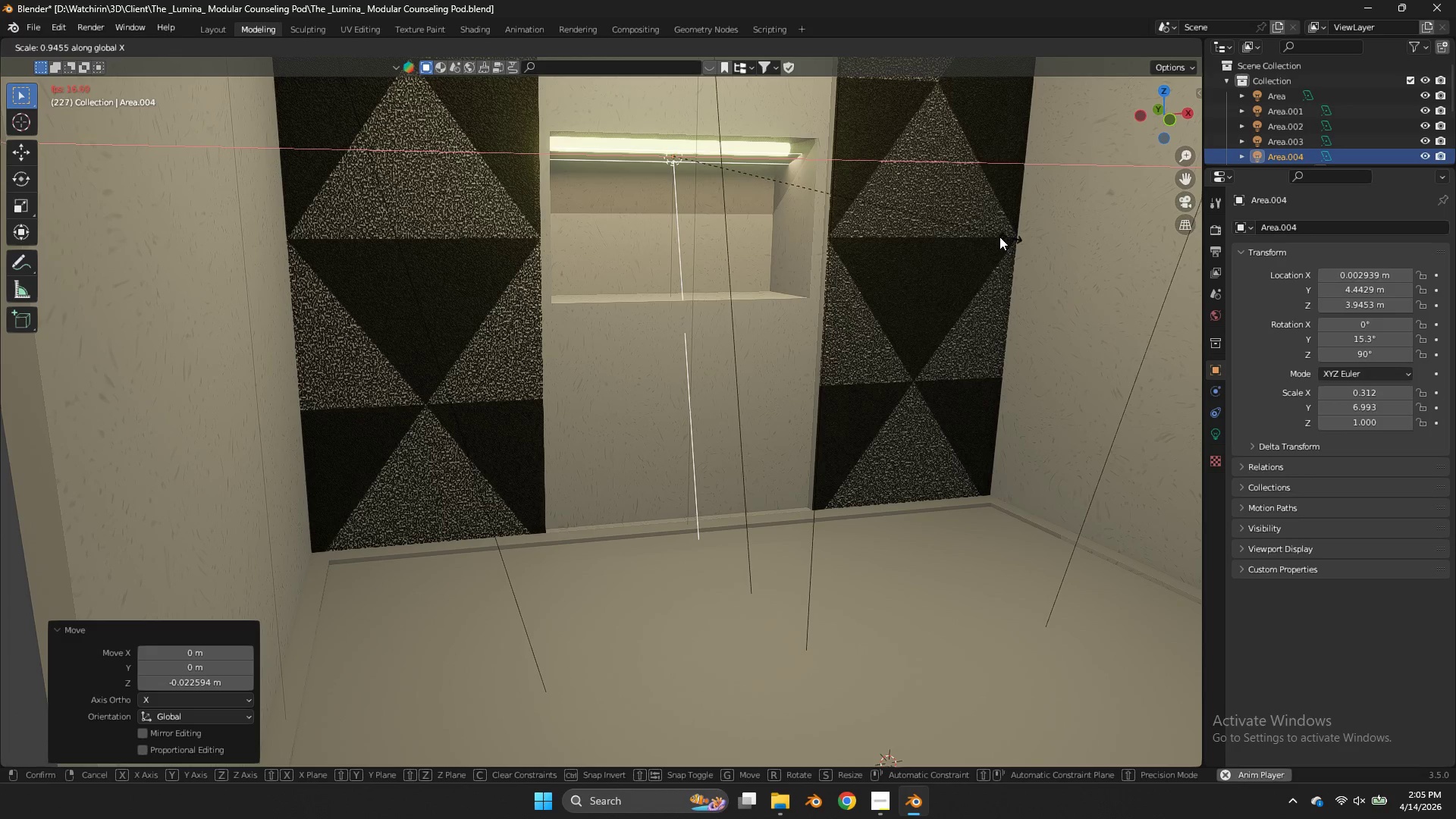 
left_click([932, 221])
 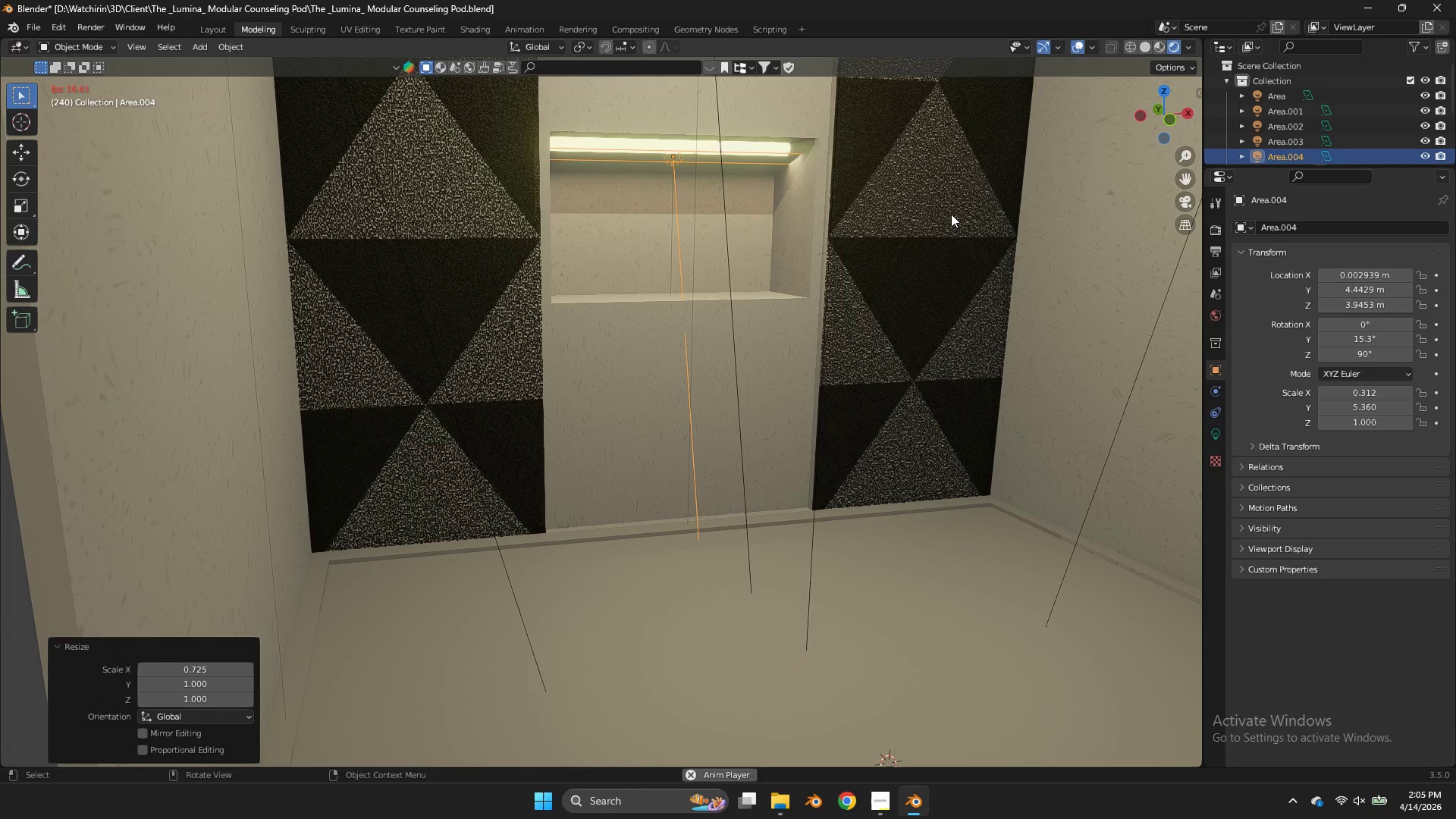 
type(sx)
 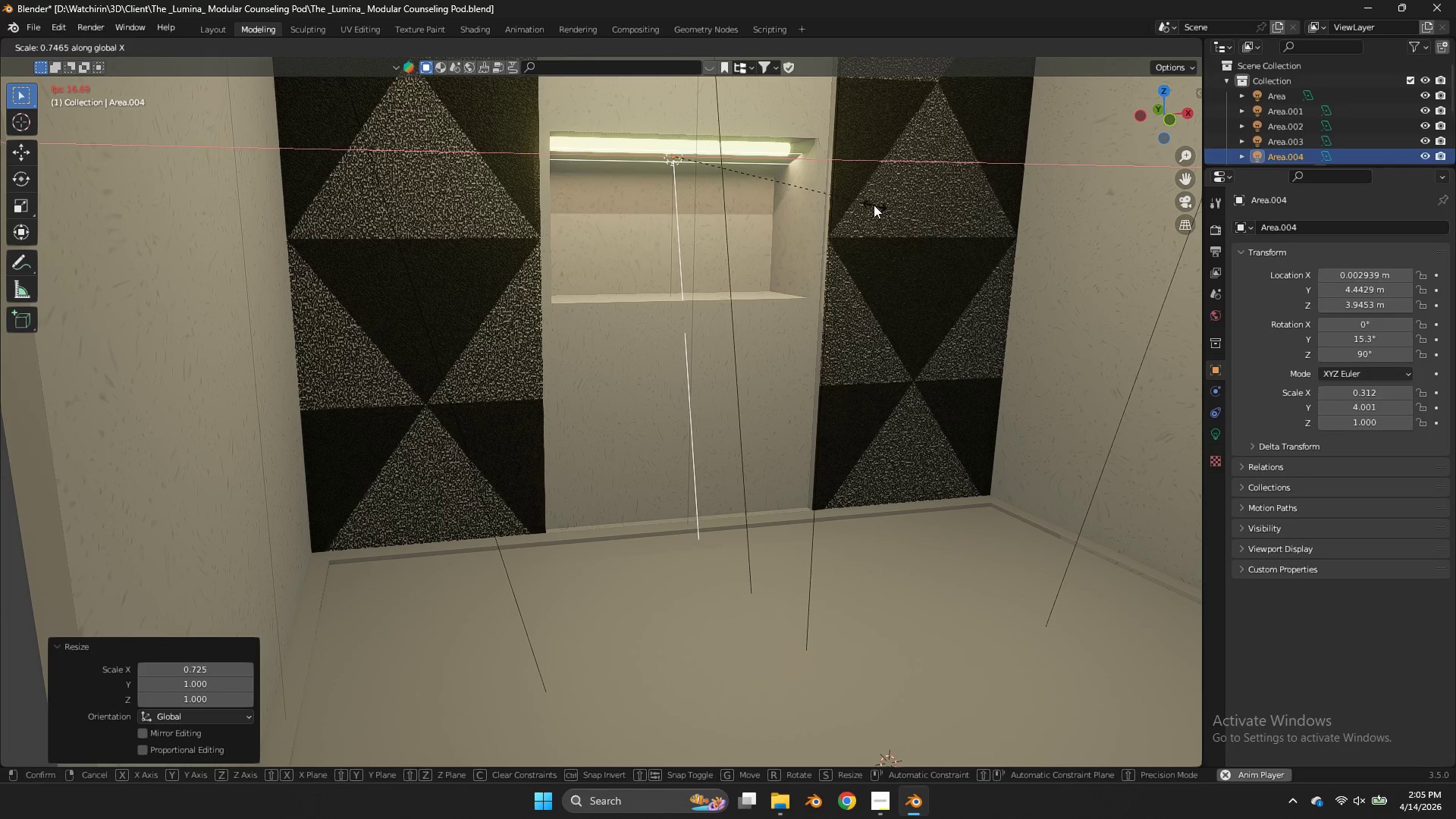 
left_click([874, 205])
 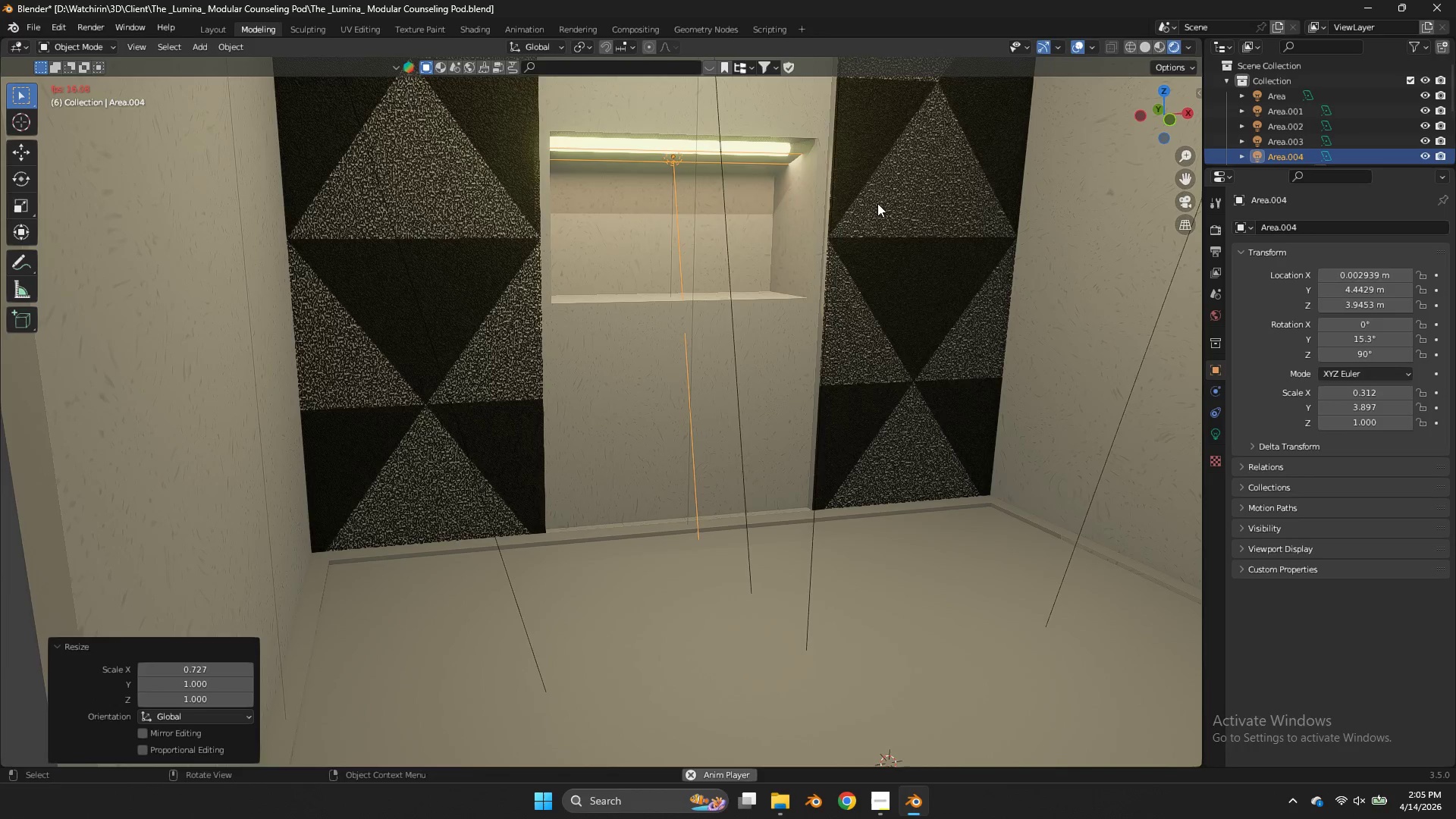 
key(Z)
 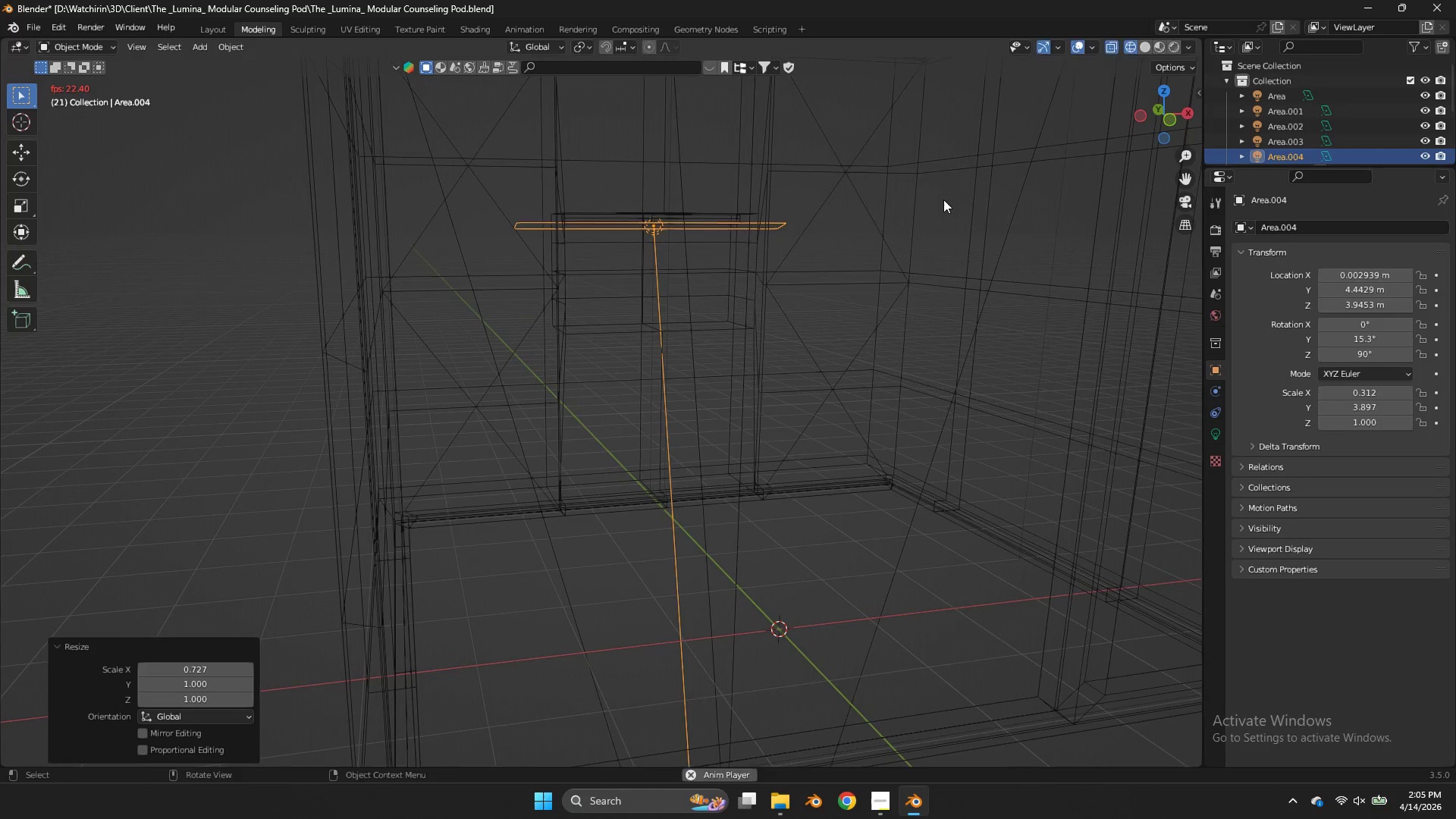 
scroll: coordinate [877, 203], scroll_direction: down, amount: 2.0
 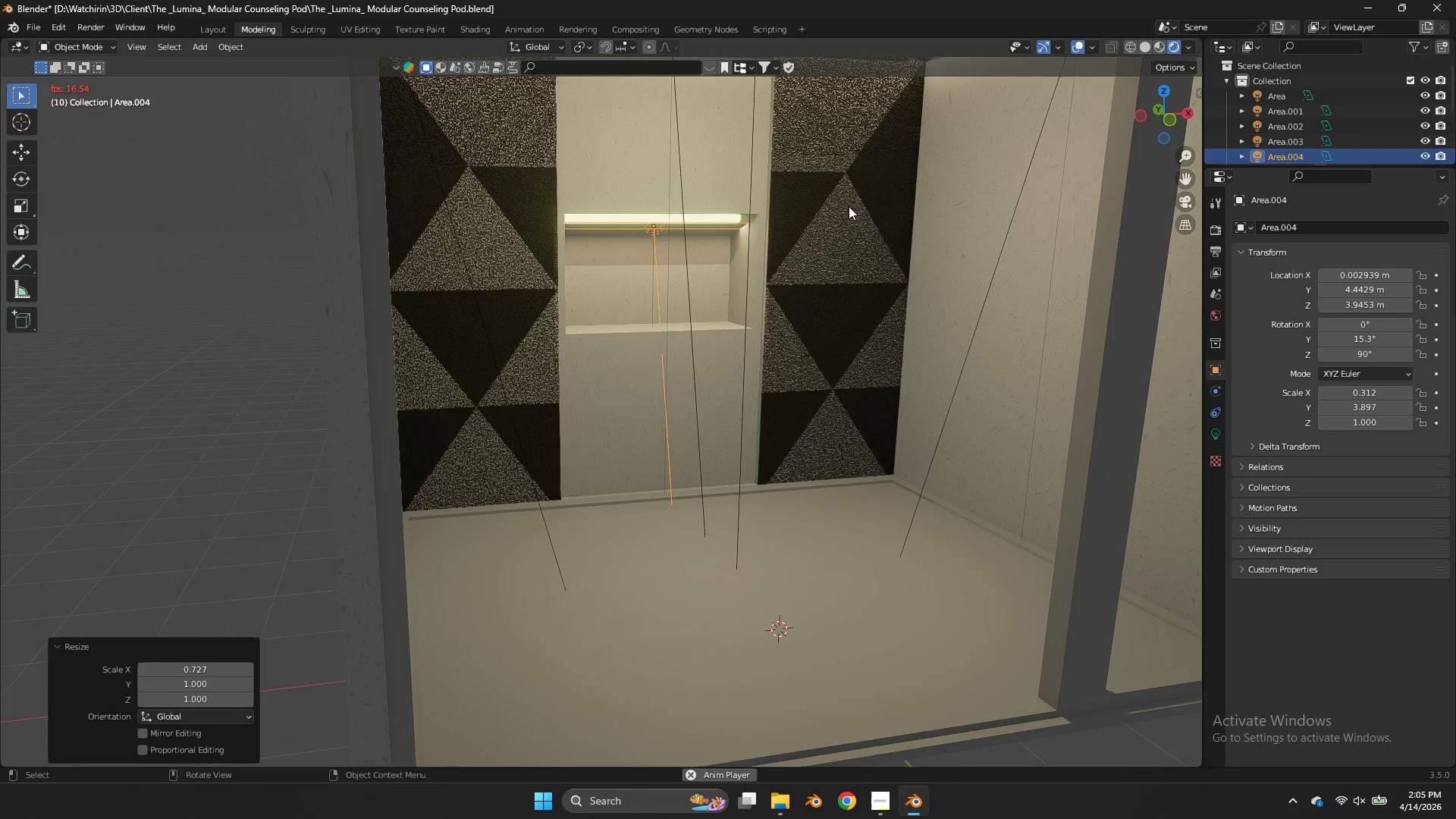 
type(sx)
 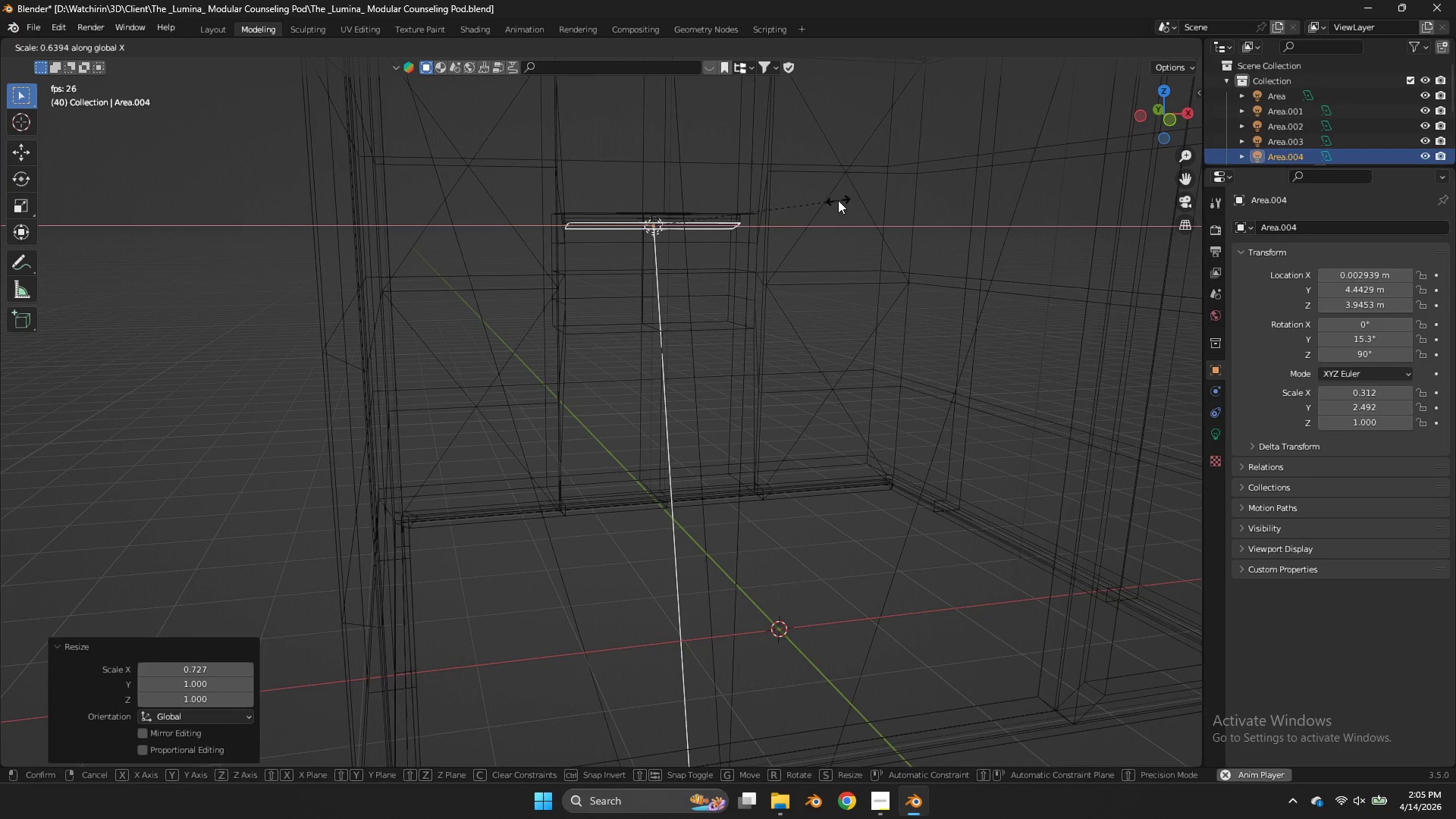 
left_click([838, 200])
 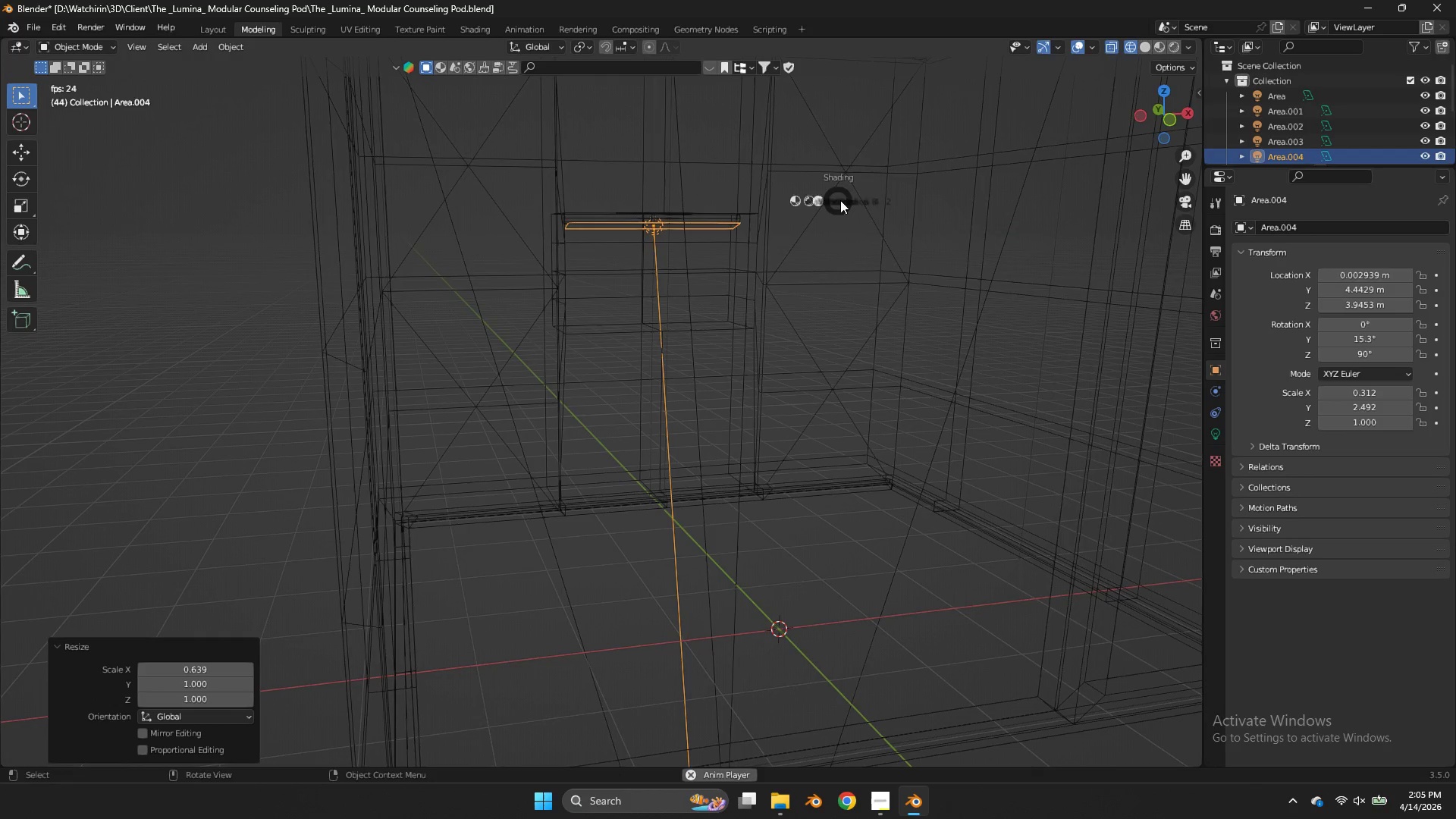 
key(Z)
 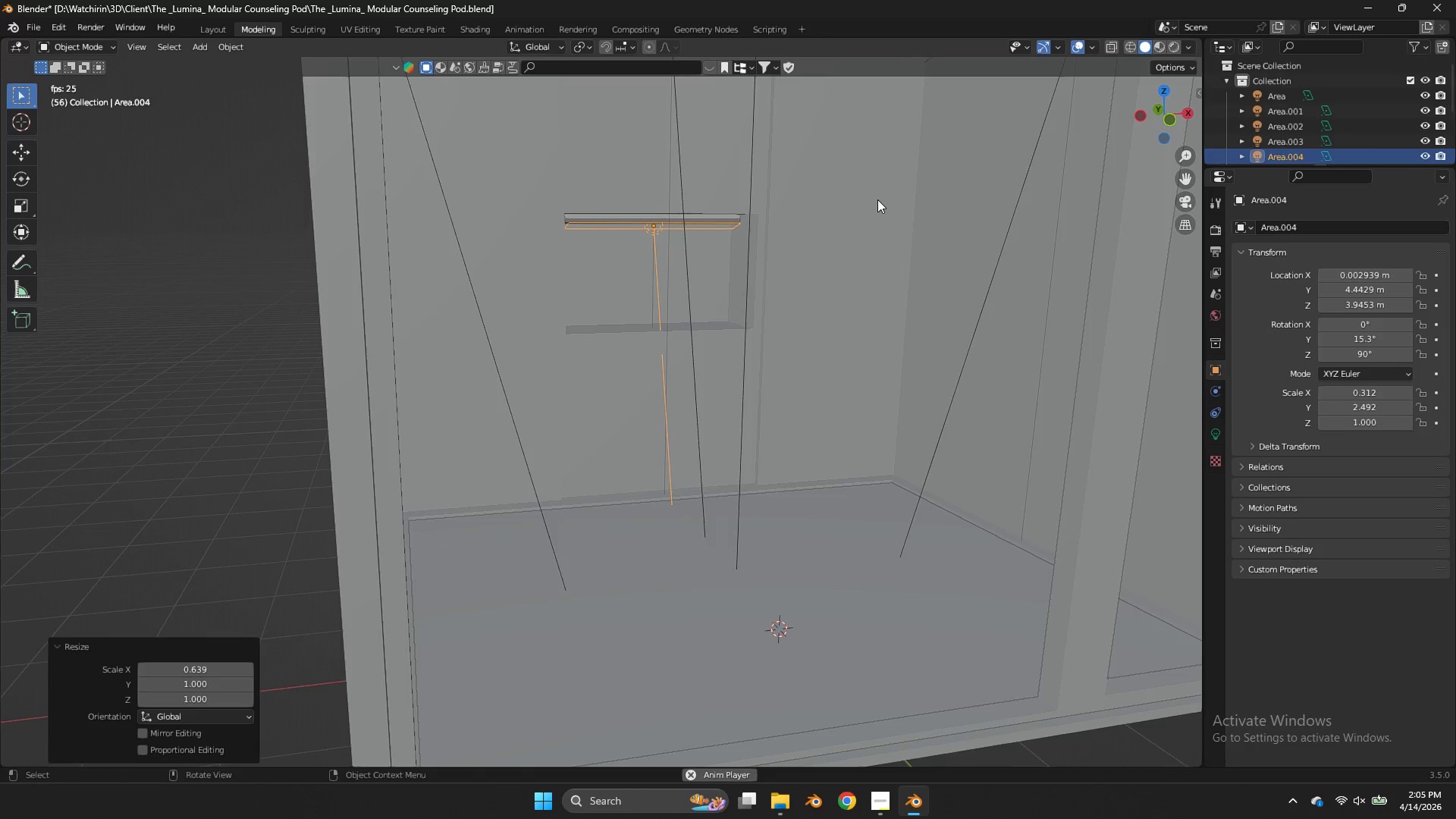 
scroll: coordinate [877, 199], scroll_direction: up, amount: 2.0
 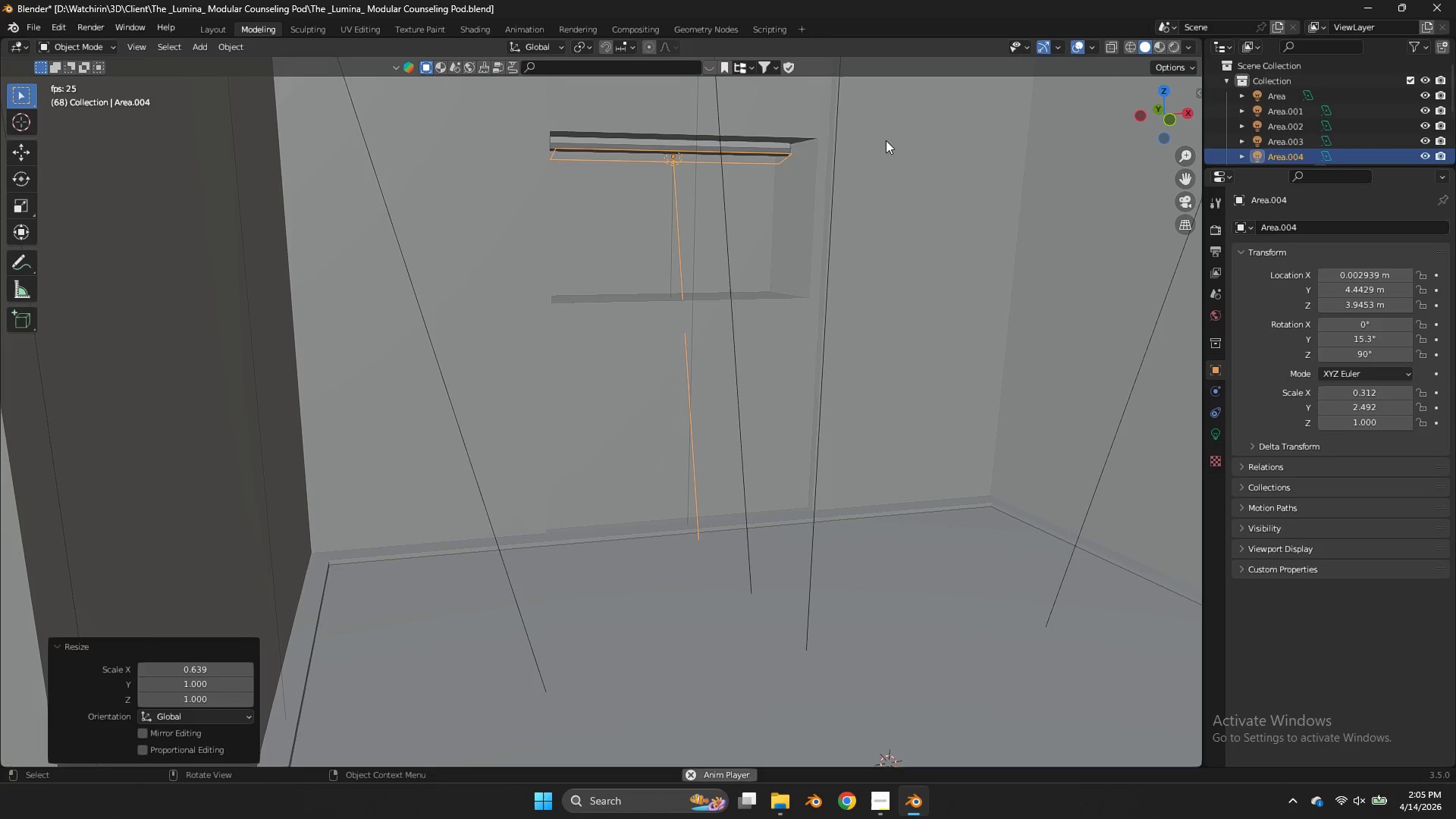 
type(zsx)
 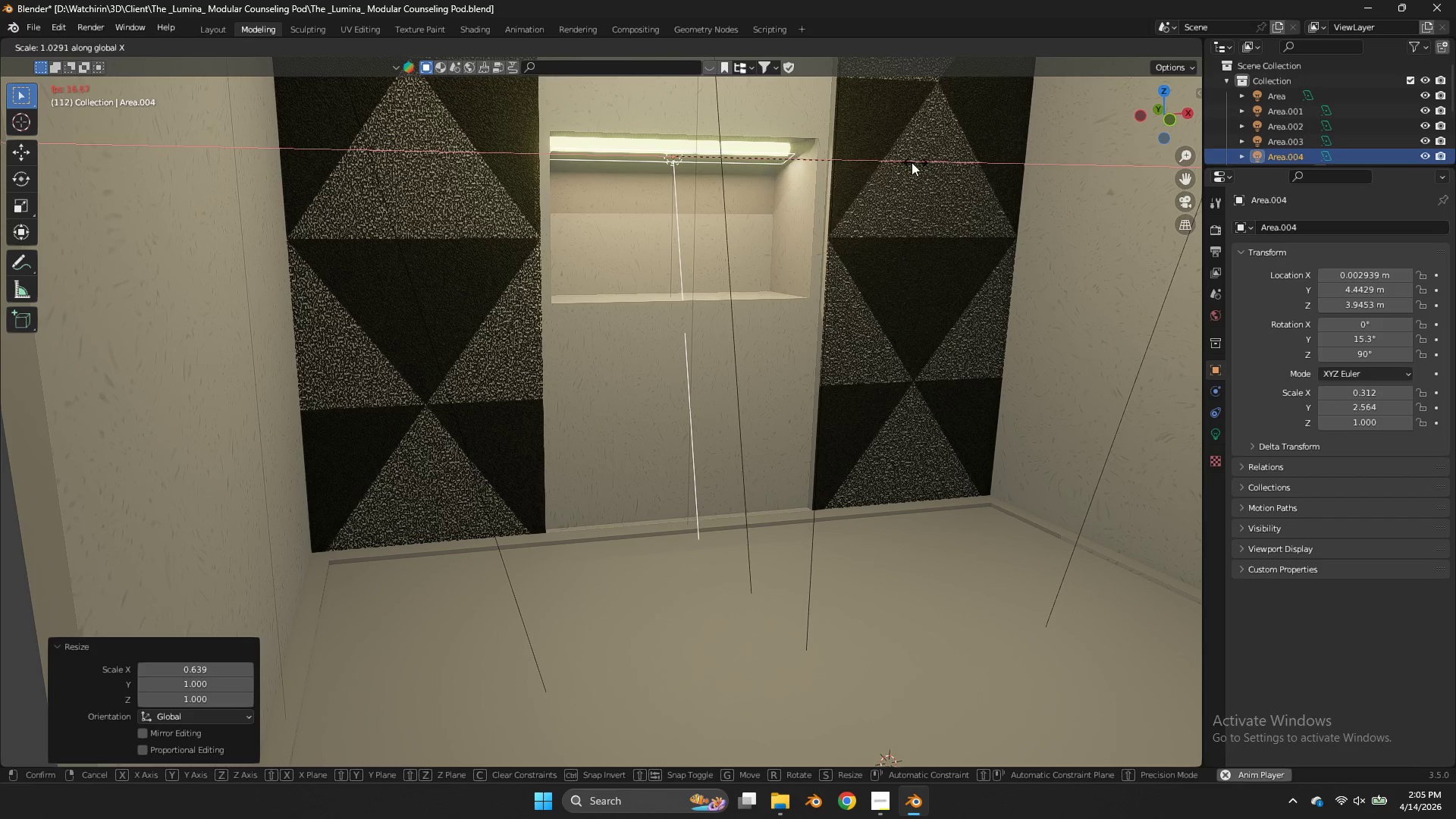 
left_click([907, 164])
 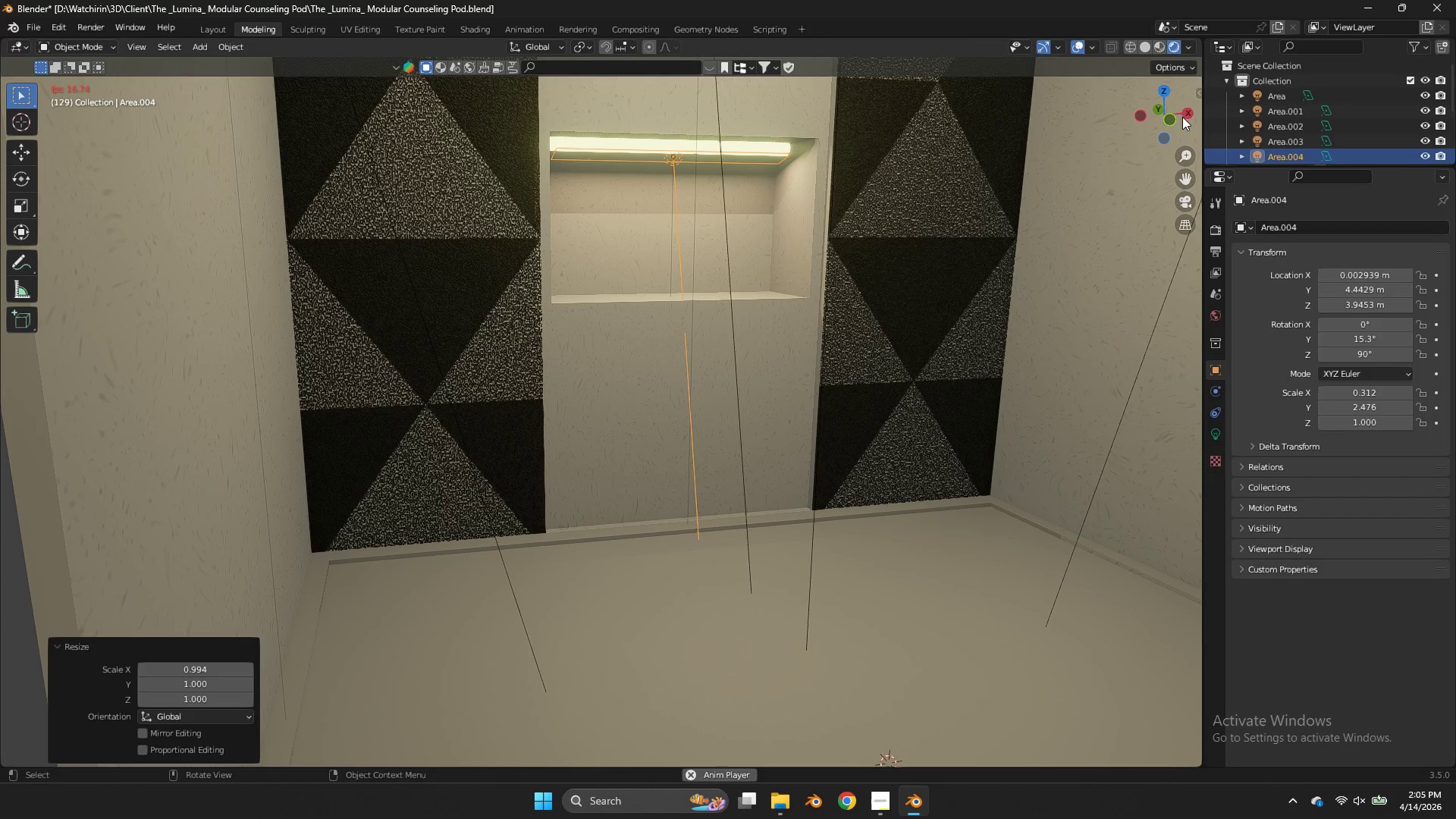 
left_click([1174, 121])
 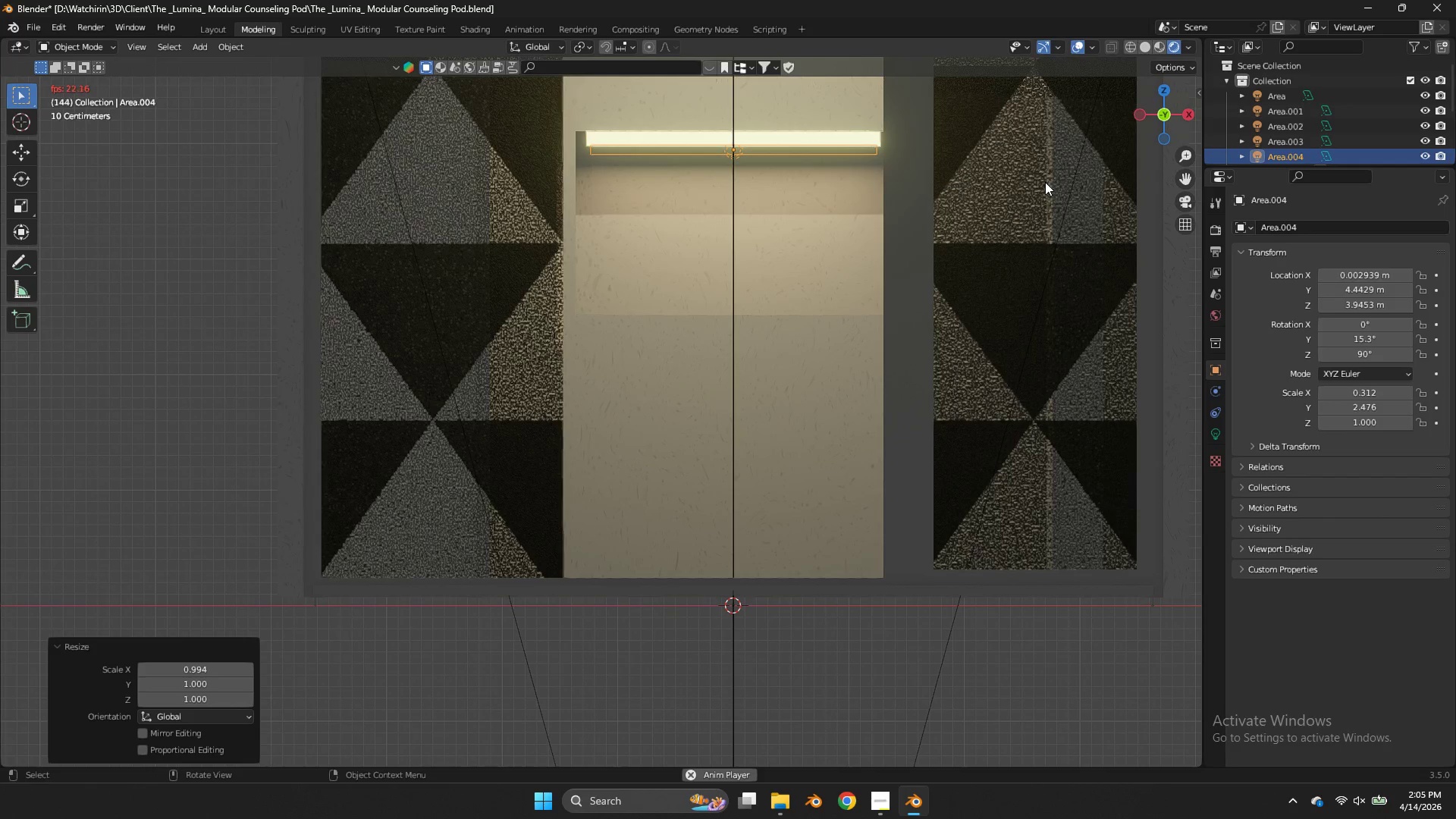 
type(gz)
 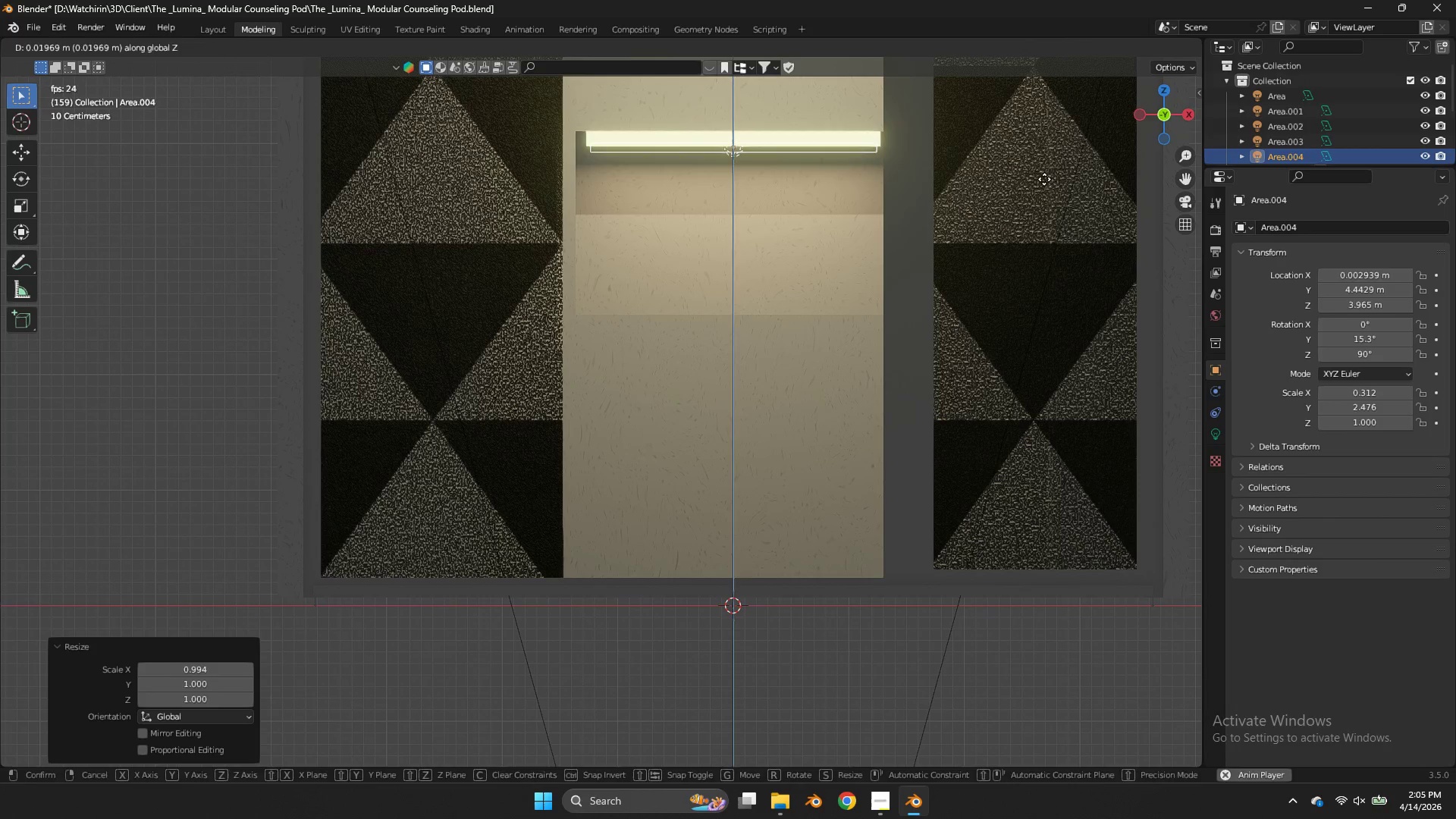 
left_click([1044, 179])
 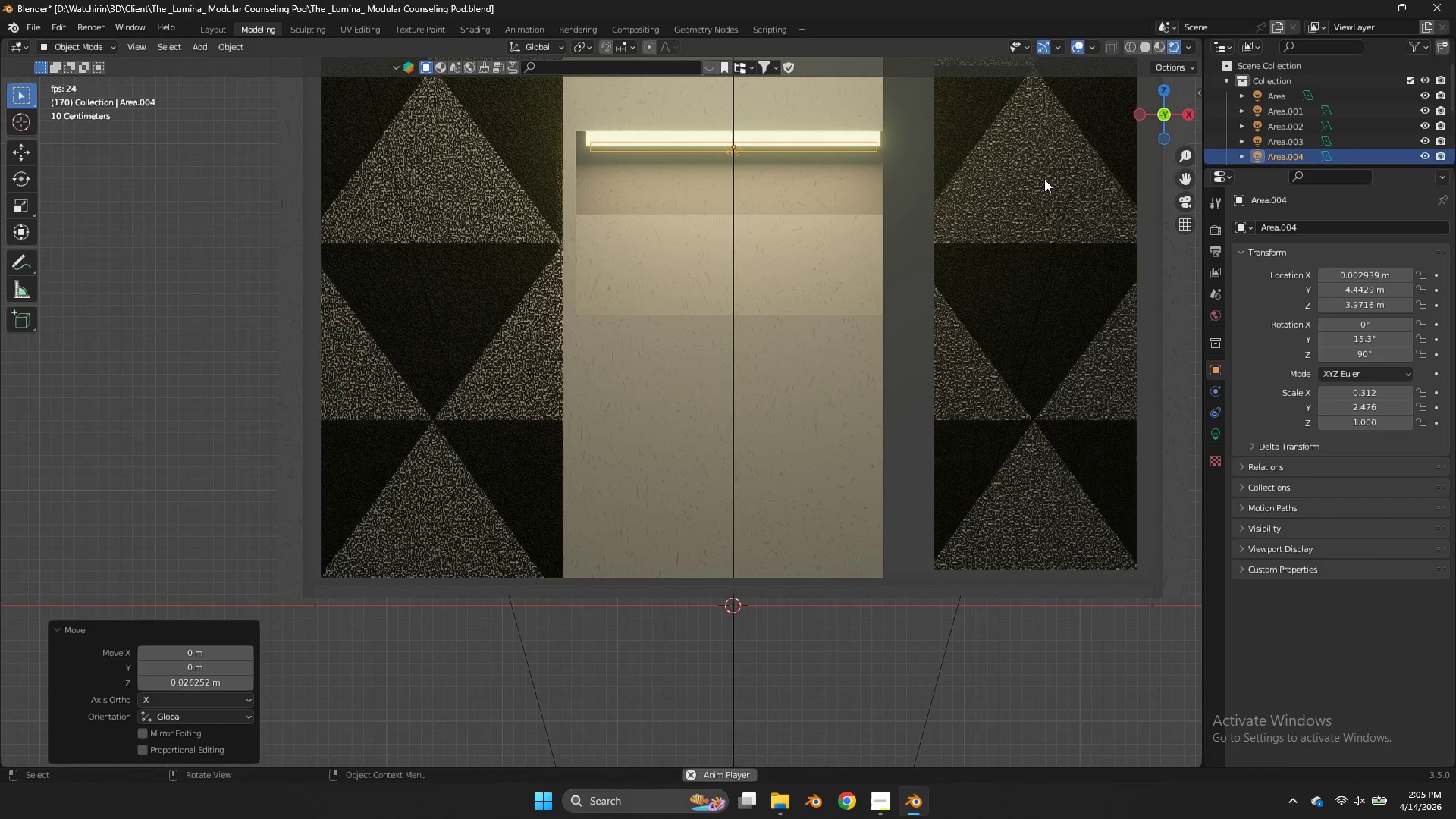 
type(sx)
 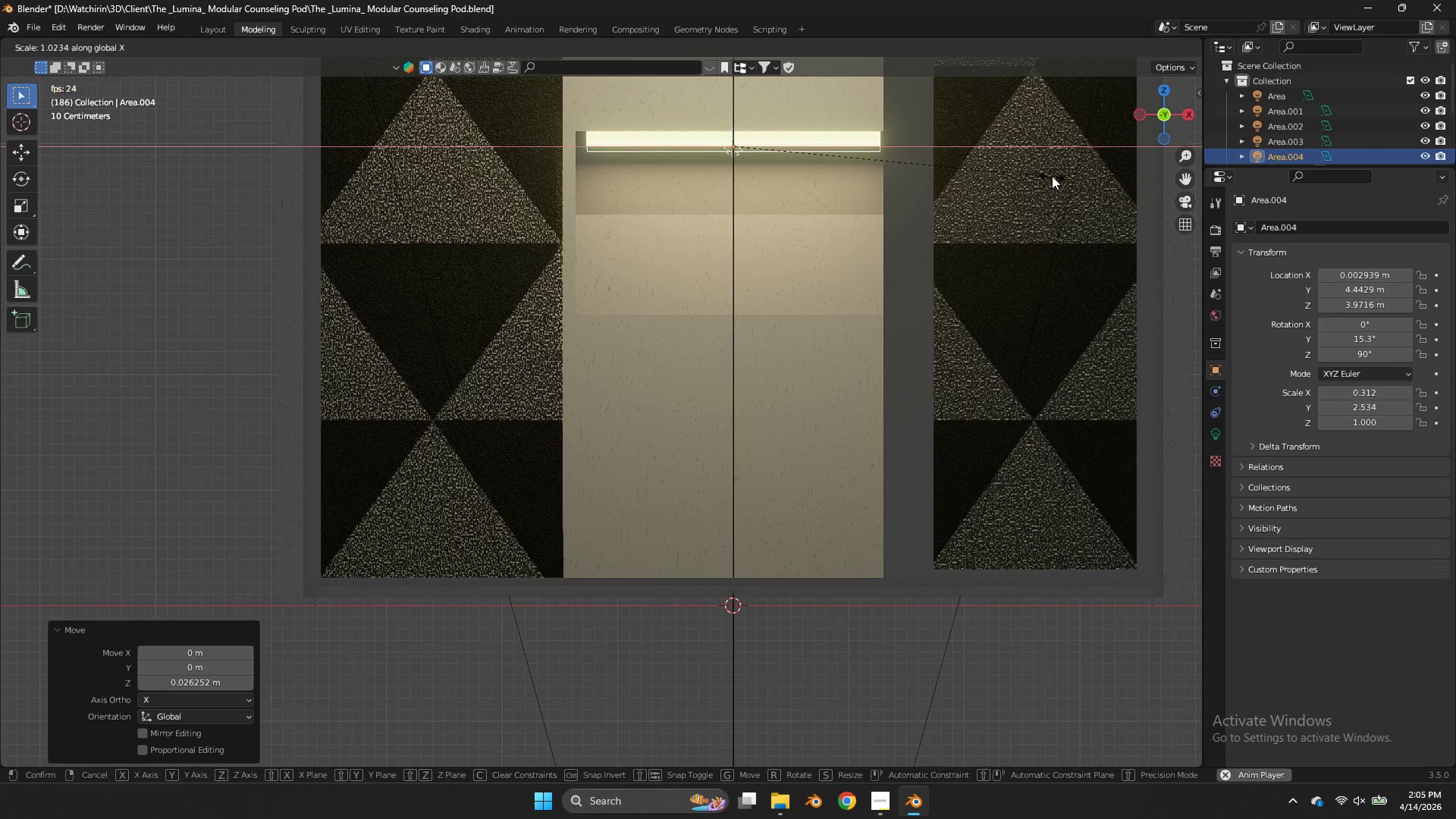 
left_click([1052, 176])
 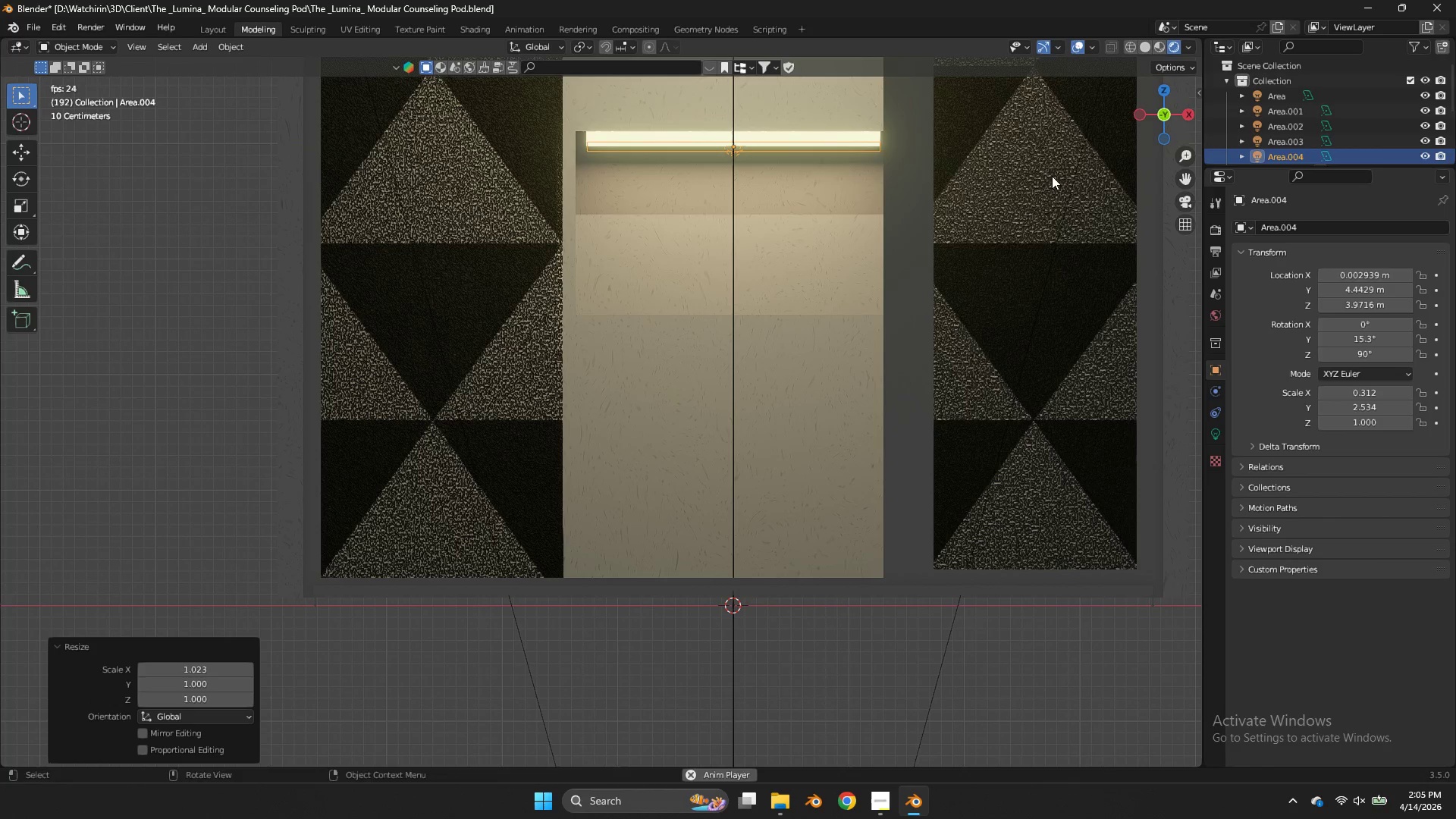 
key(Control+ControlLeft)
 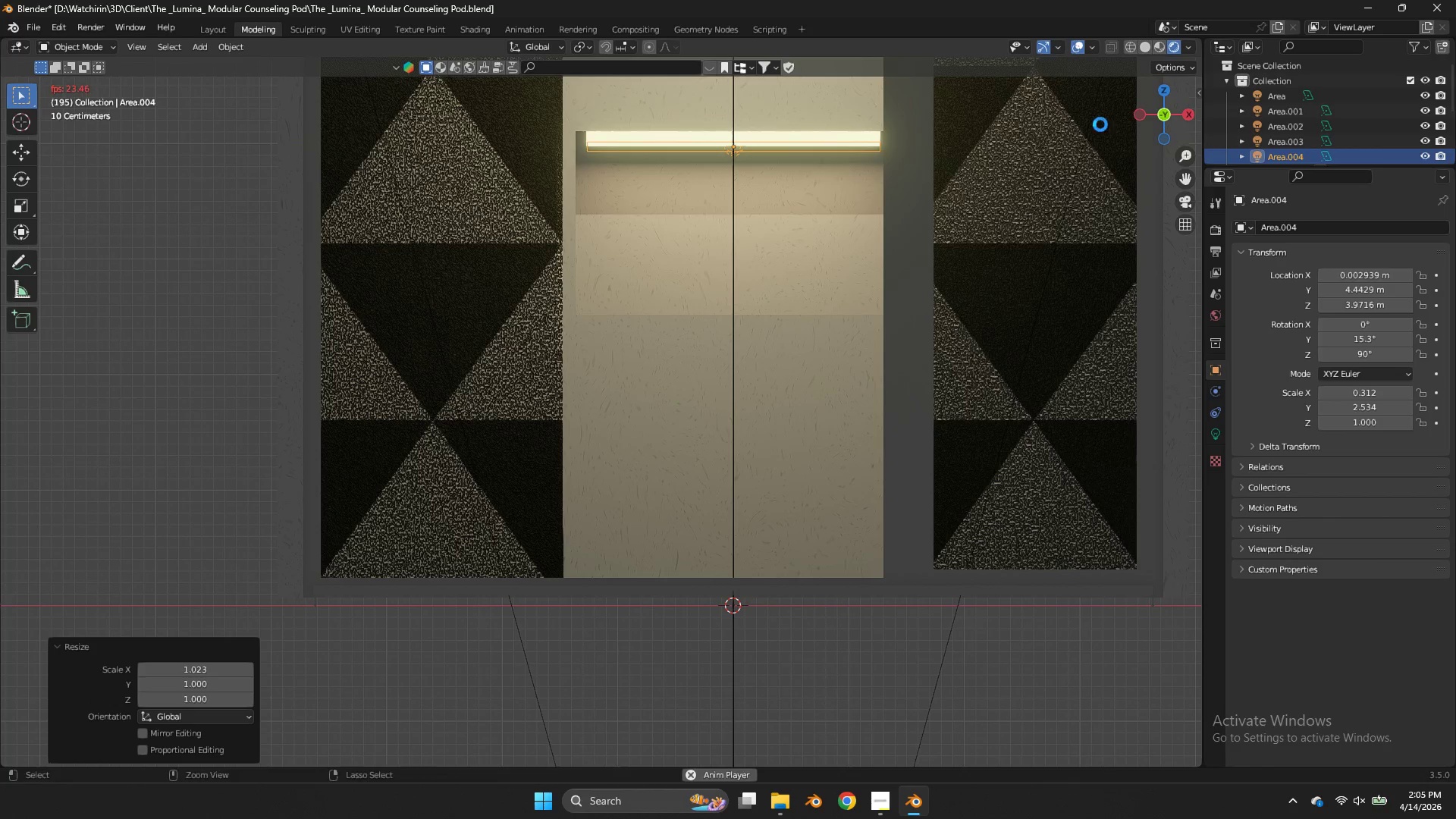 
key(Control+S)
 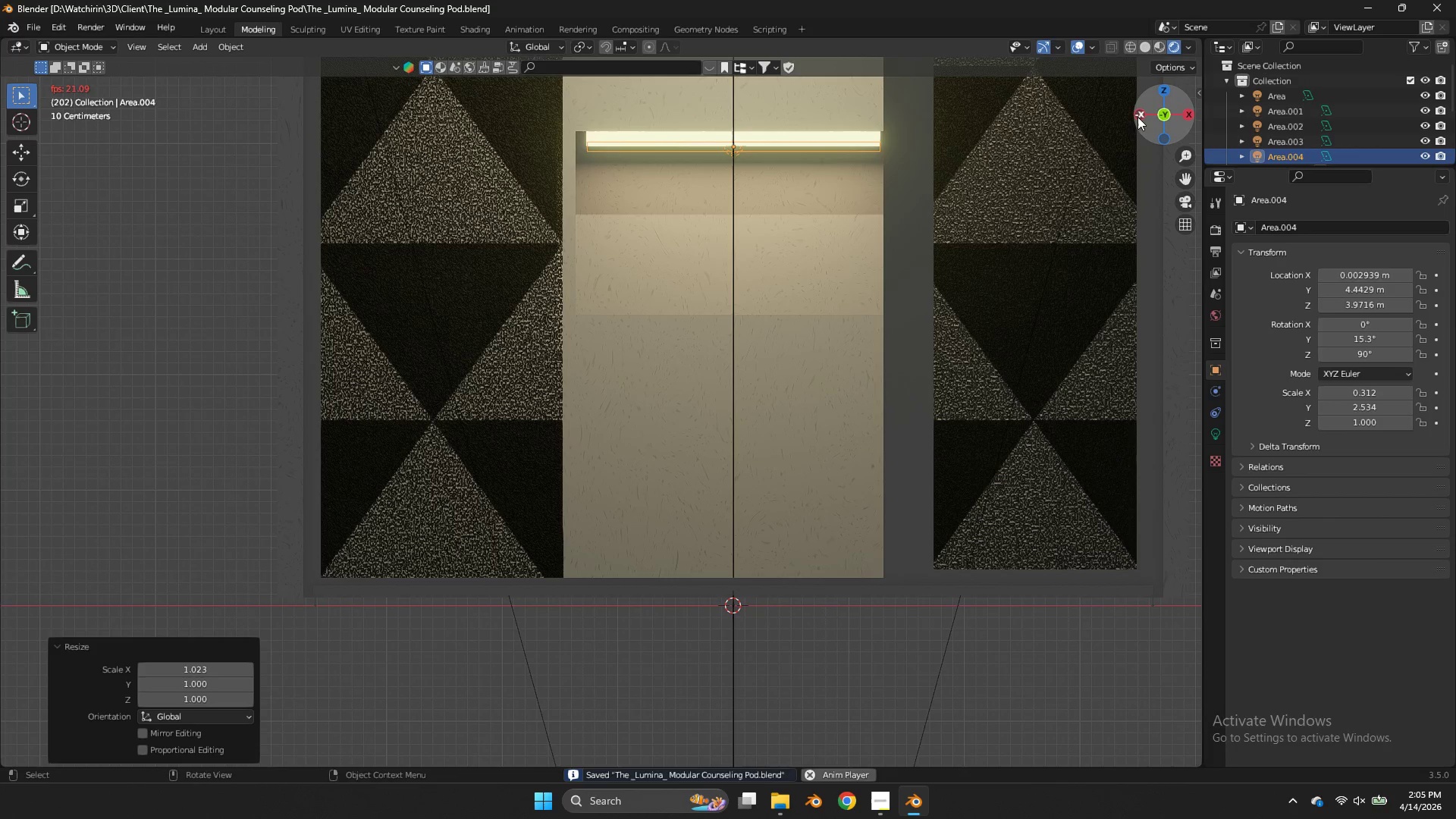 
left_click([1138, 117])
 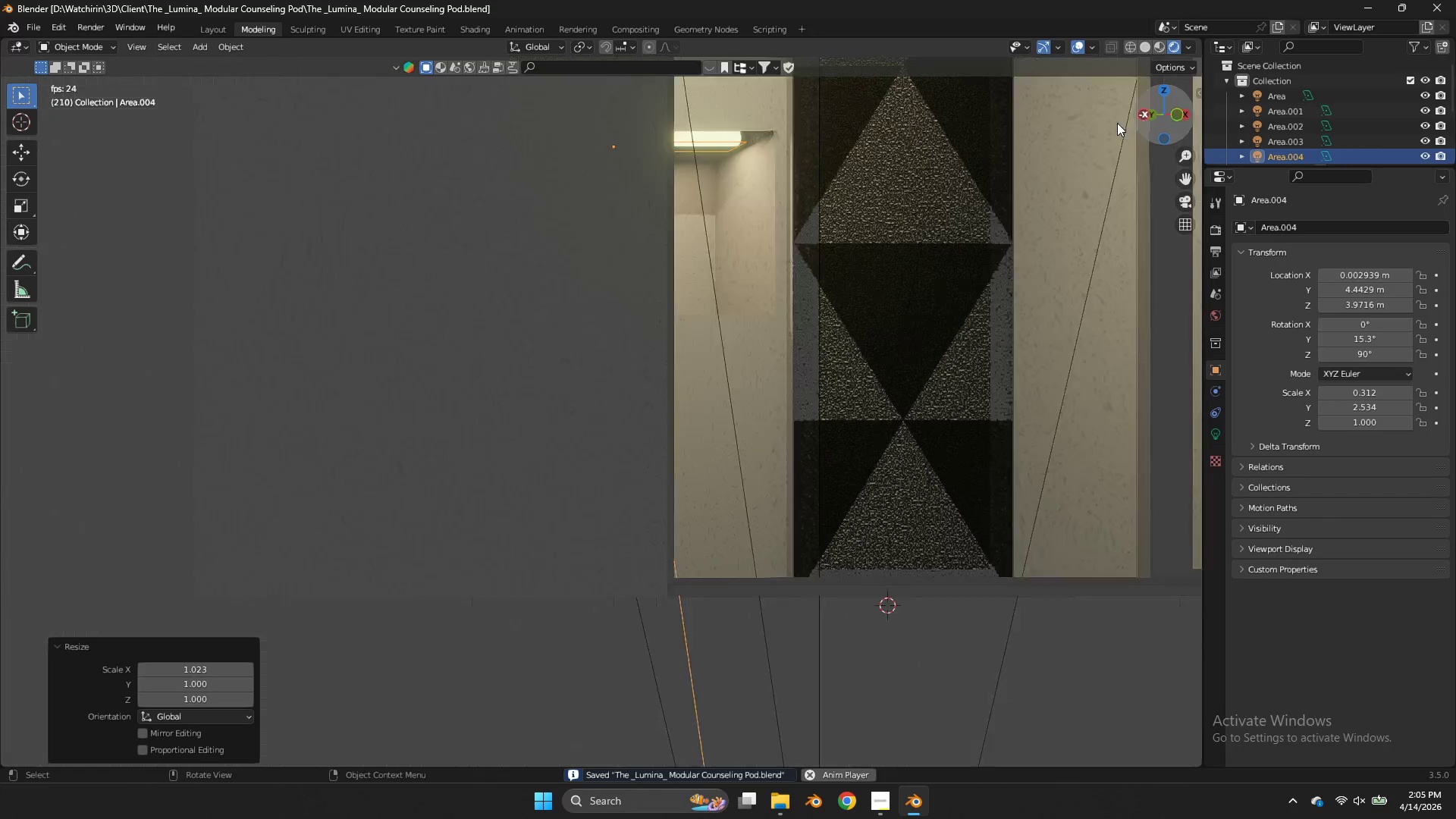 
type(zg)
 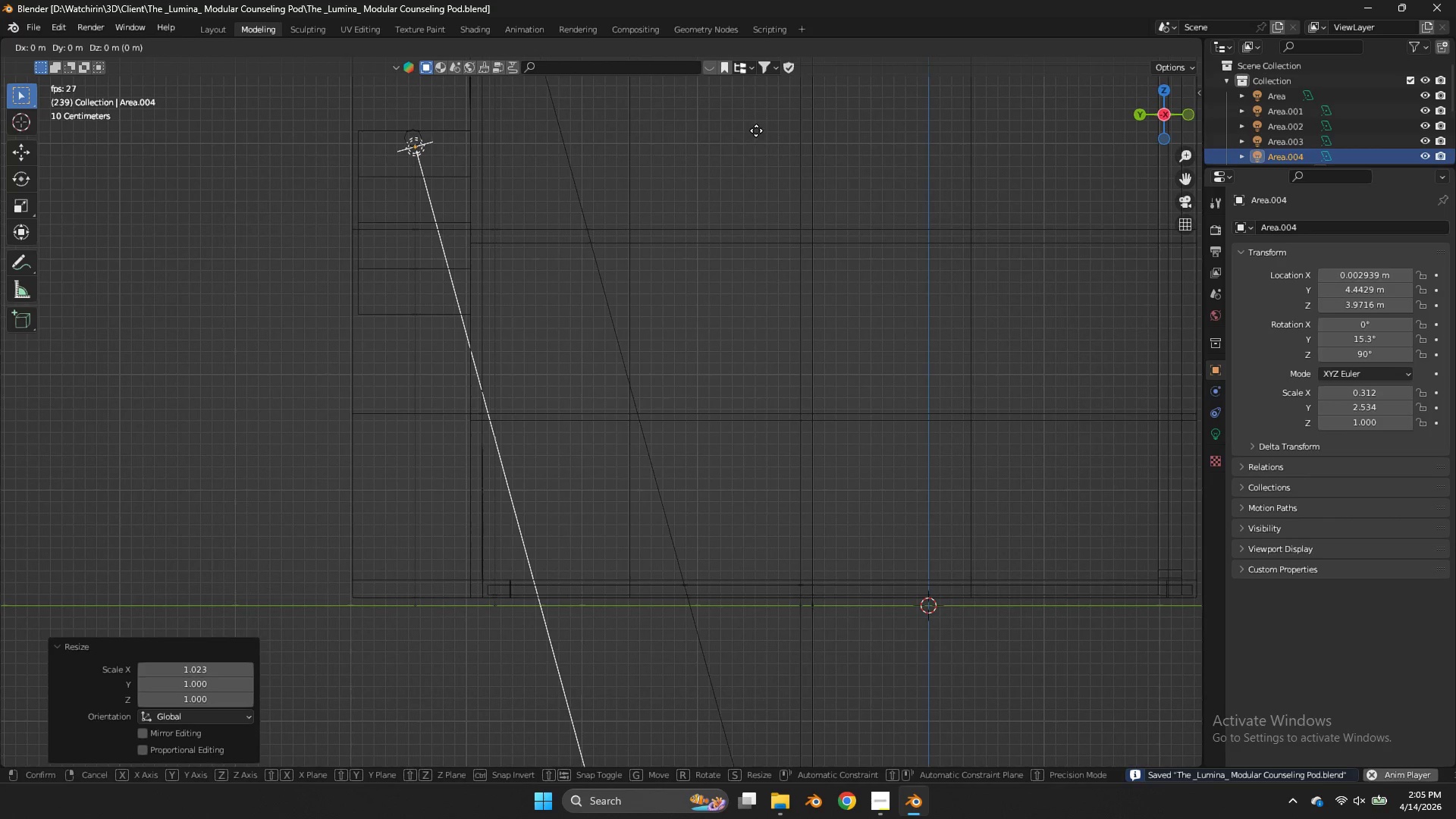 
hold_key(key=ShiftLeft, duration=1.06)
 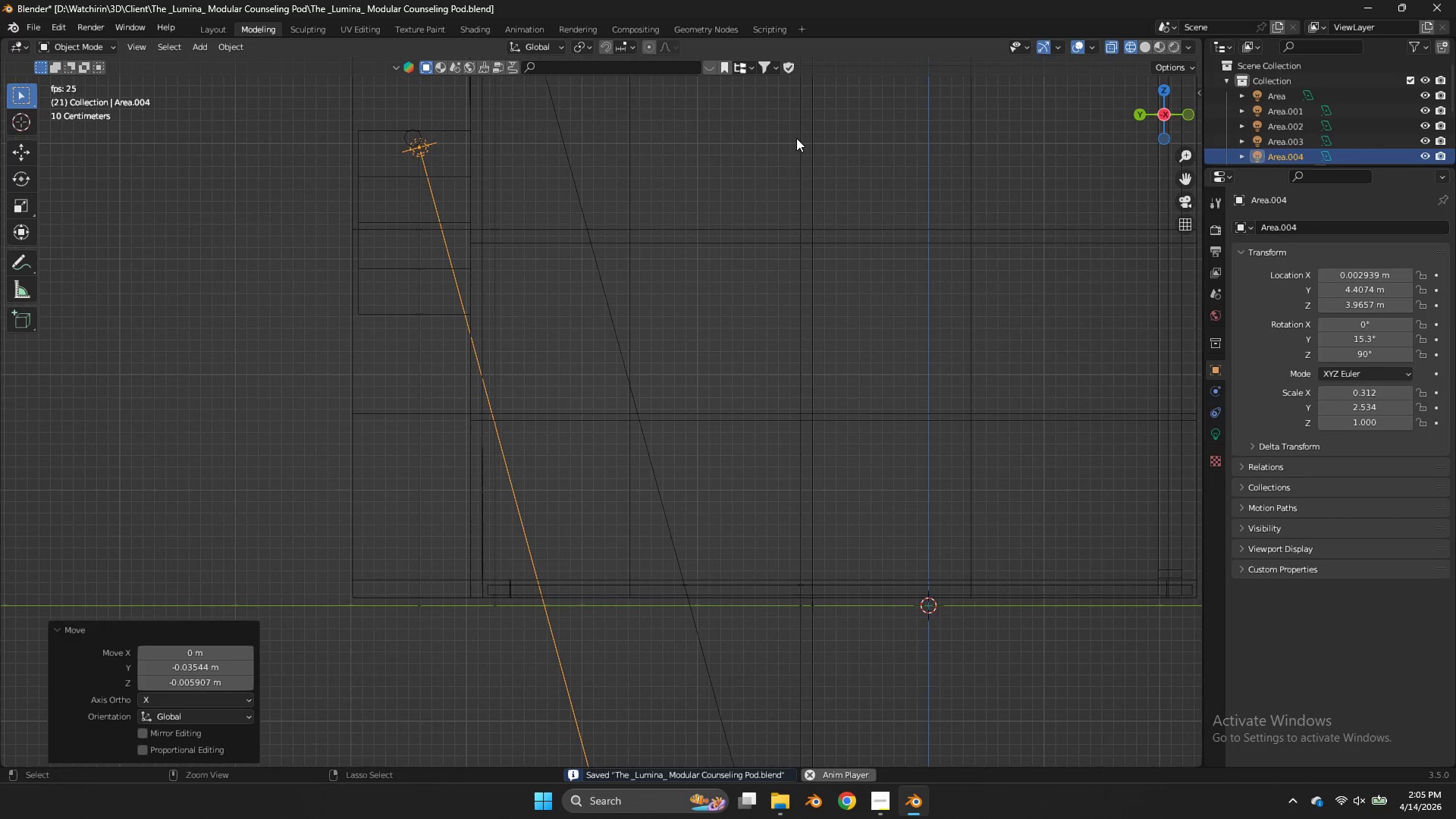 
key(Control+ControlLeft)
 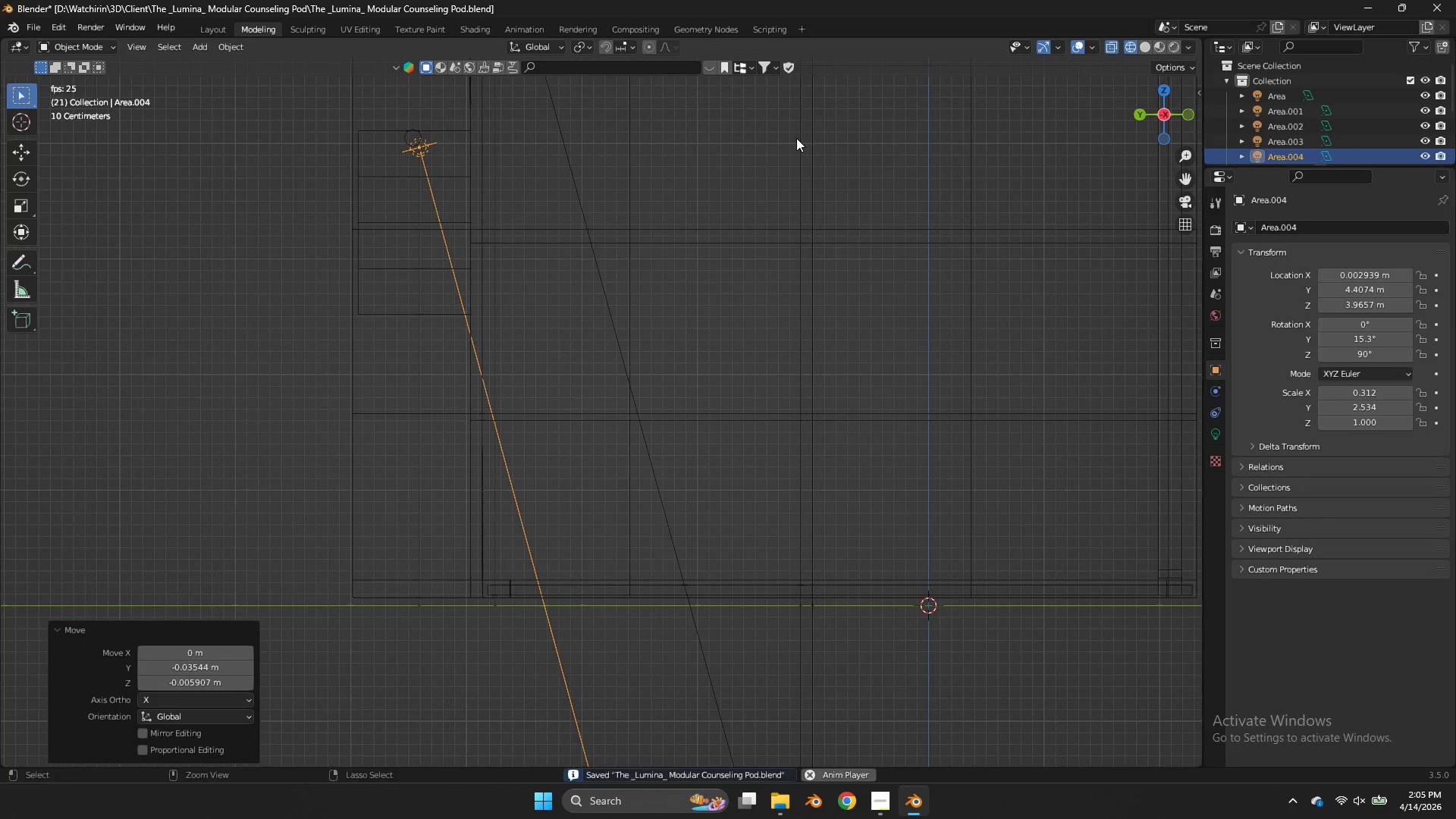 
key(Control+S)
 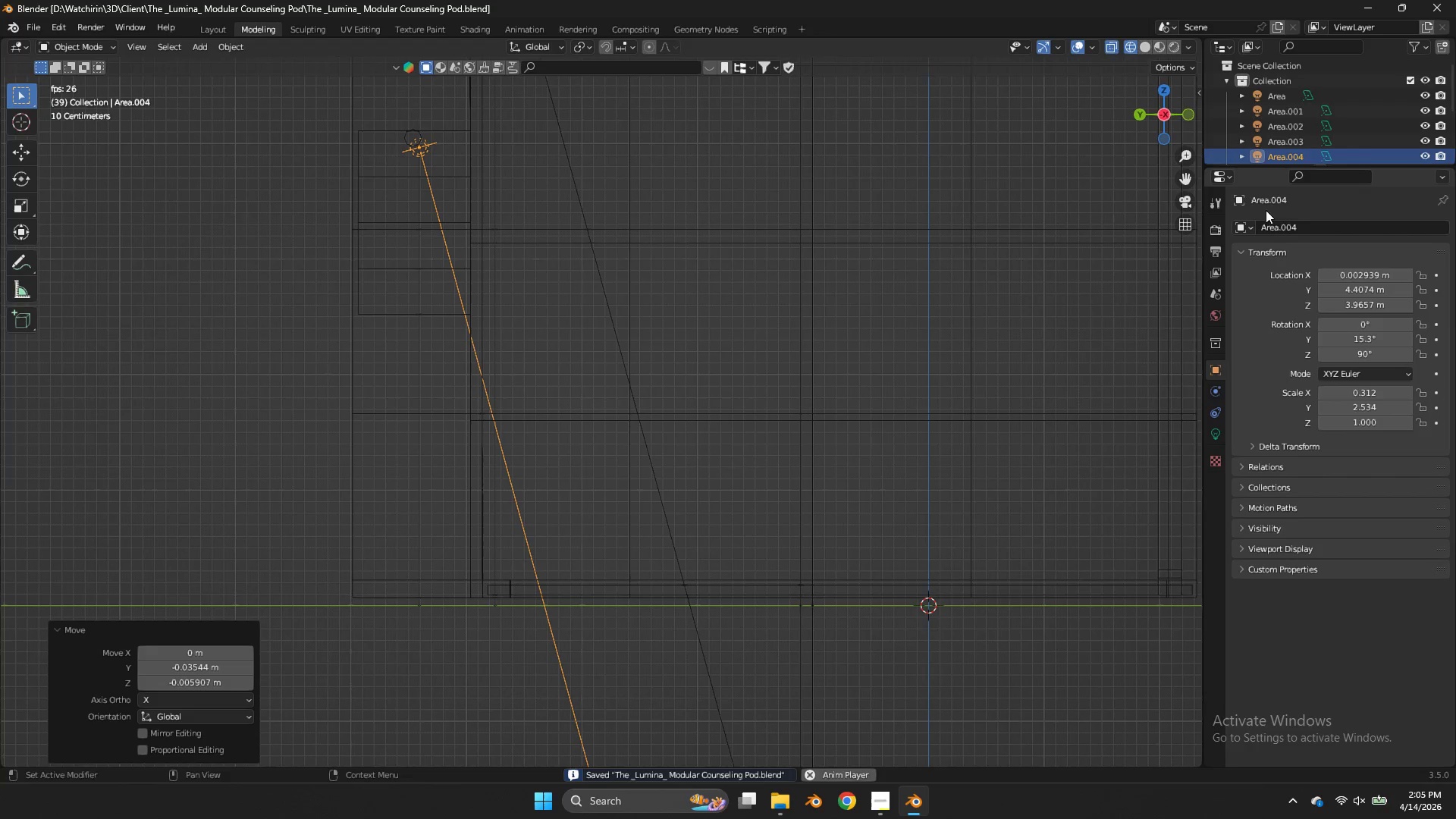 
key(Z)
 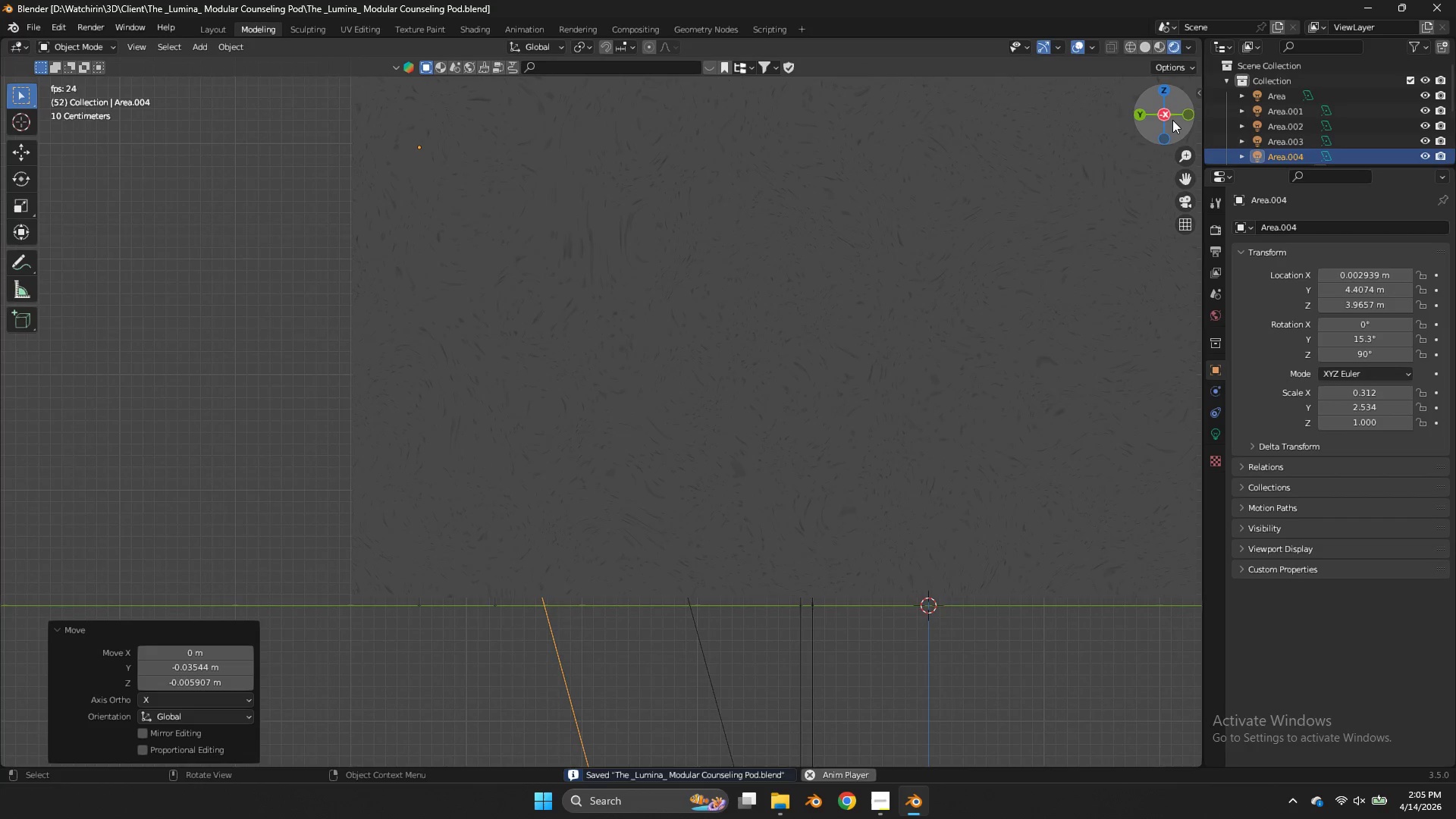 
left_click_drag(start_coordinate=[1172, 120], to_coordinate=[949, 149])
 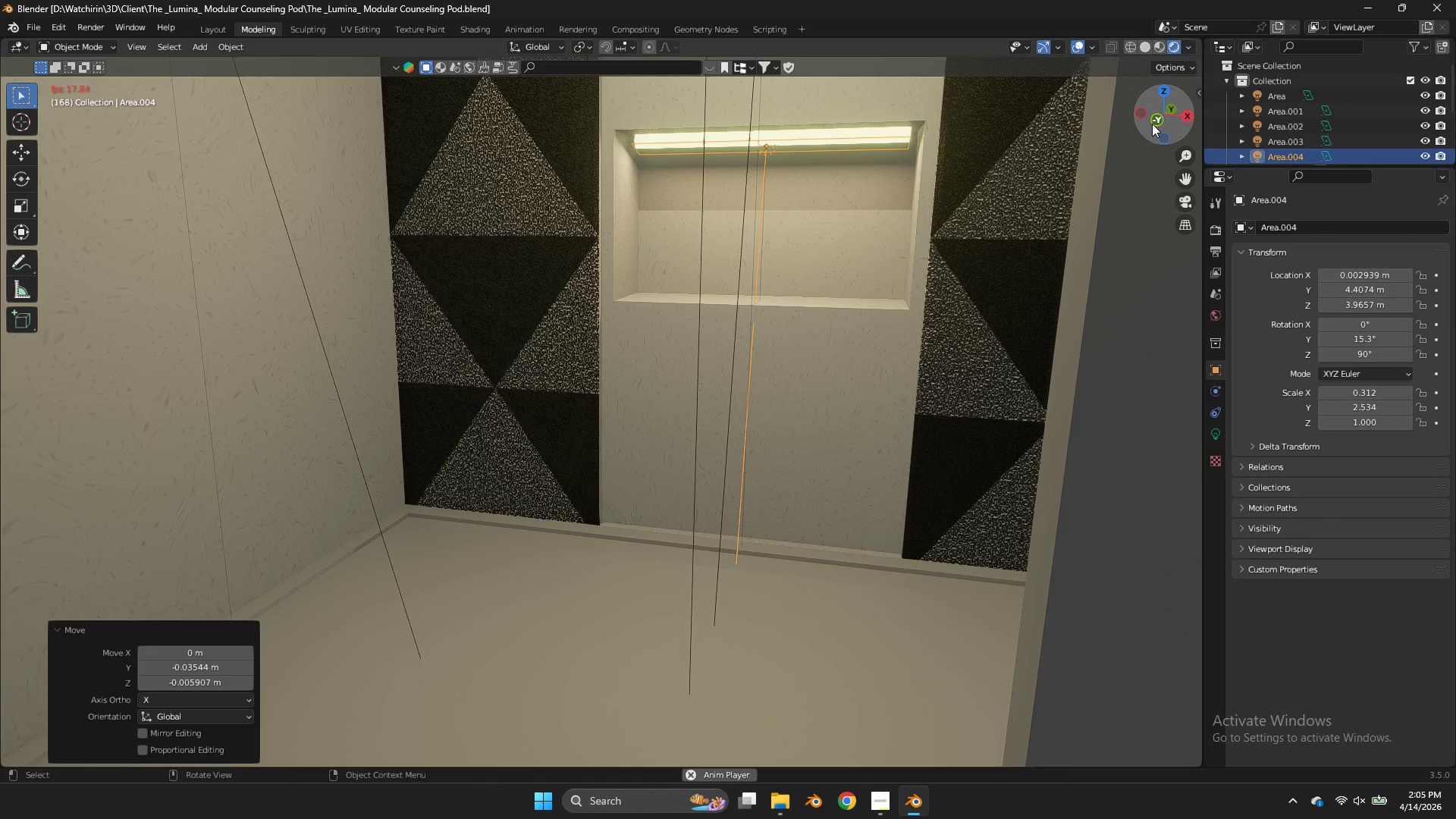 
wait(5.51)
 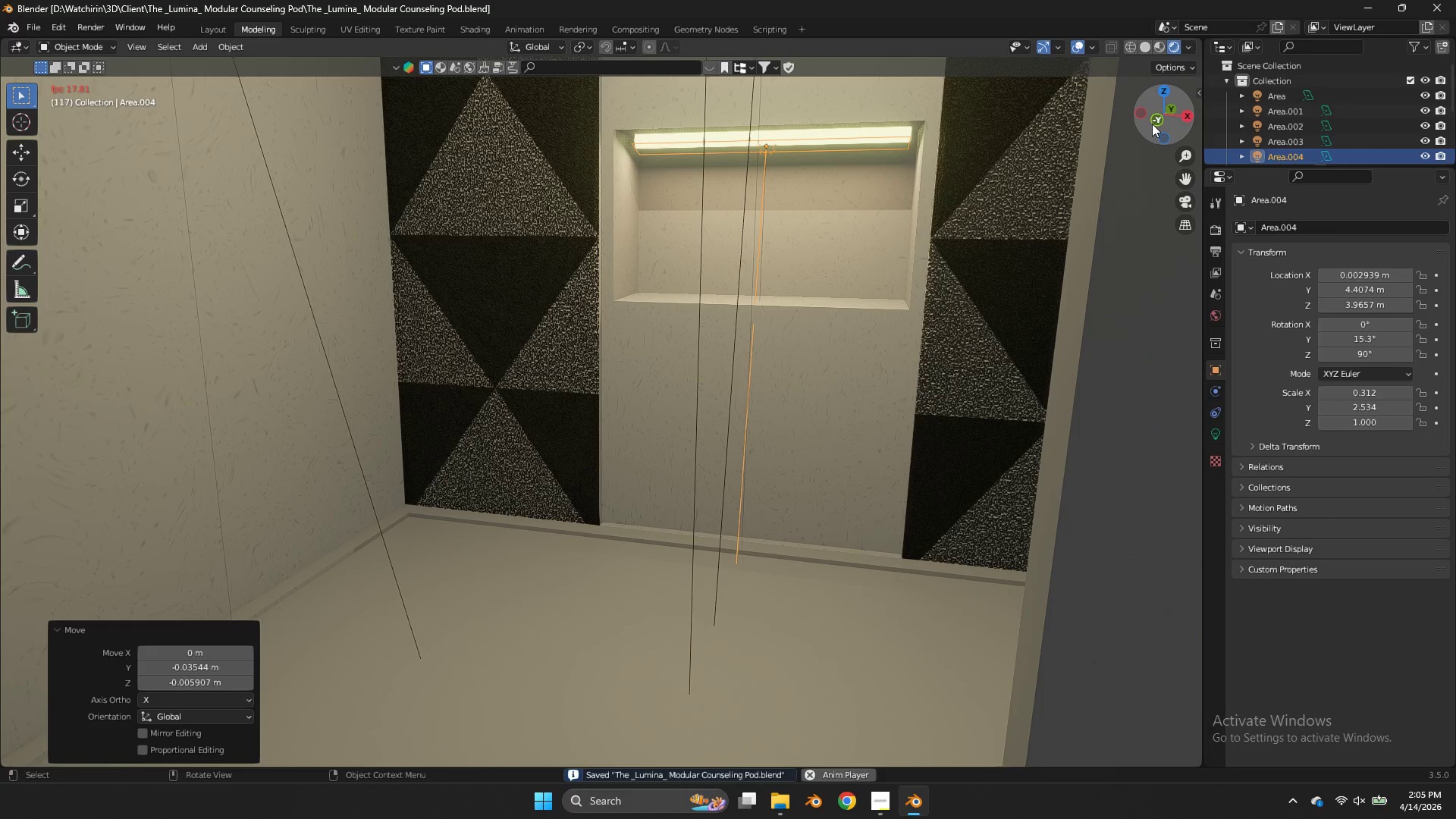 
hold_key(key=ShiftLeft, duration=0.61)
left_click([874, 127])
 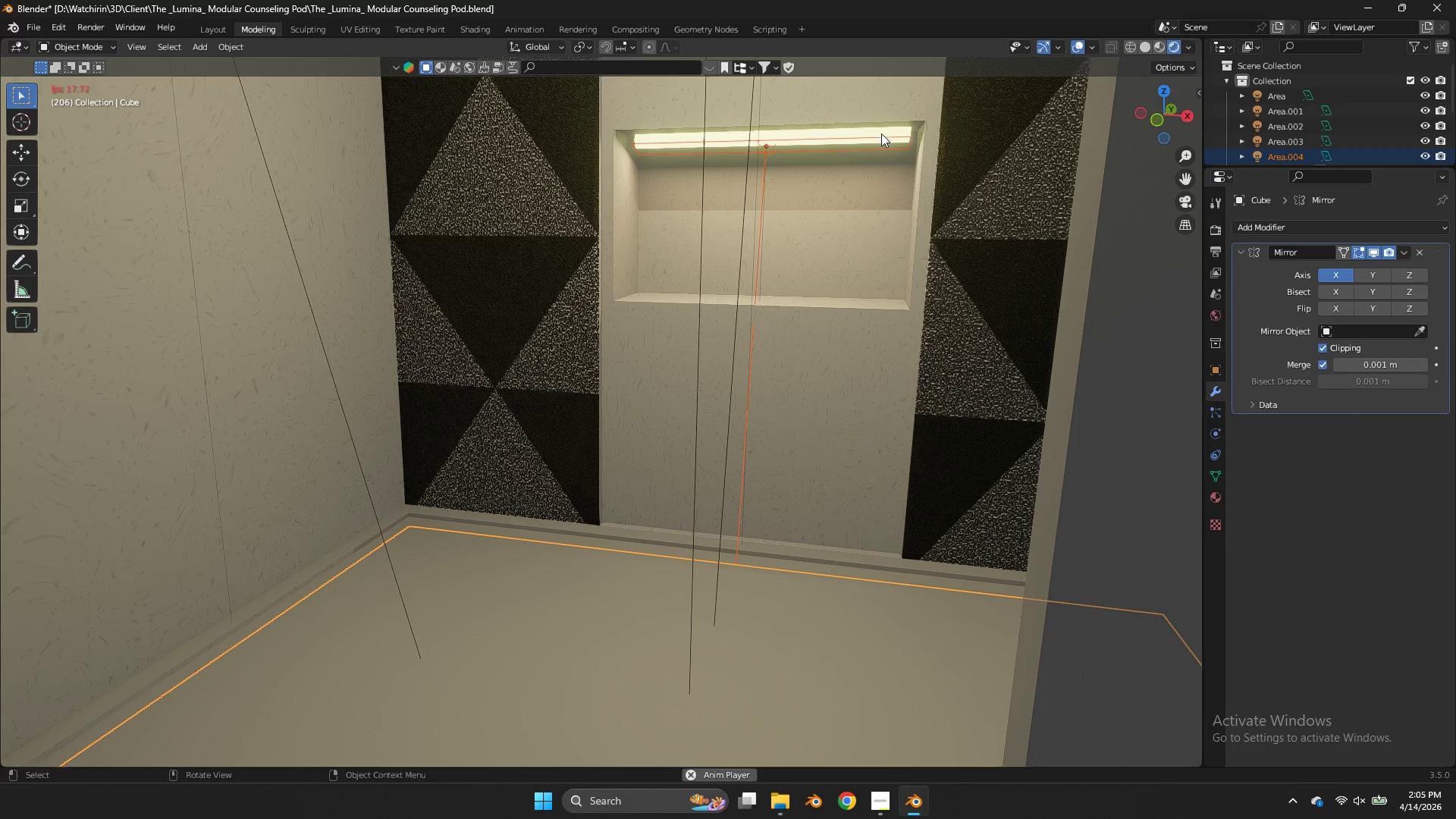 
key(Z)
 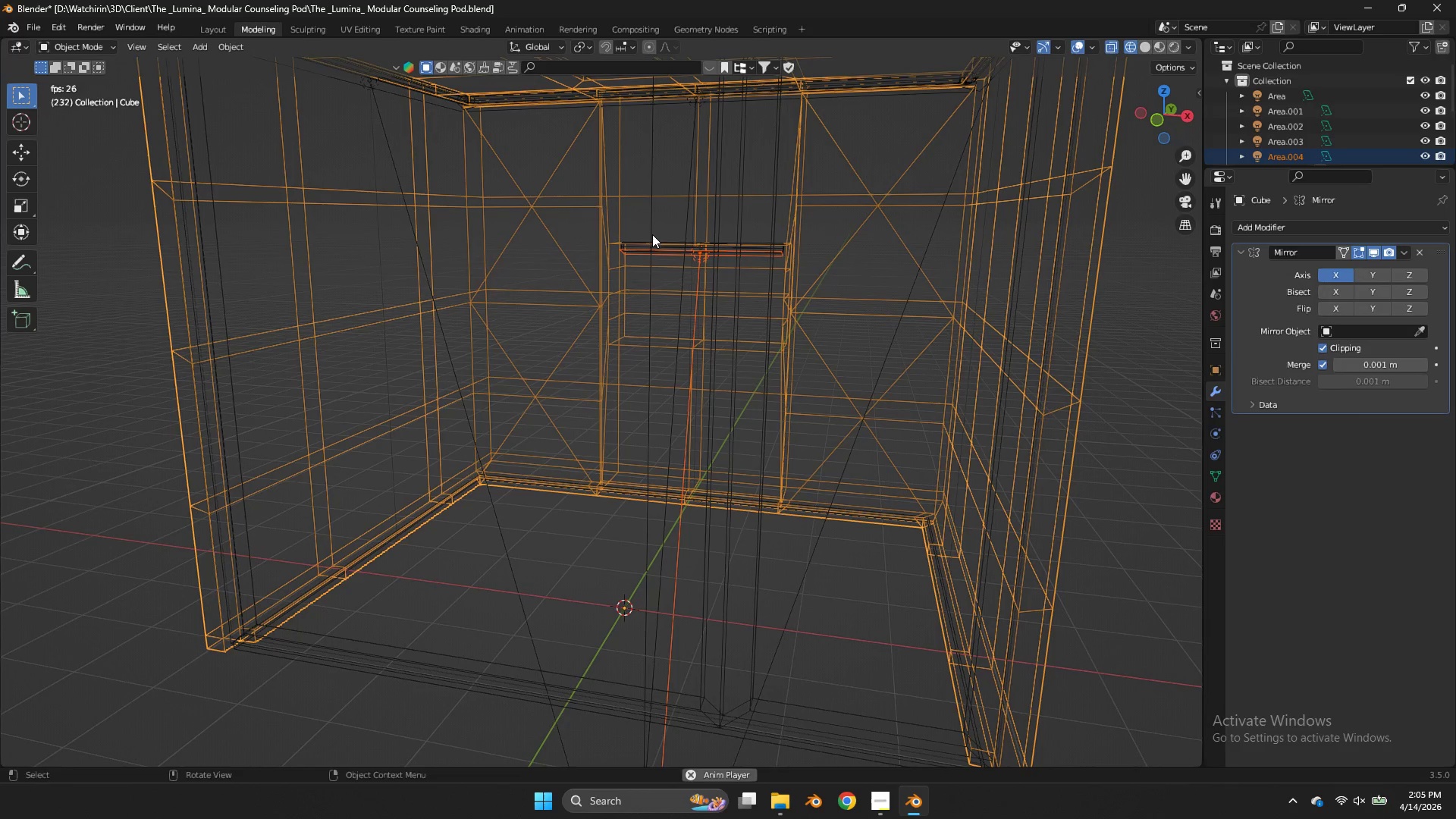 
scroll: coordinate [884, 137], scroll_direction: down, amount: 3.0
 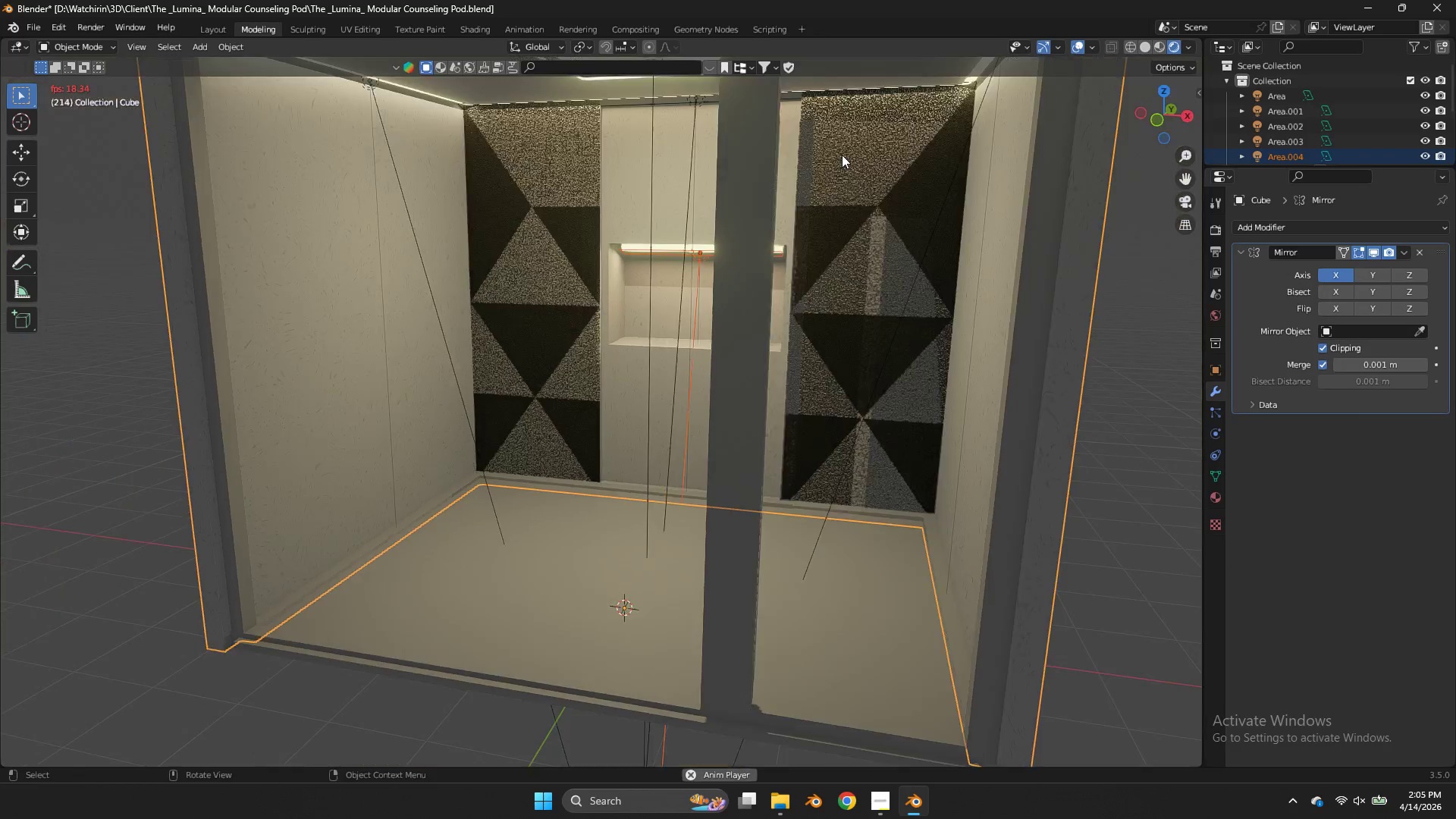 
hold_key(key=ShiftLeft, duration=0.66)
left_click_drag(start_coordinate=[647, 234], to_coordinate=[633, 254])
 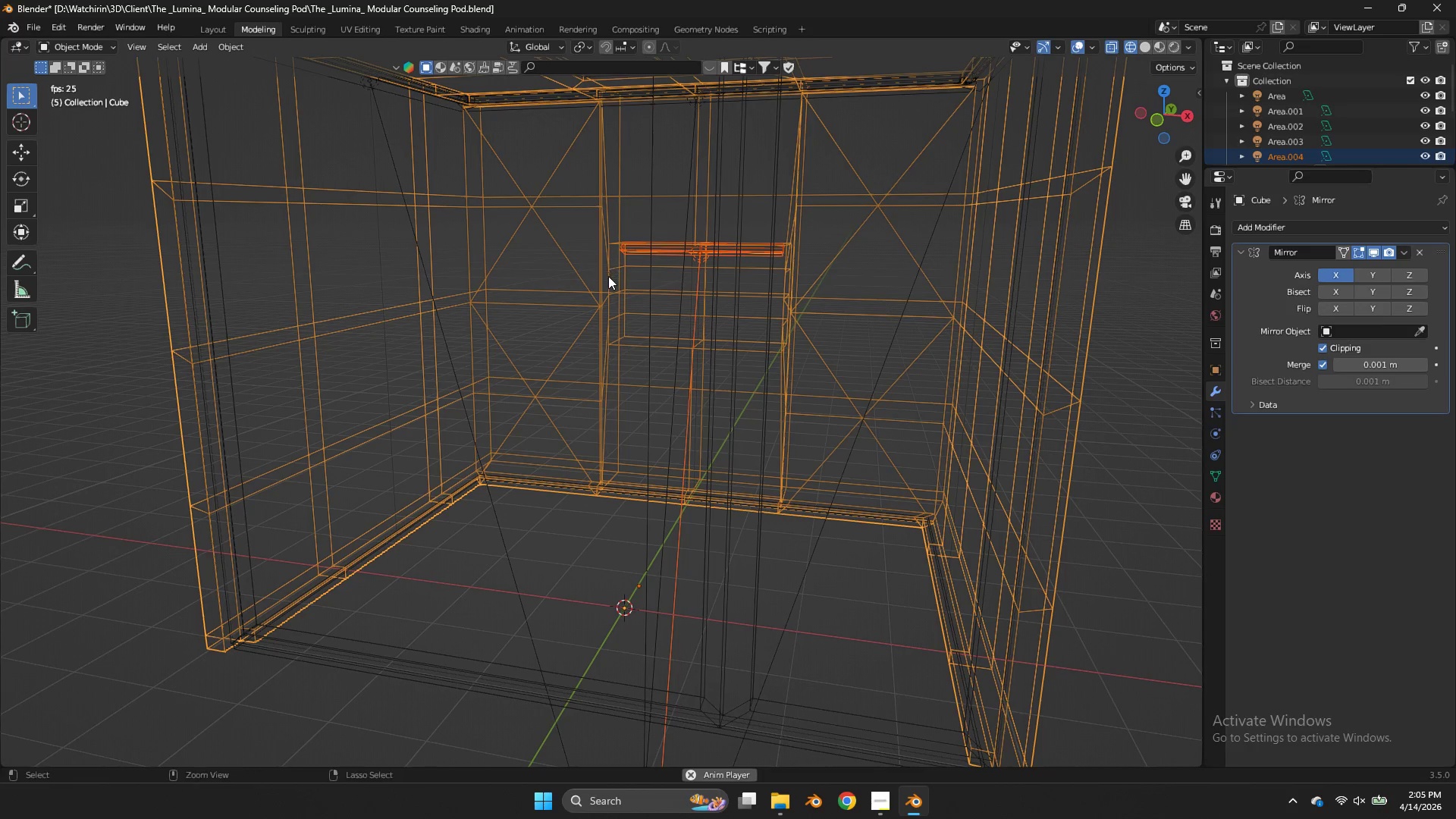 
hold_key(key=ControlLeft, duration=0.83)
left_click_drag(start_coordinate=[613, 290], to_coordinate=[547, 372])
 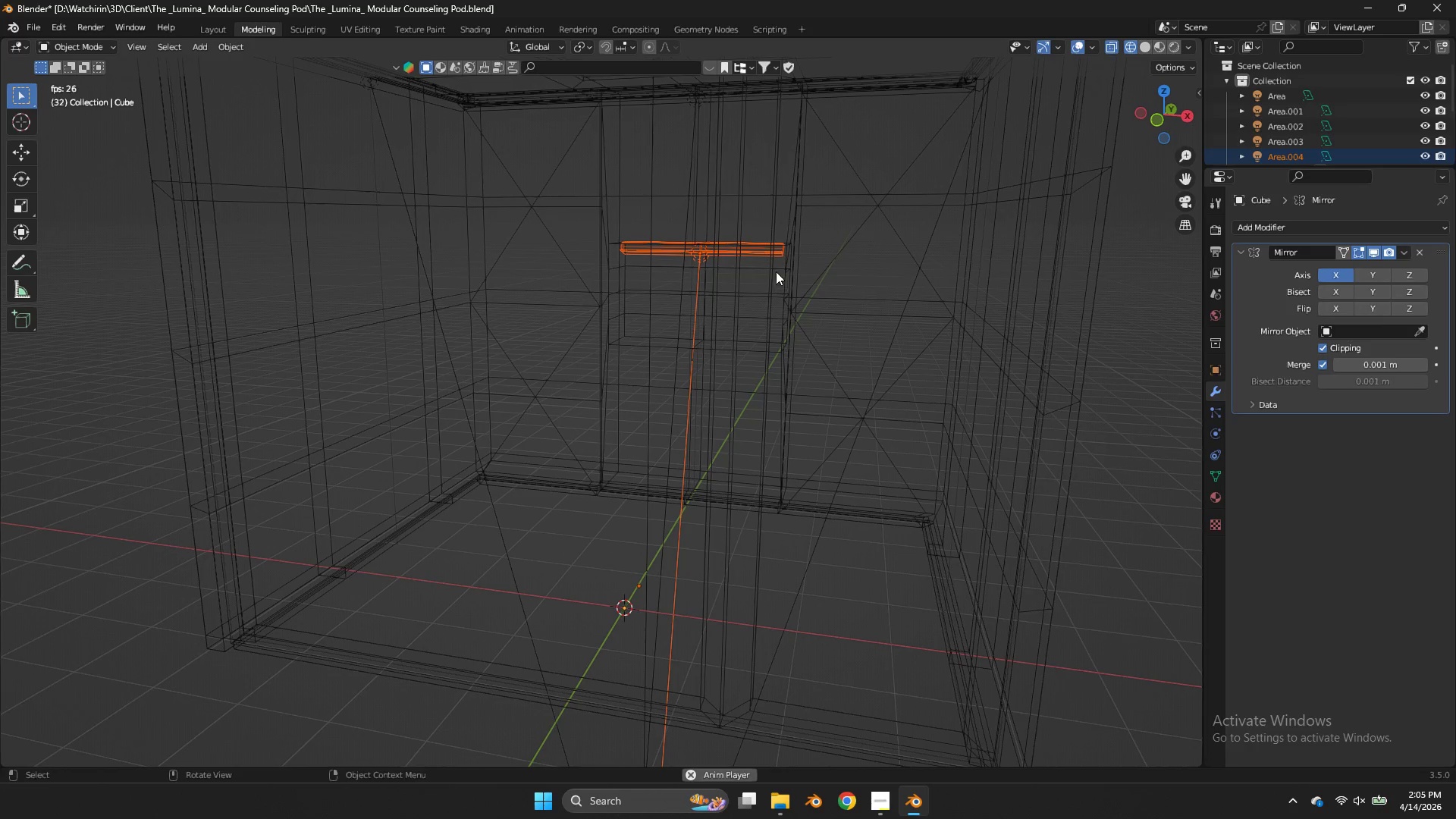 
scroll: coordinate [777, 269], scroll_direction: up, amount: 1.0
 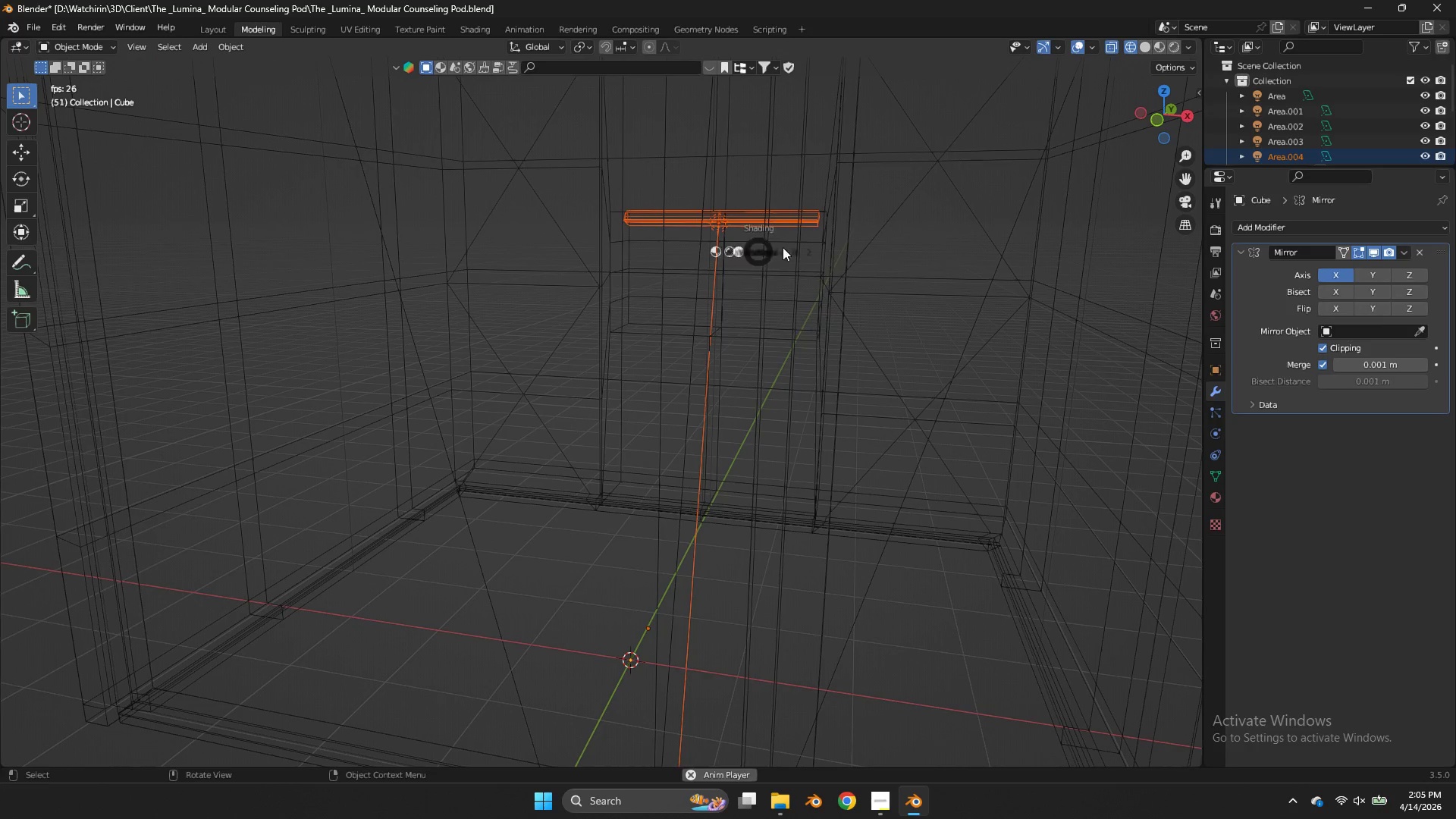 
type(zgz)
 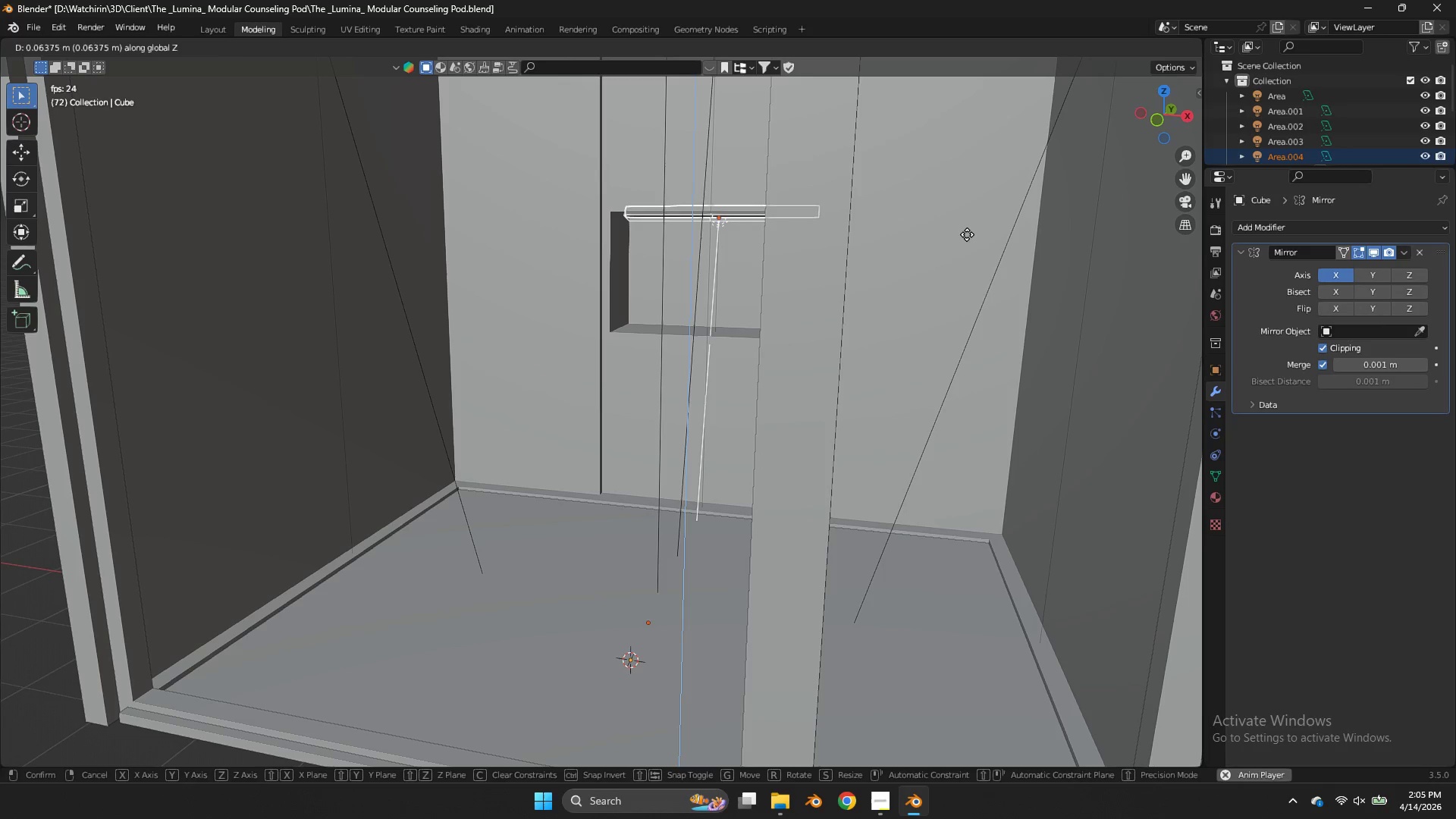 
hold_key(key=ShiftLeft, duration=0.89)
 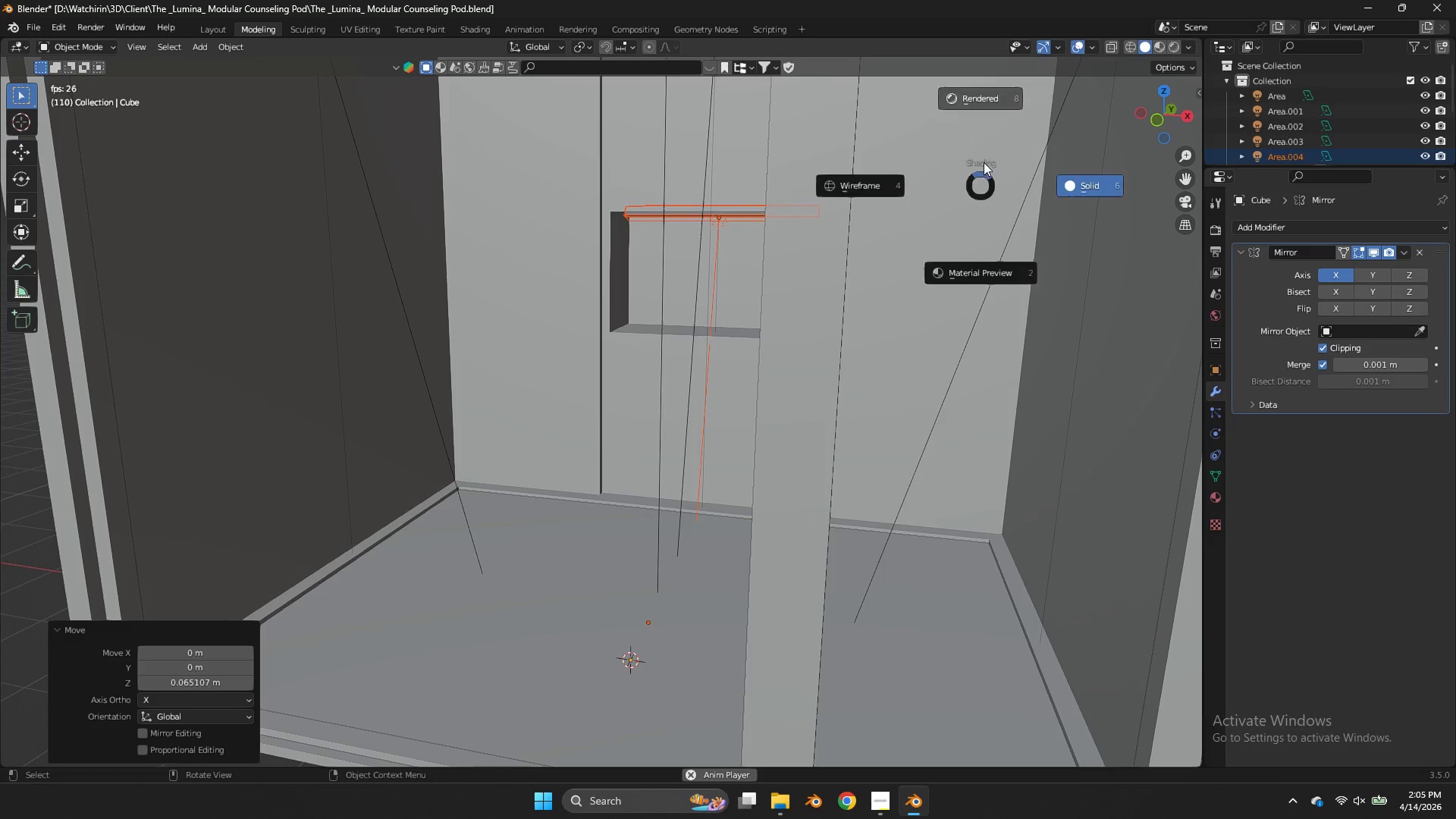 
left_click([969, 248])
 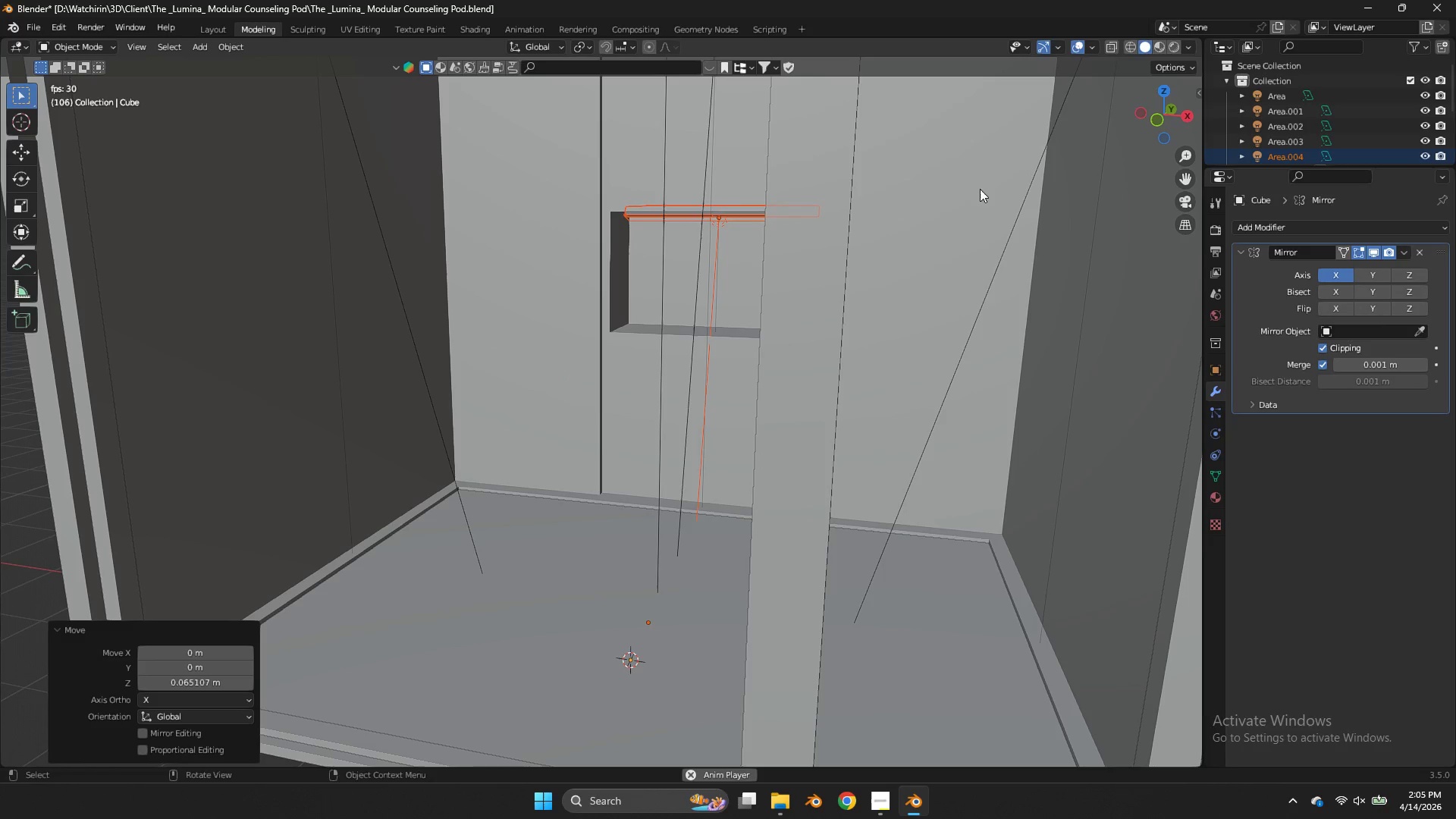 
type(zgz)
 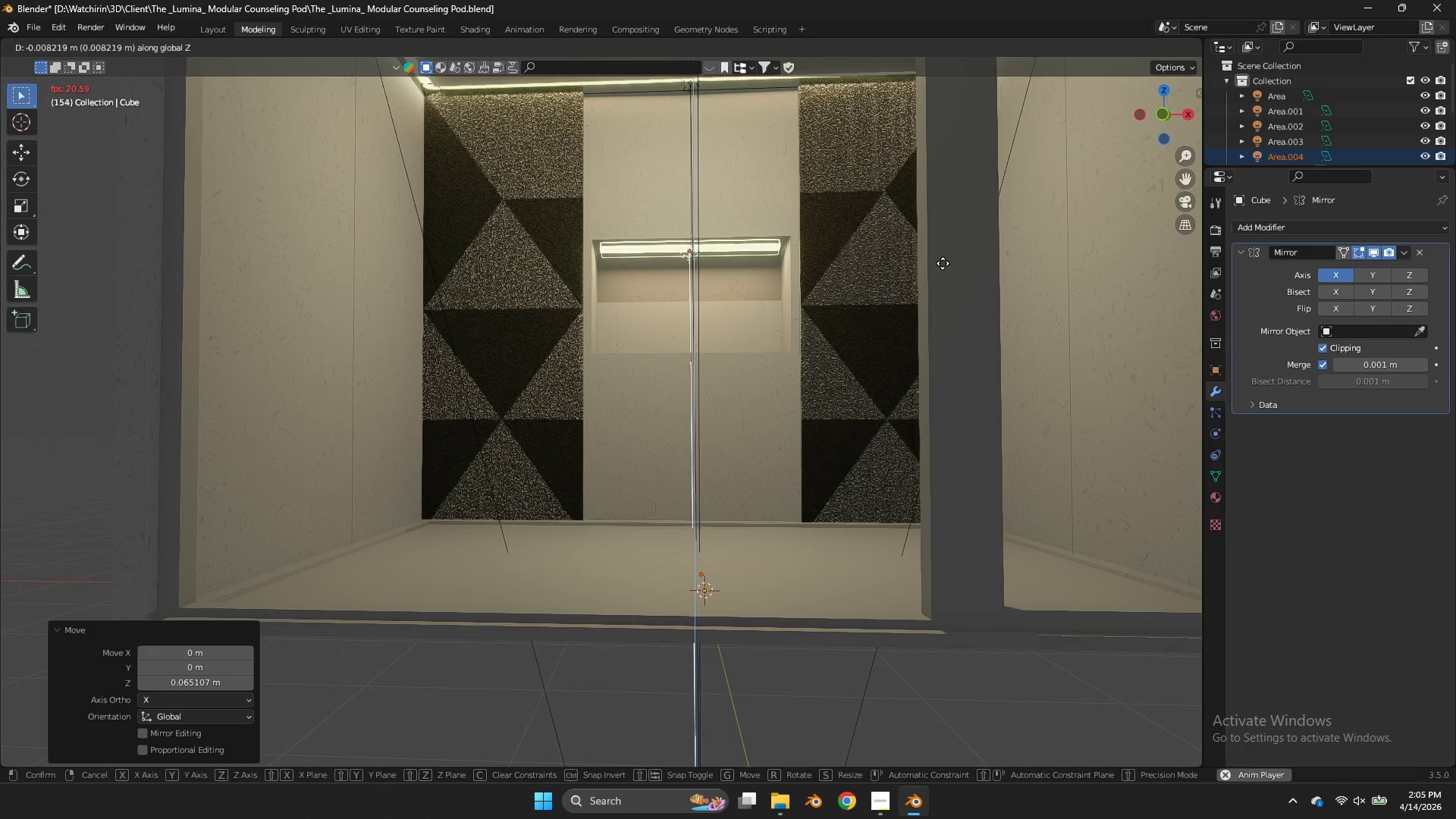 
left_click_drag(start_coordinate=[1141, 114], to_coordinate=[1167, 83])
 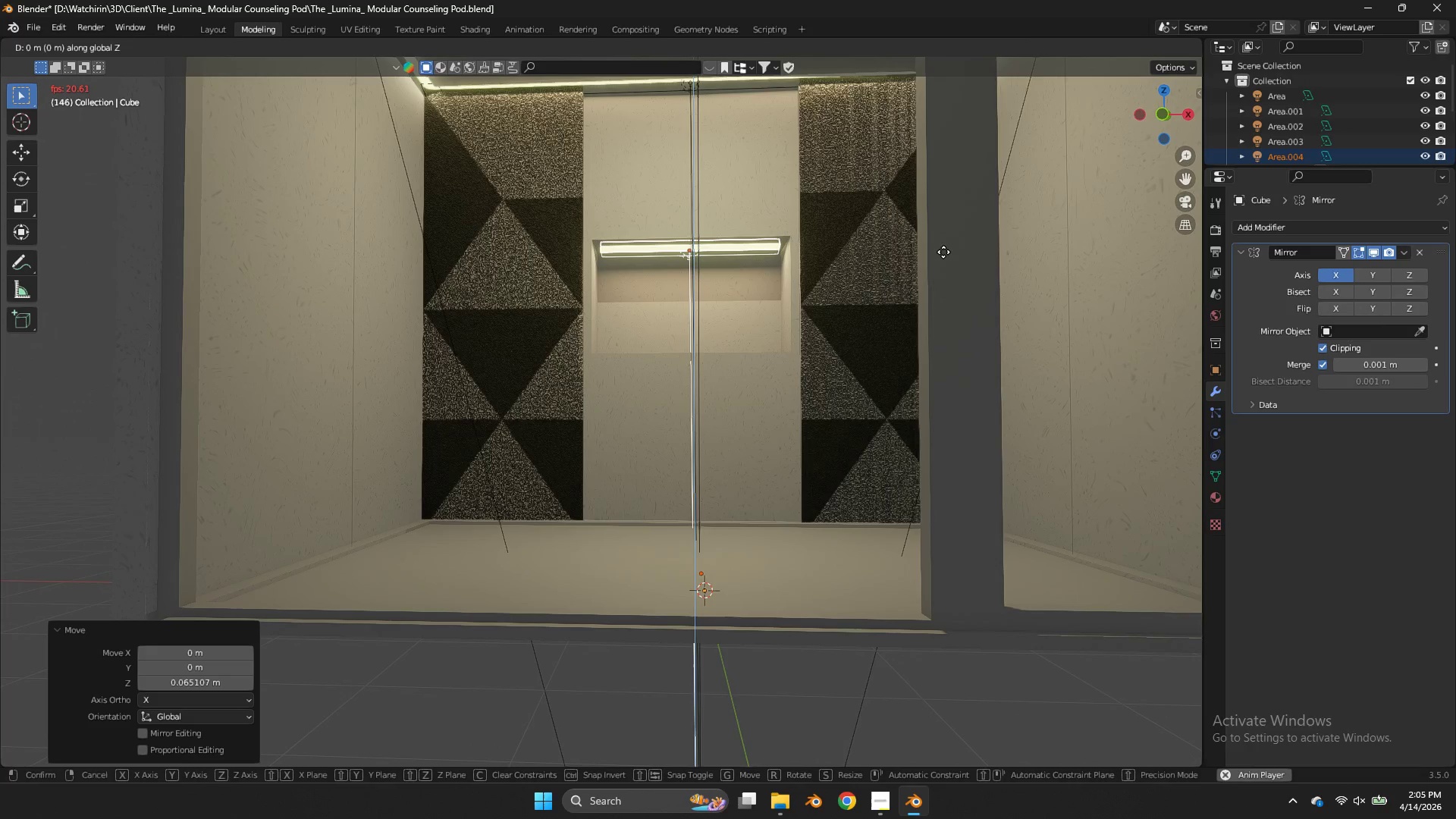 
hold_key(key=ShiftLeft, duration=0.36)
left_click([943, 263])
 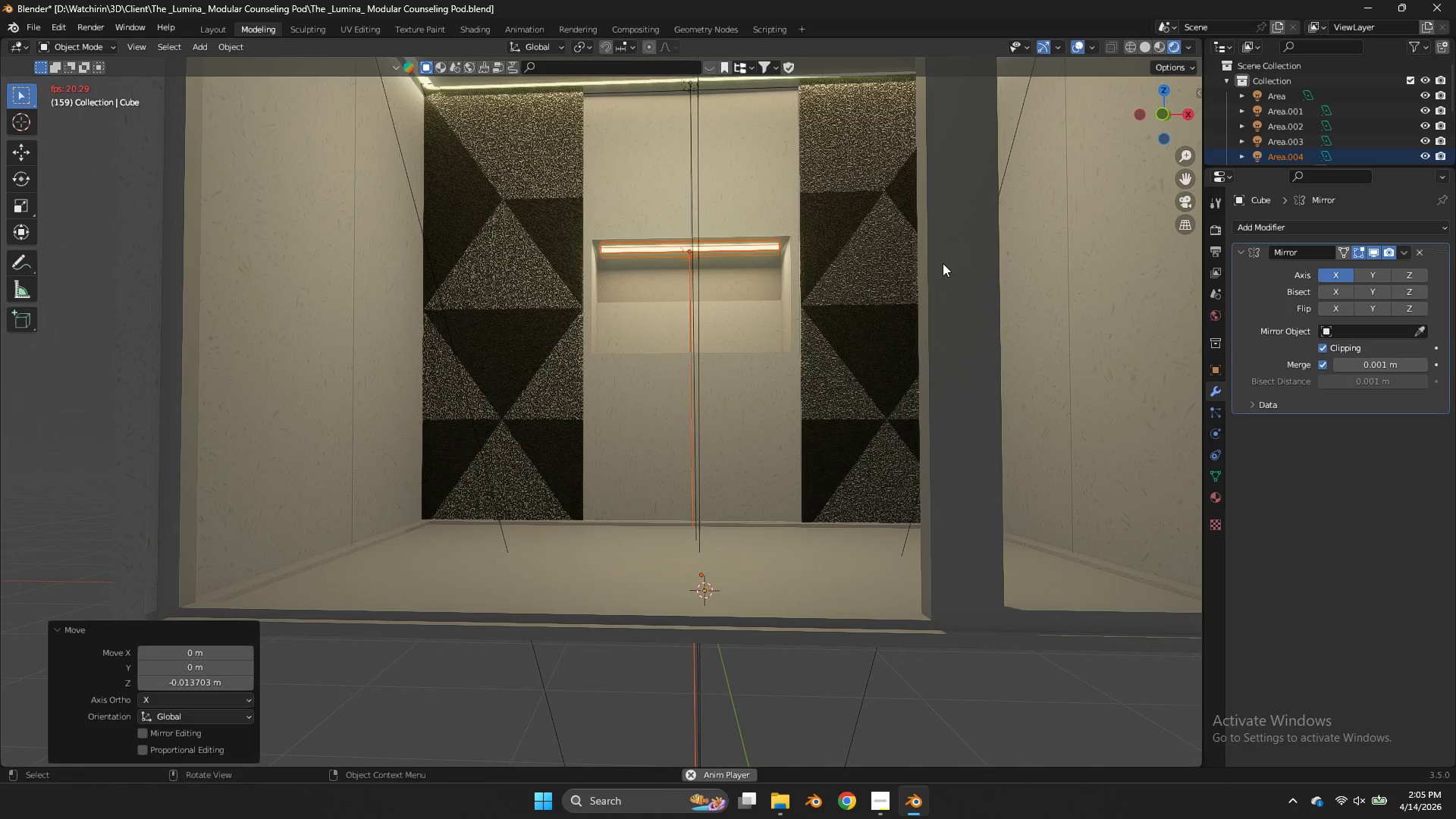 
key(Z)
 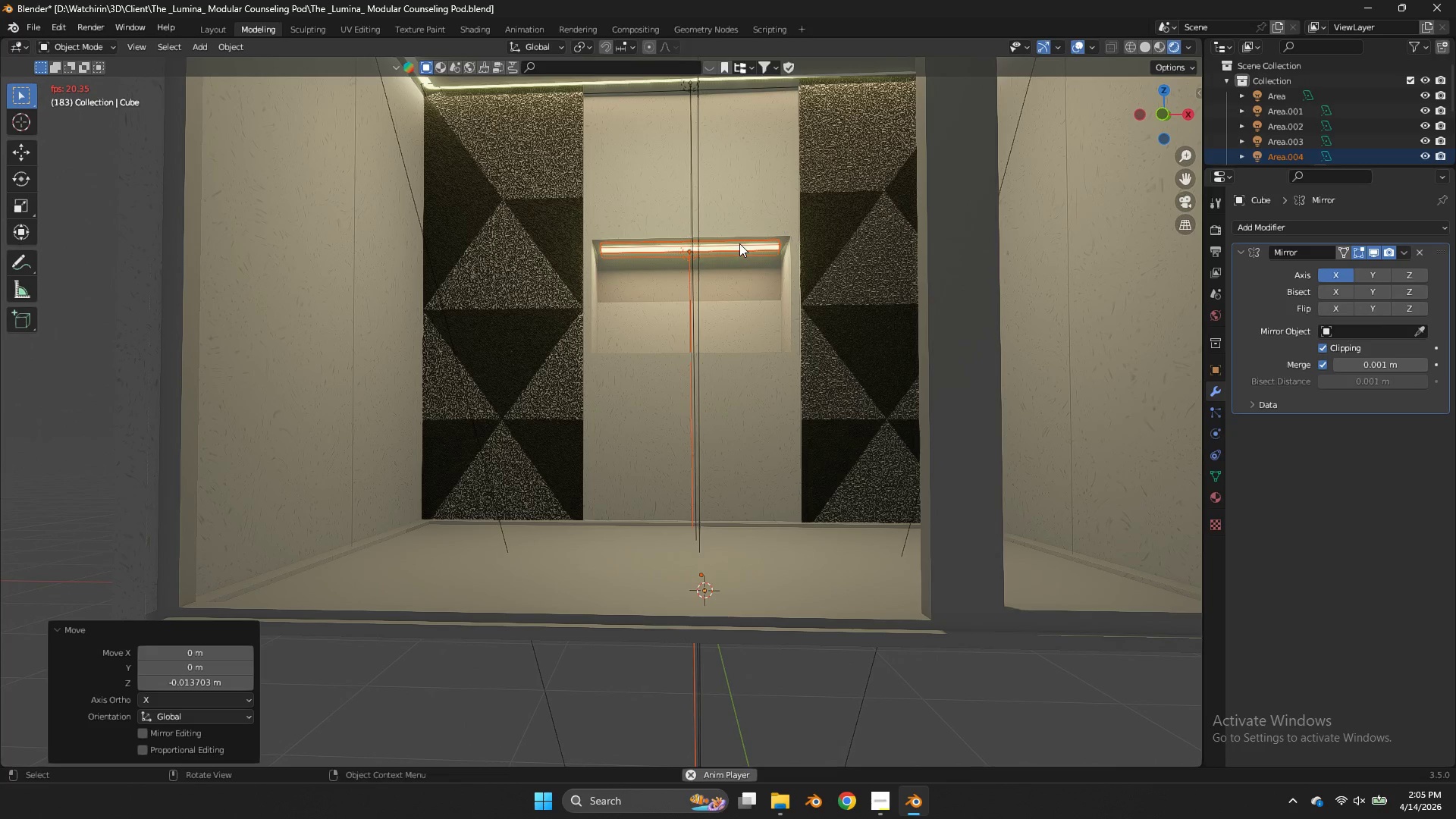 
left_click([689, 258])
 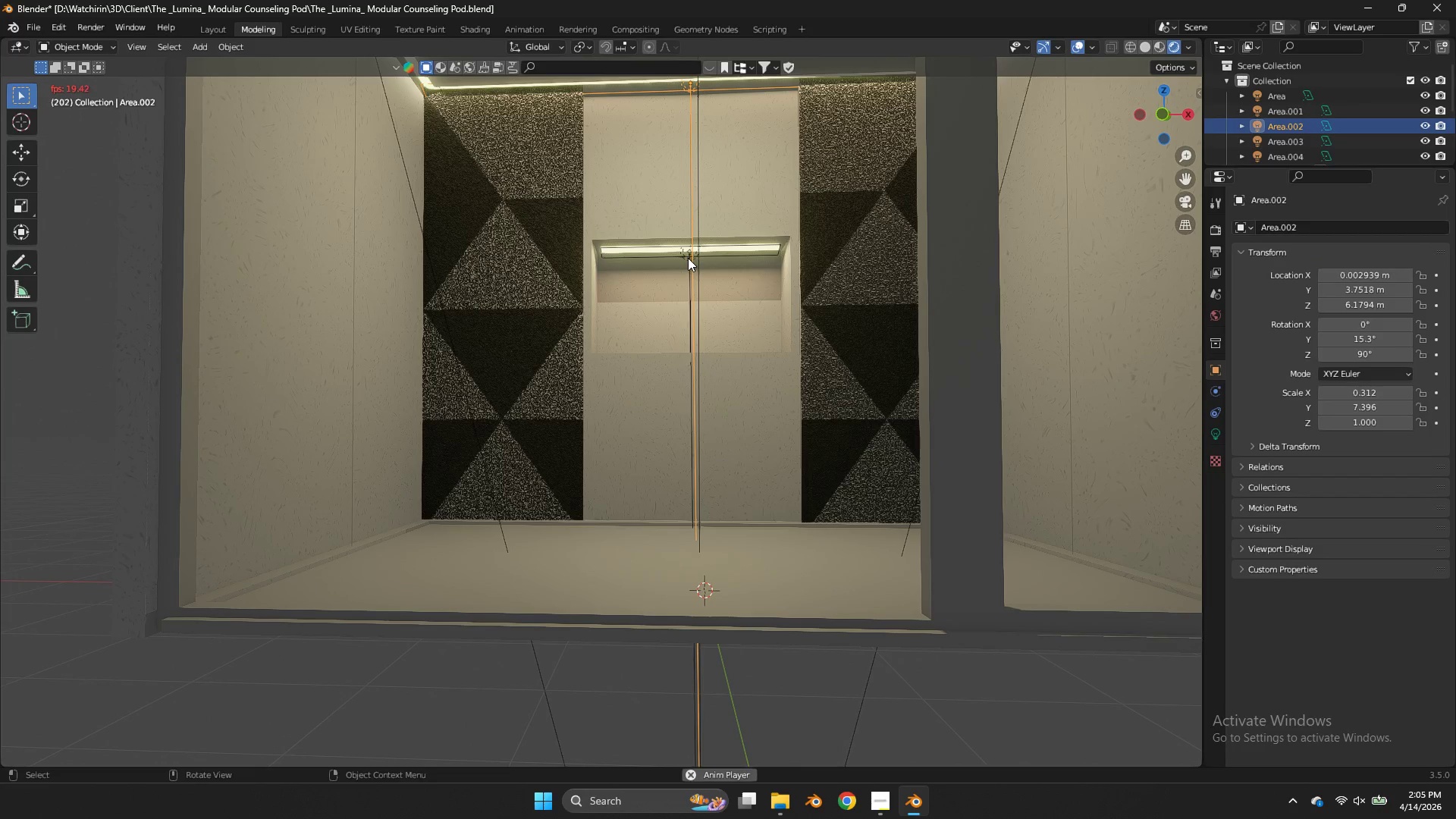 
left_click([685, 258])
 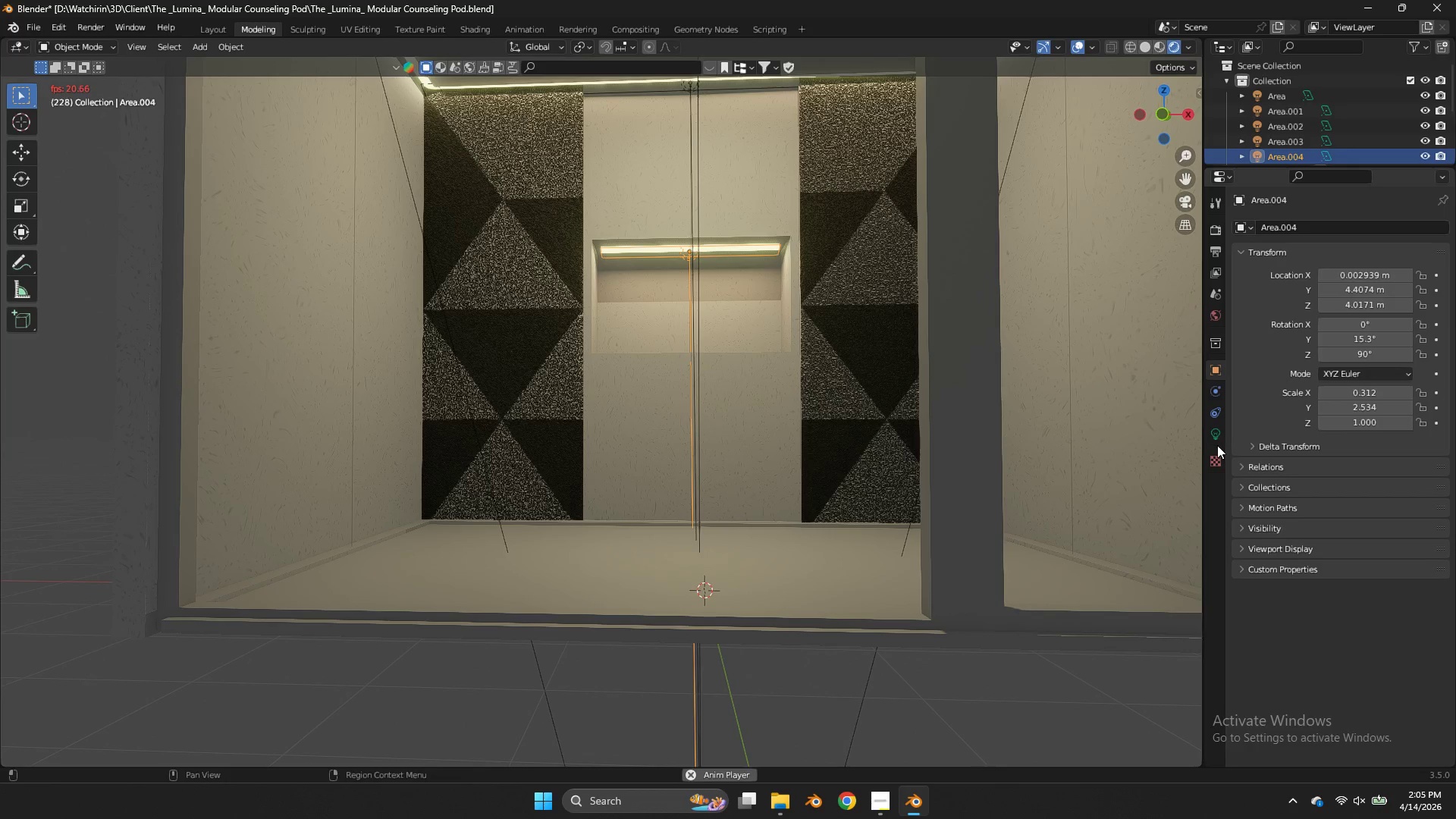 
double_click([1213, 444])
 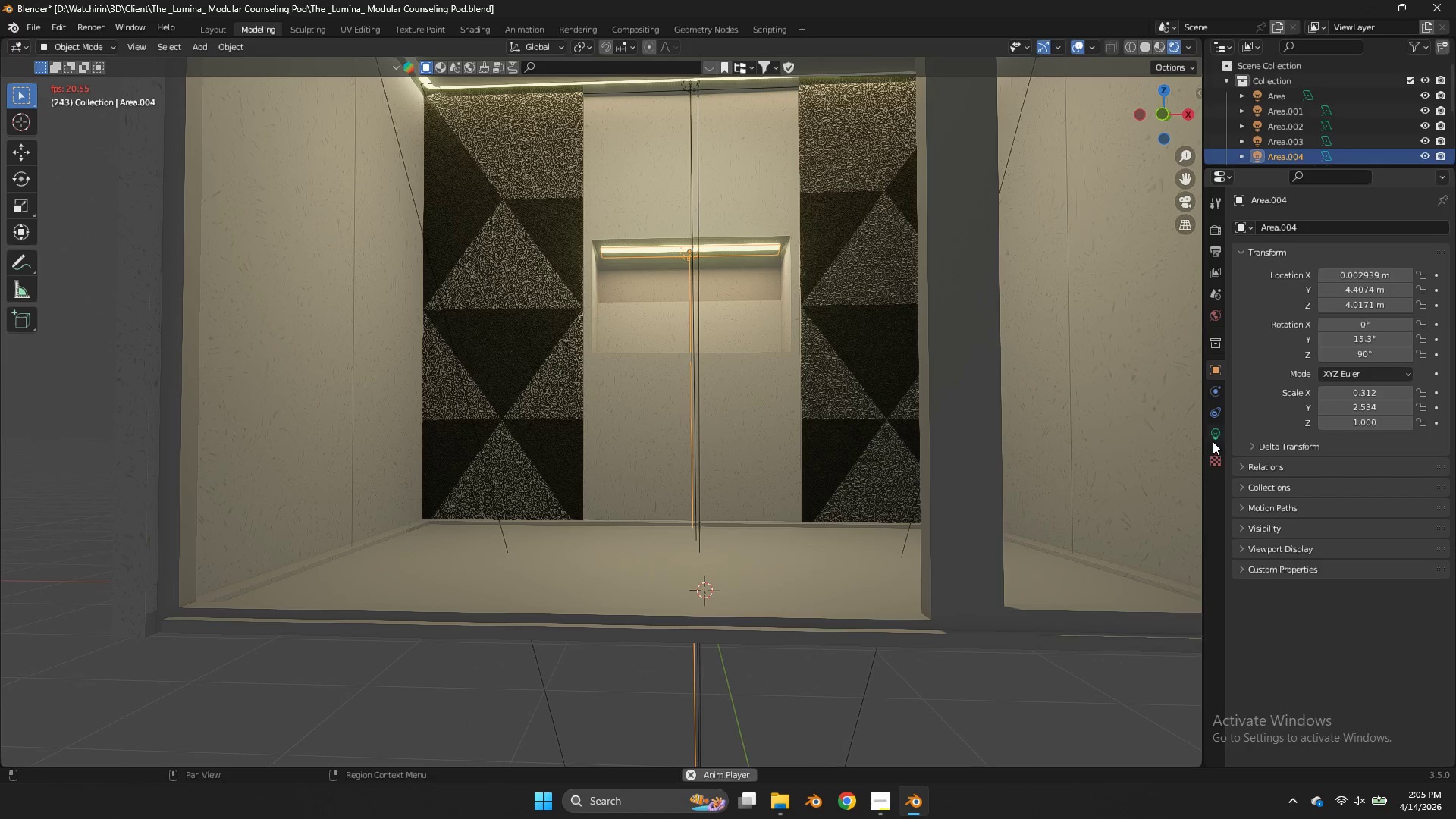 
triple_click([1213, 441])
 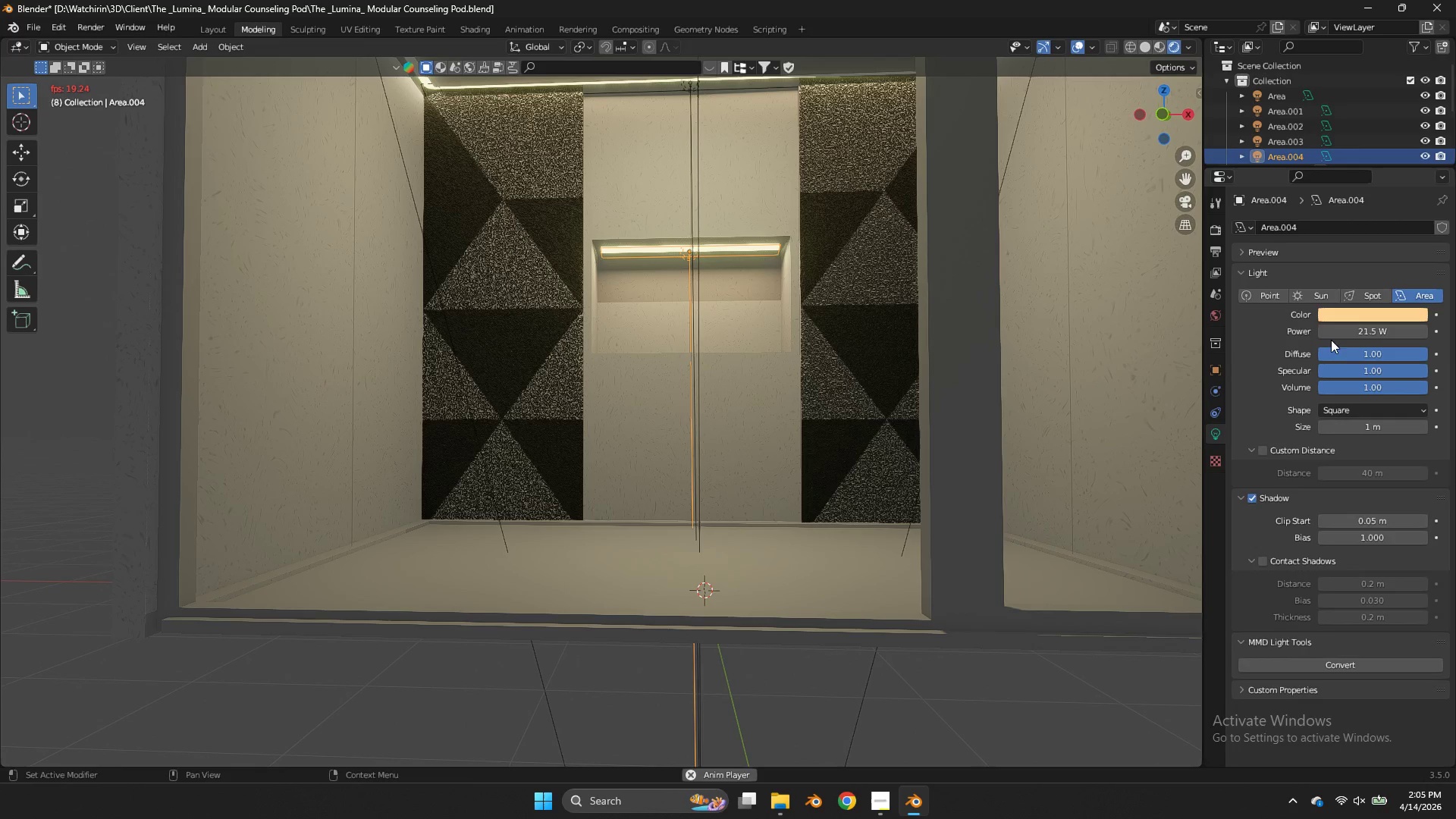 
triple_click([1213, 441])
 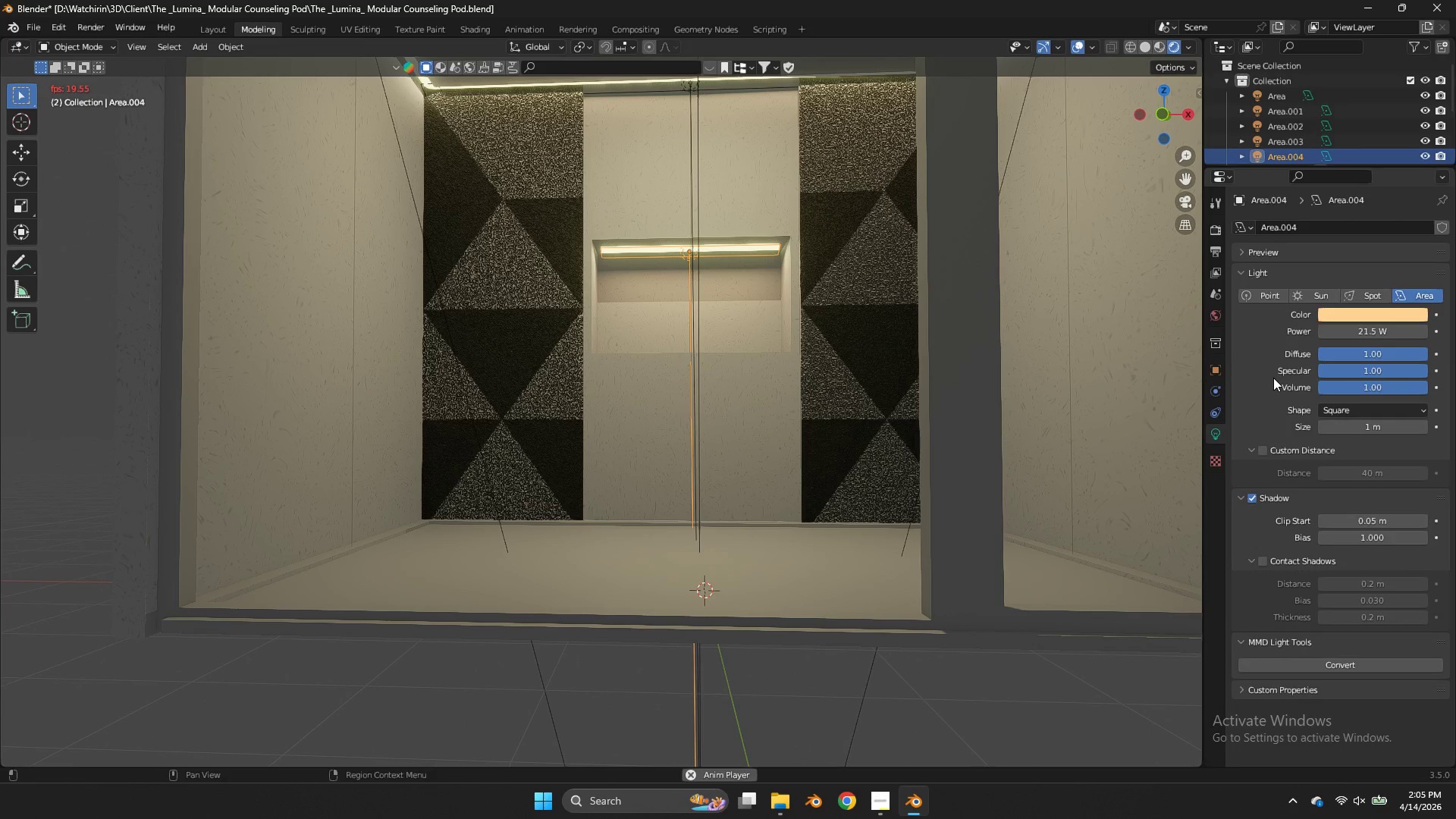 
left_click_drag(start_coordinate=[1338, 328], to_coordinate=[751, 338])
 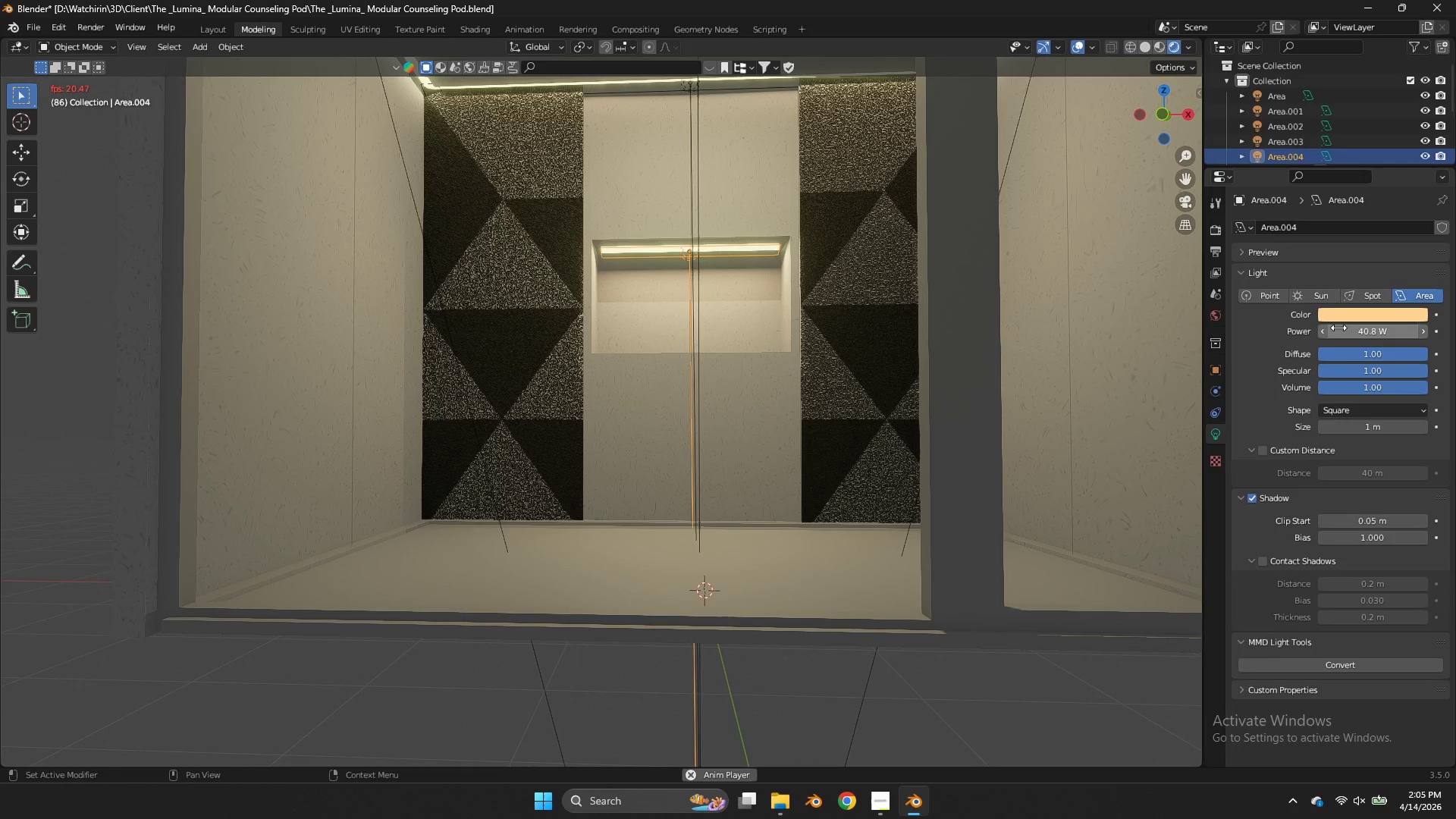 
key(Control+S)
 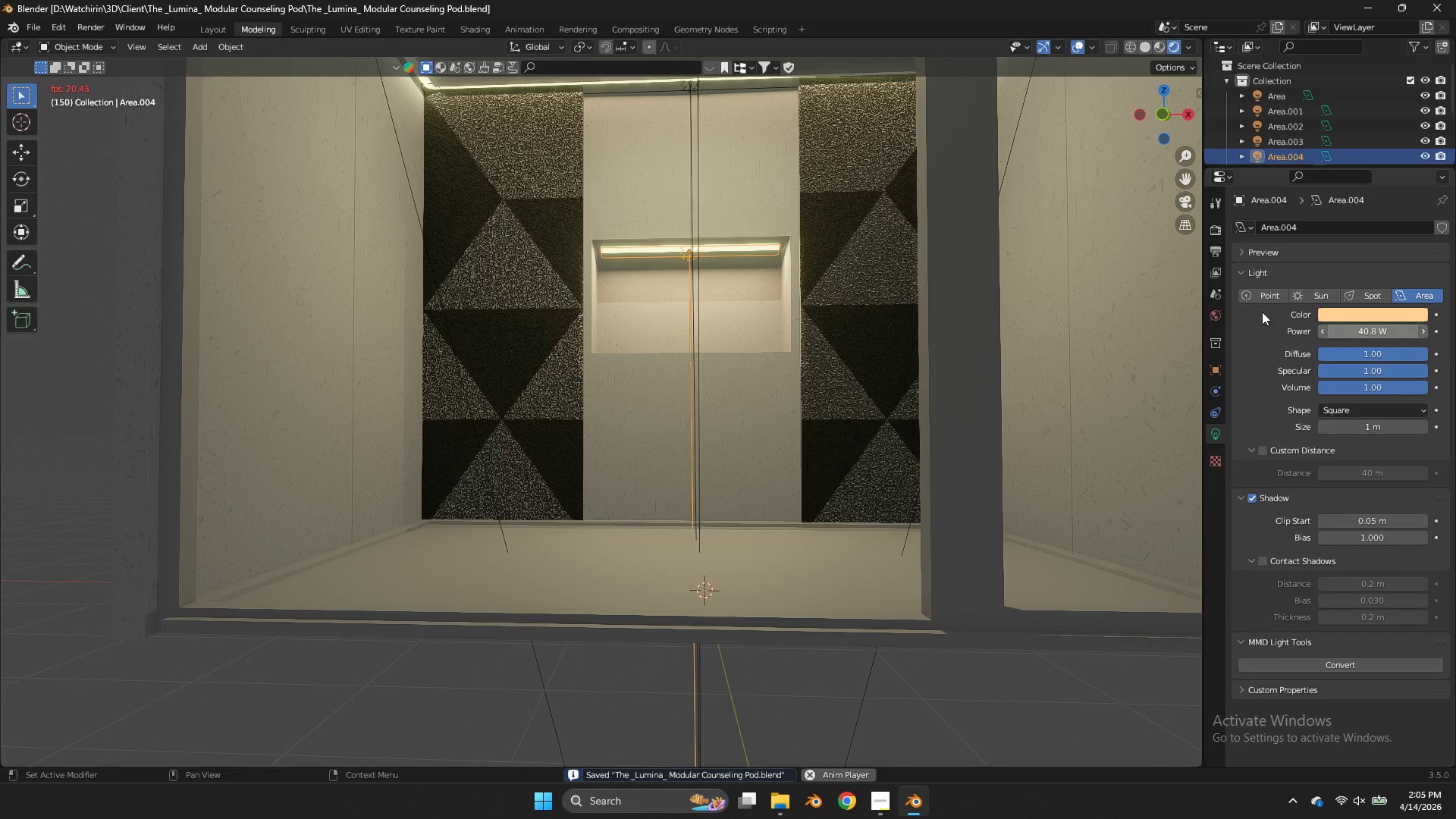 
double_click([776, 210])
 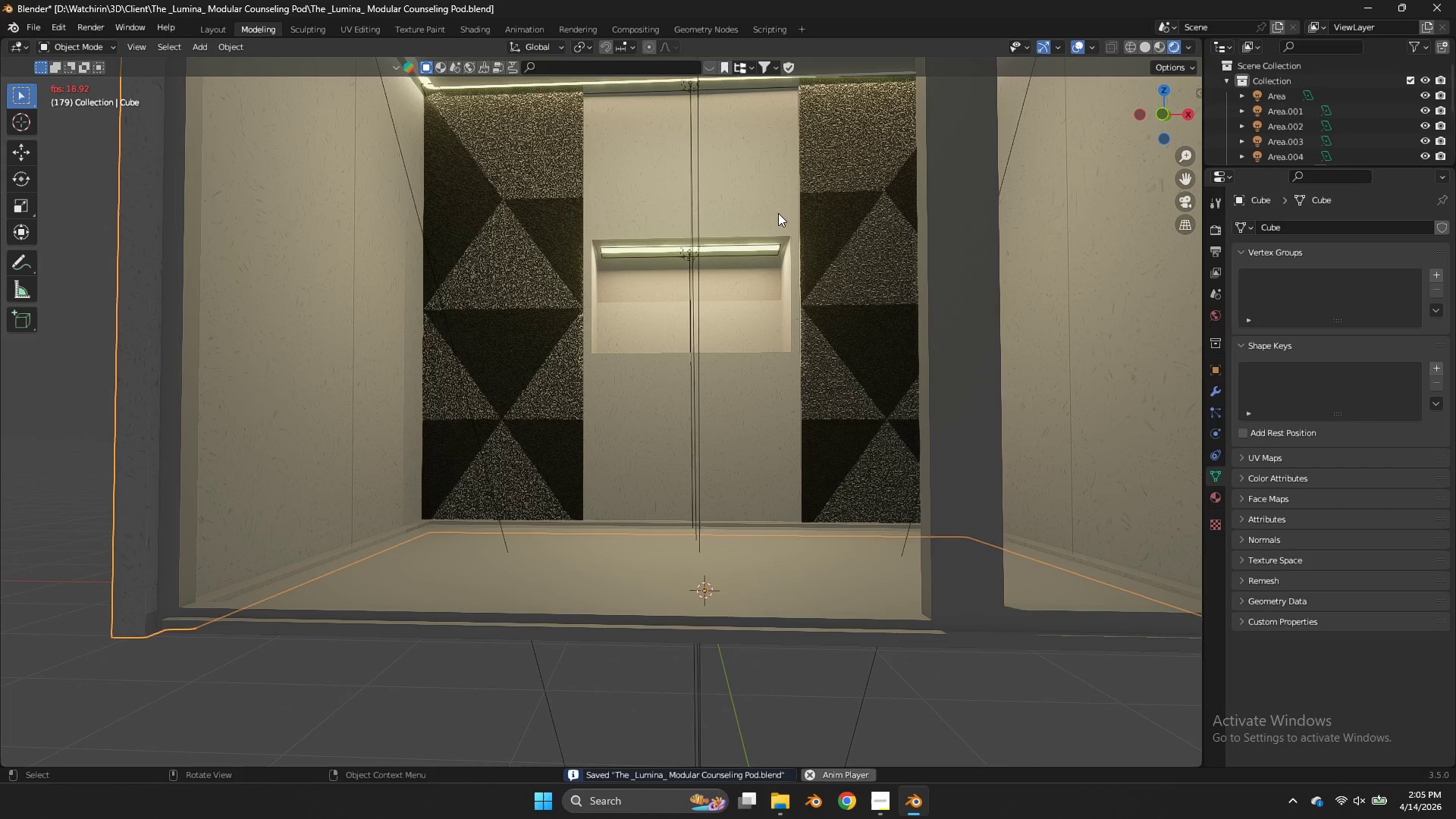 
key(Tab)
 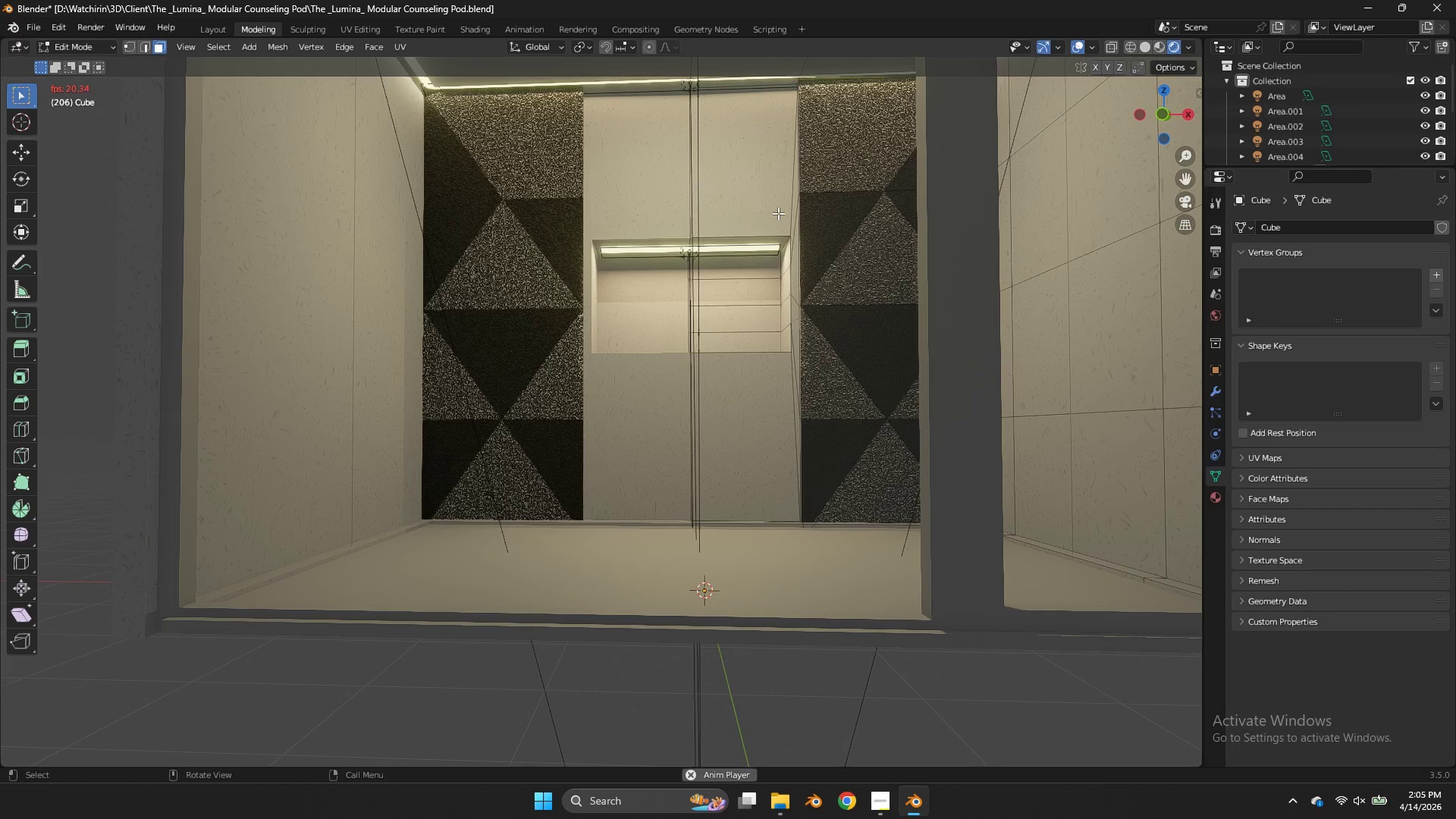 
key(NumpadDivide)
 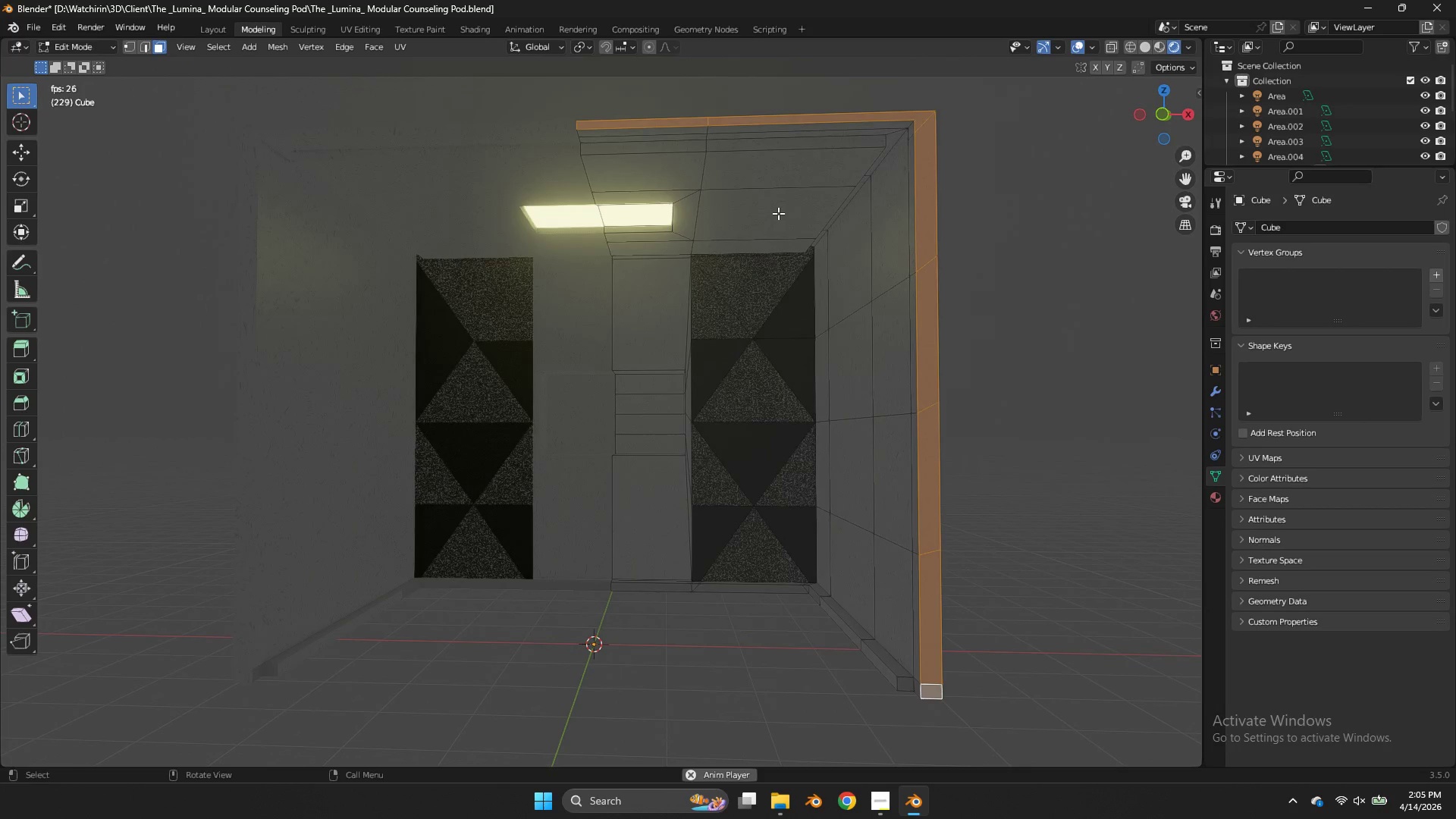 
key(Z)
 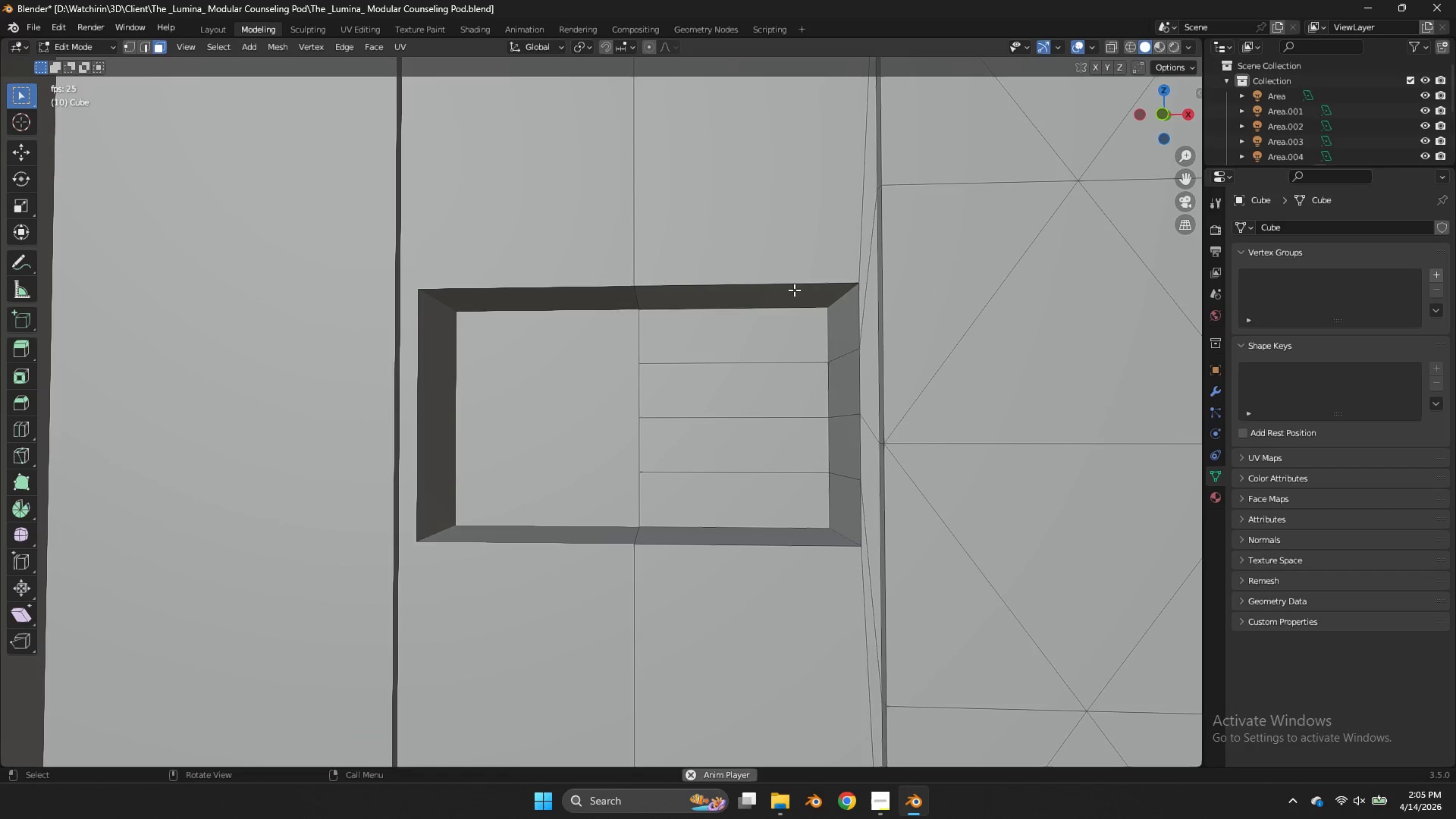 
scroll: coordinate [778, 213], scroll_direction: up, amount: 9.0
 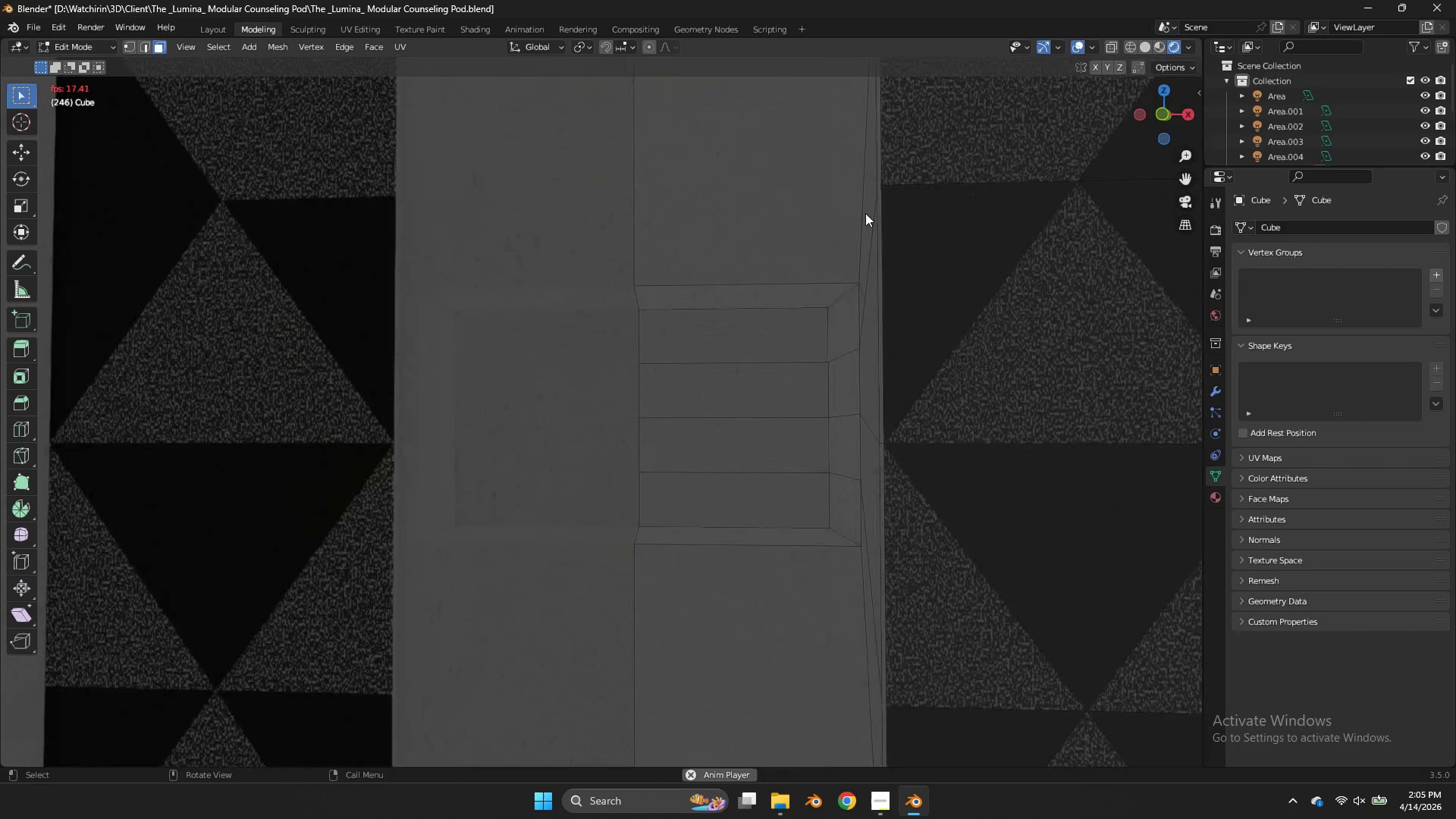 
left_click([794, 292])
 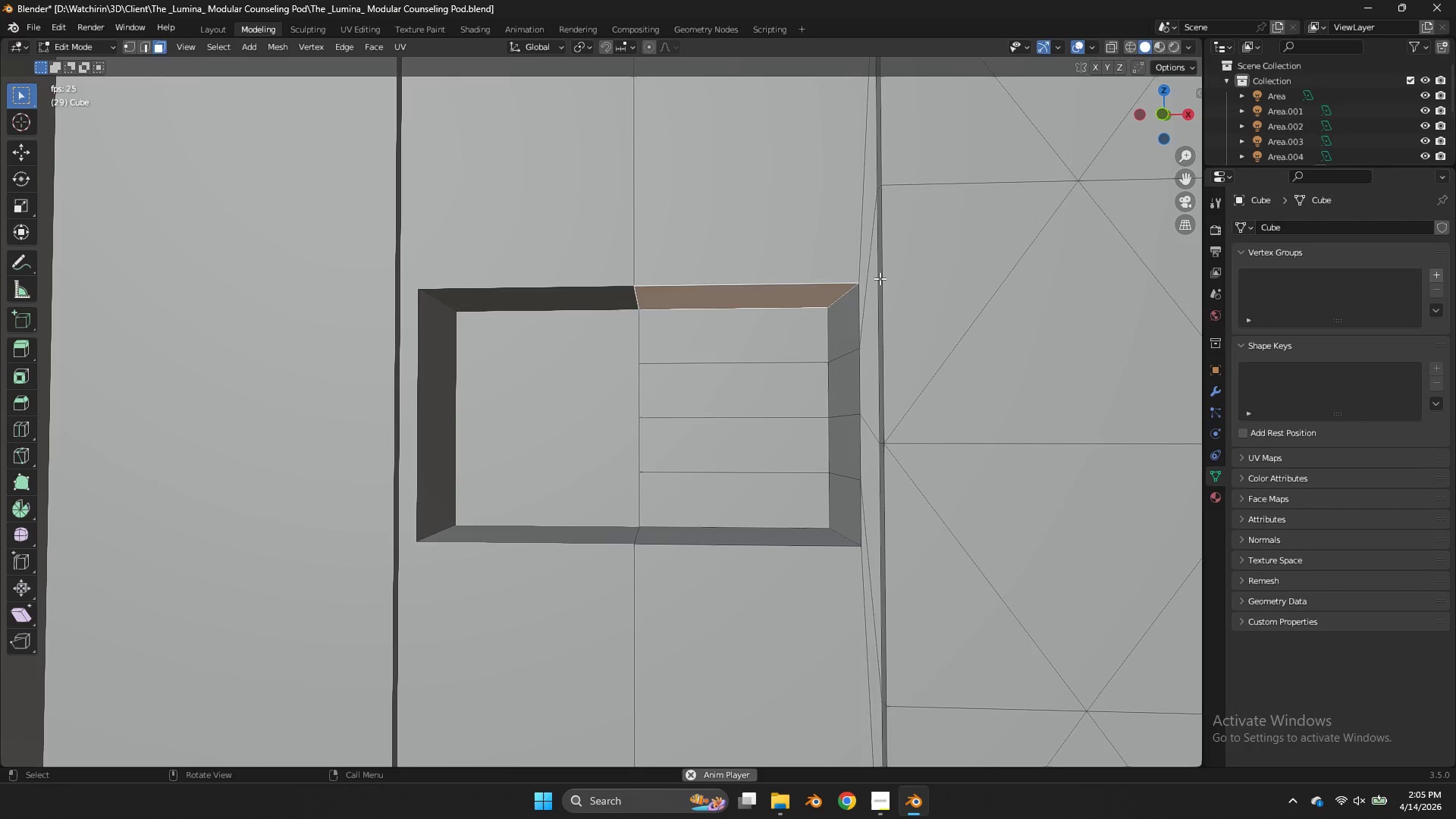 
key(I)
 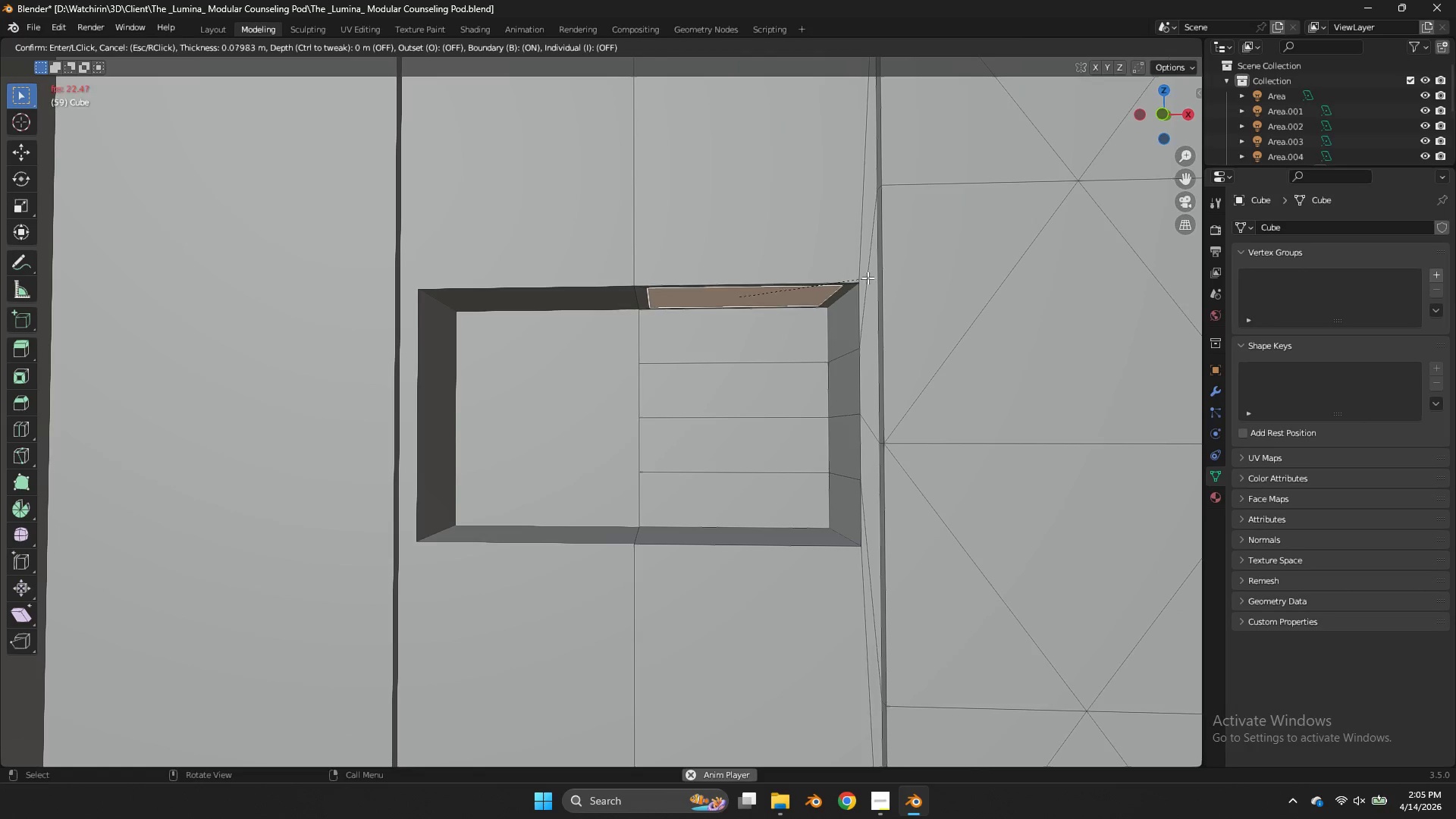 
left_click([864, 279])
 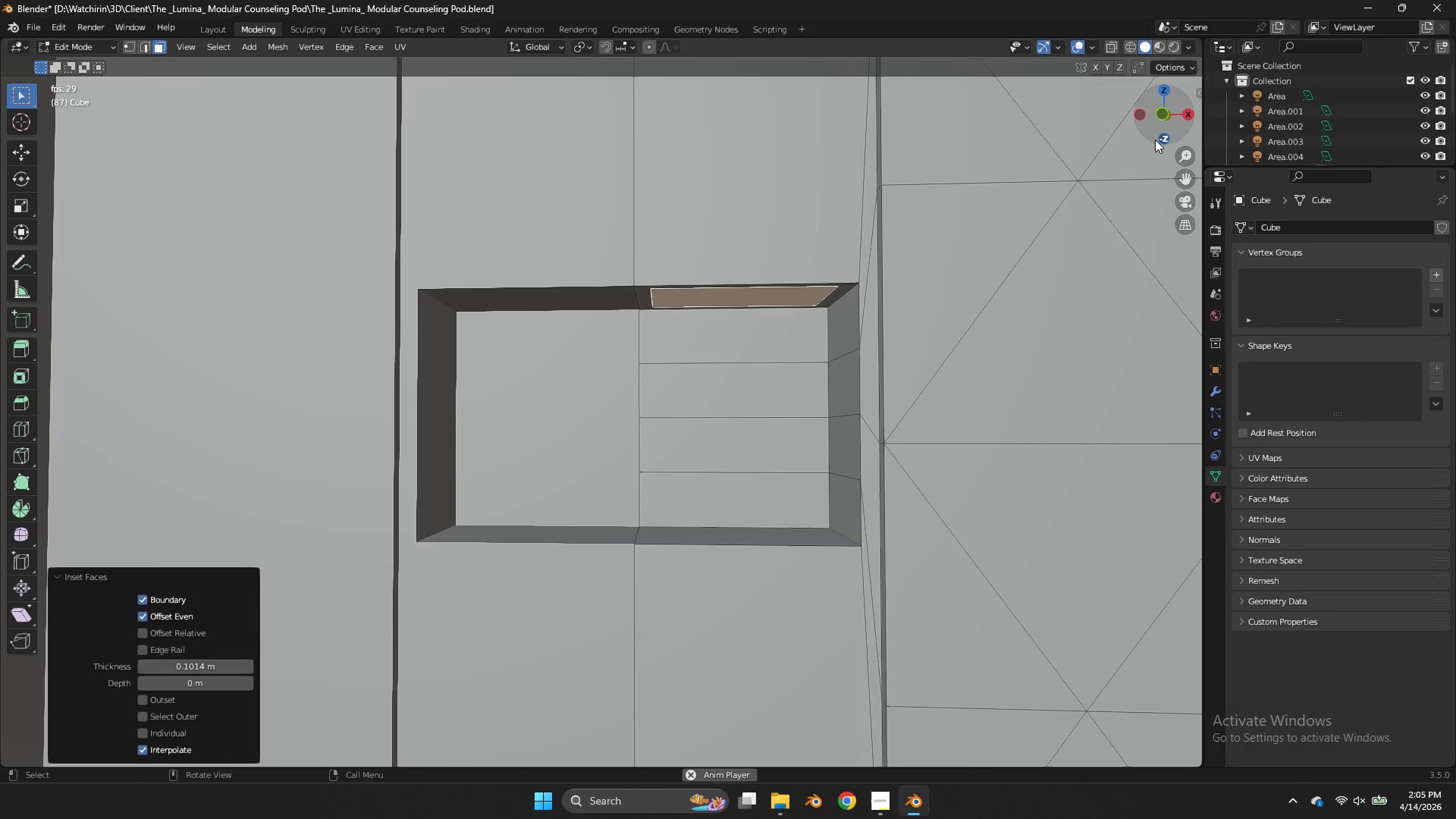 
left_click([1159, 140])
 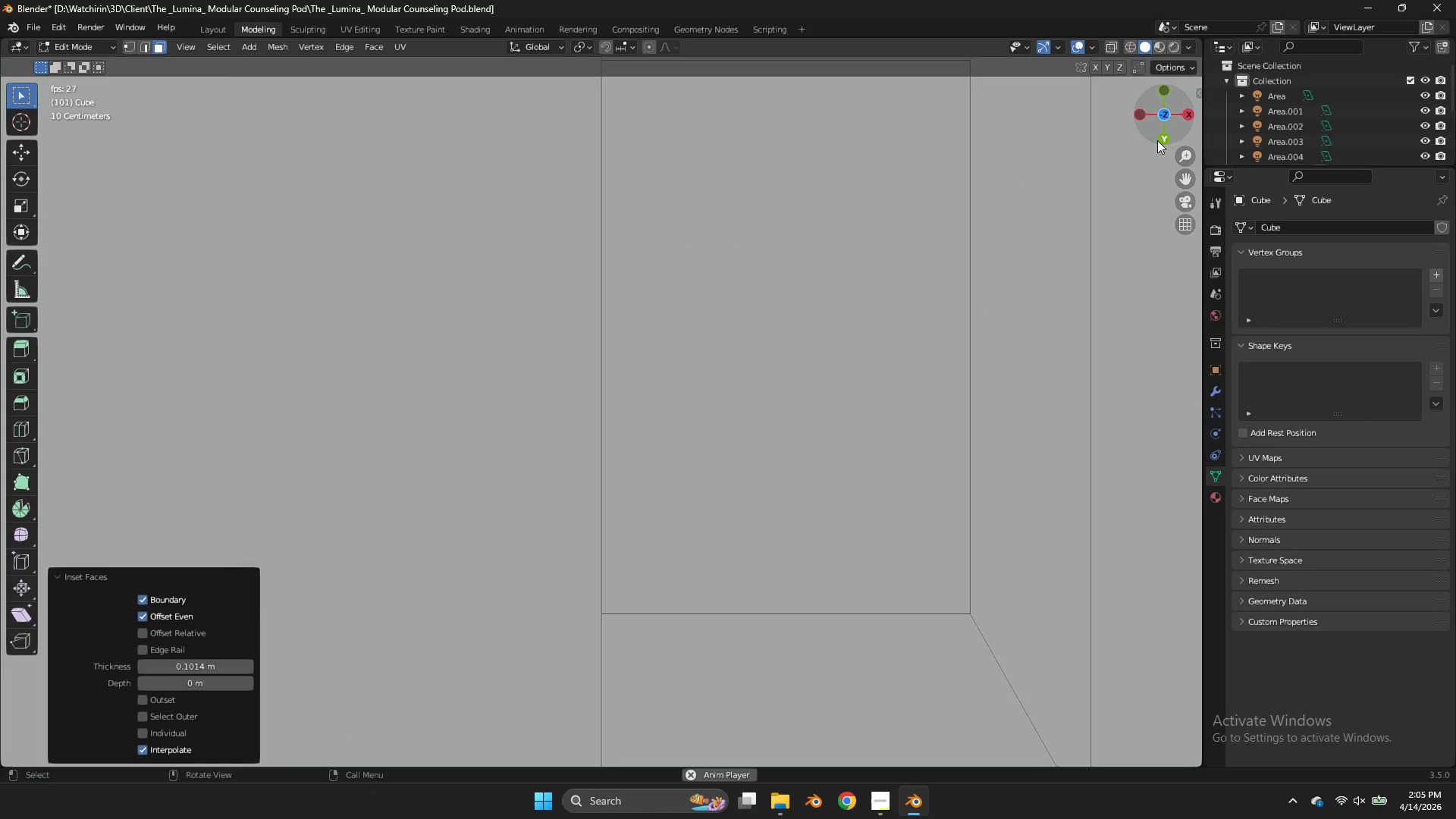 
key(Z)
 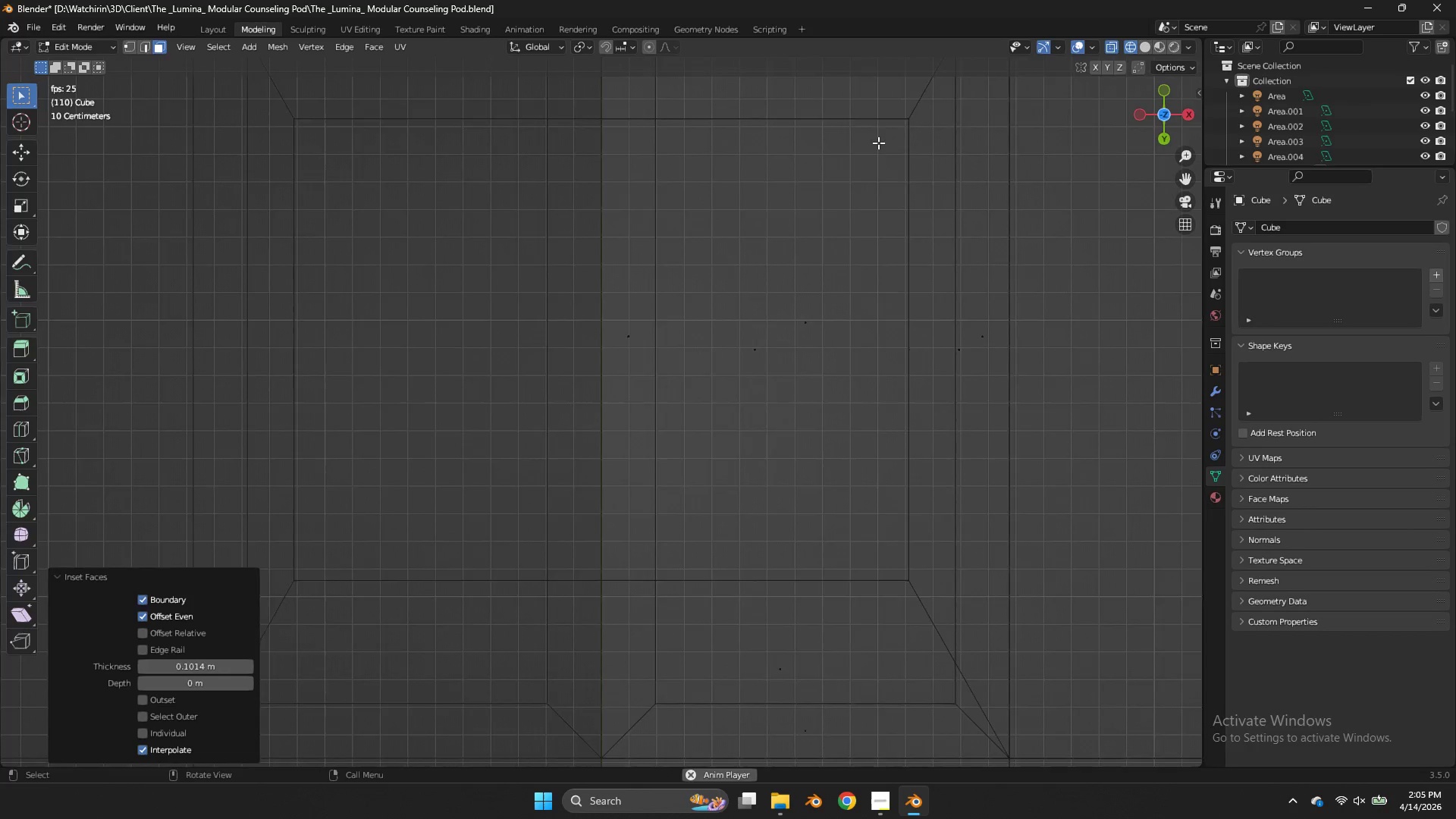 
scroll: coordinate [896, 177], scroll_direction: down, amount: 8.0
 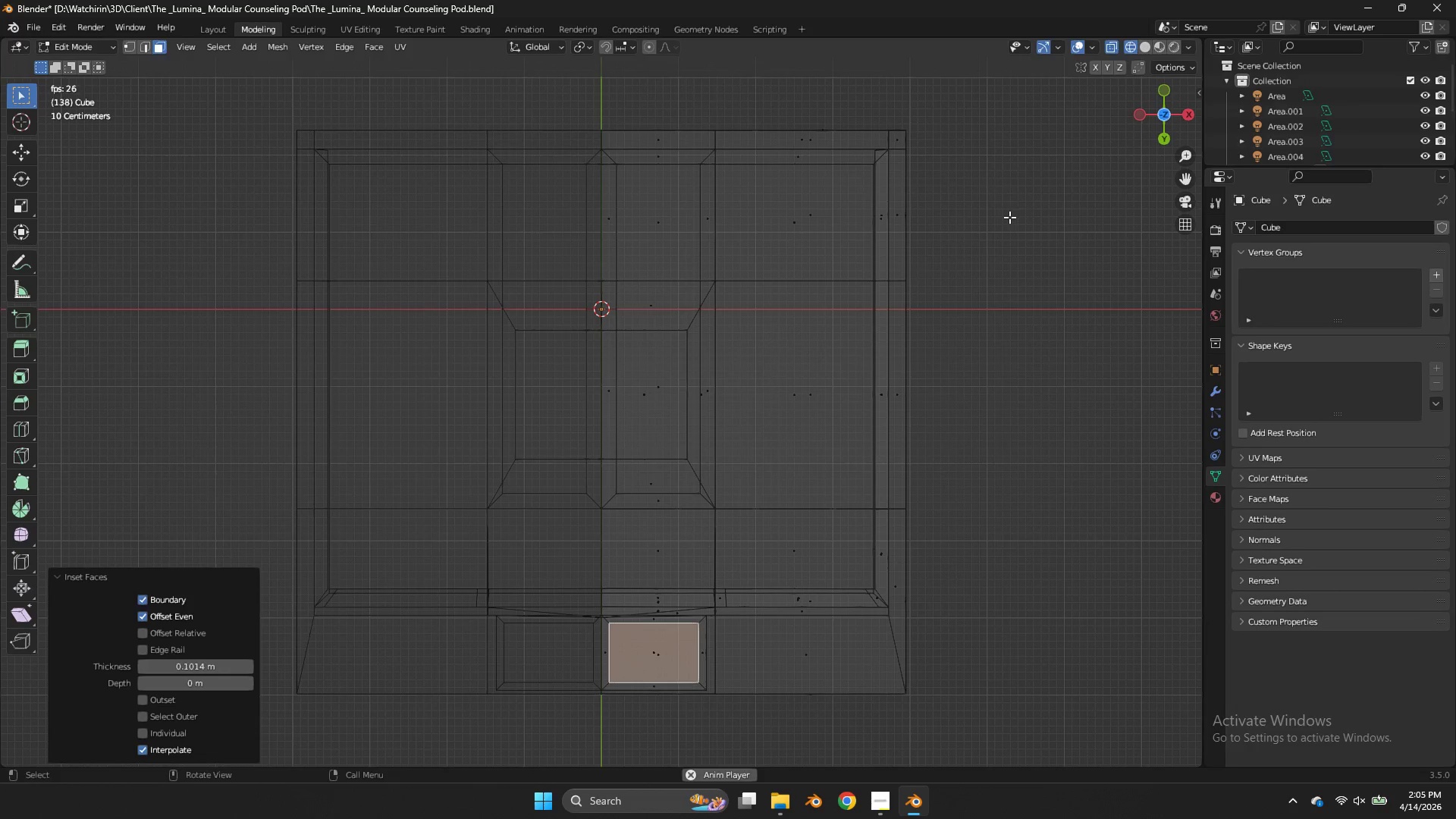 
type(sy)
 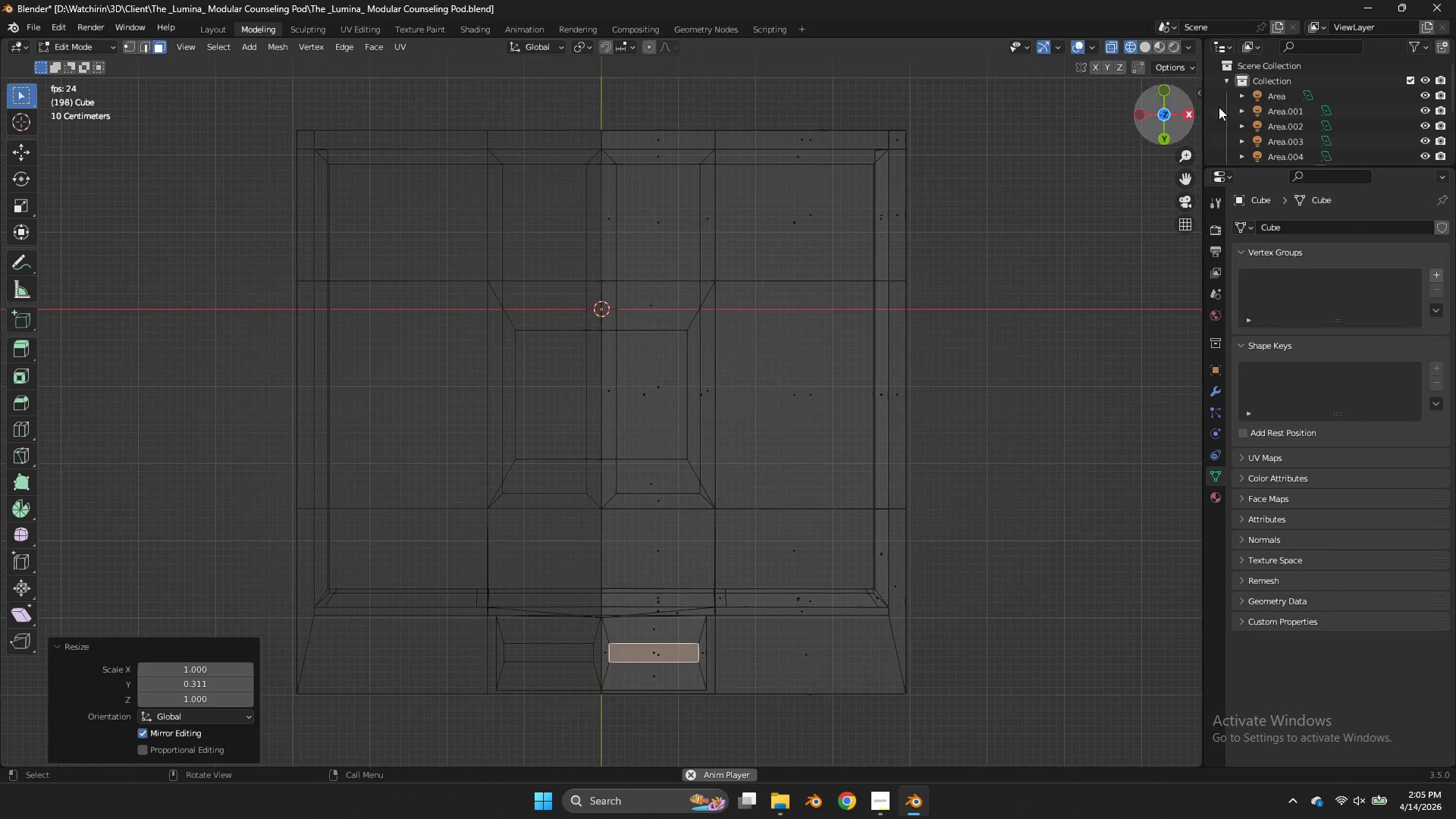 
left_click_drag(start_coordinate=[1181, 100], to_coordinate=[8, 297])
 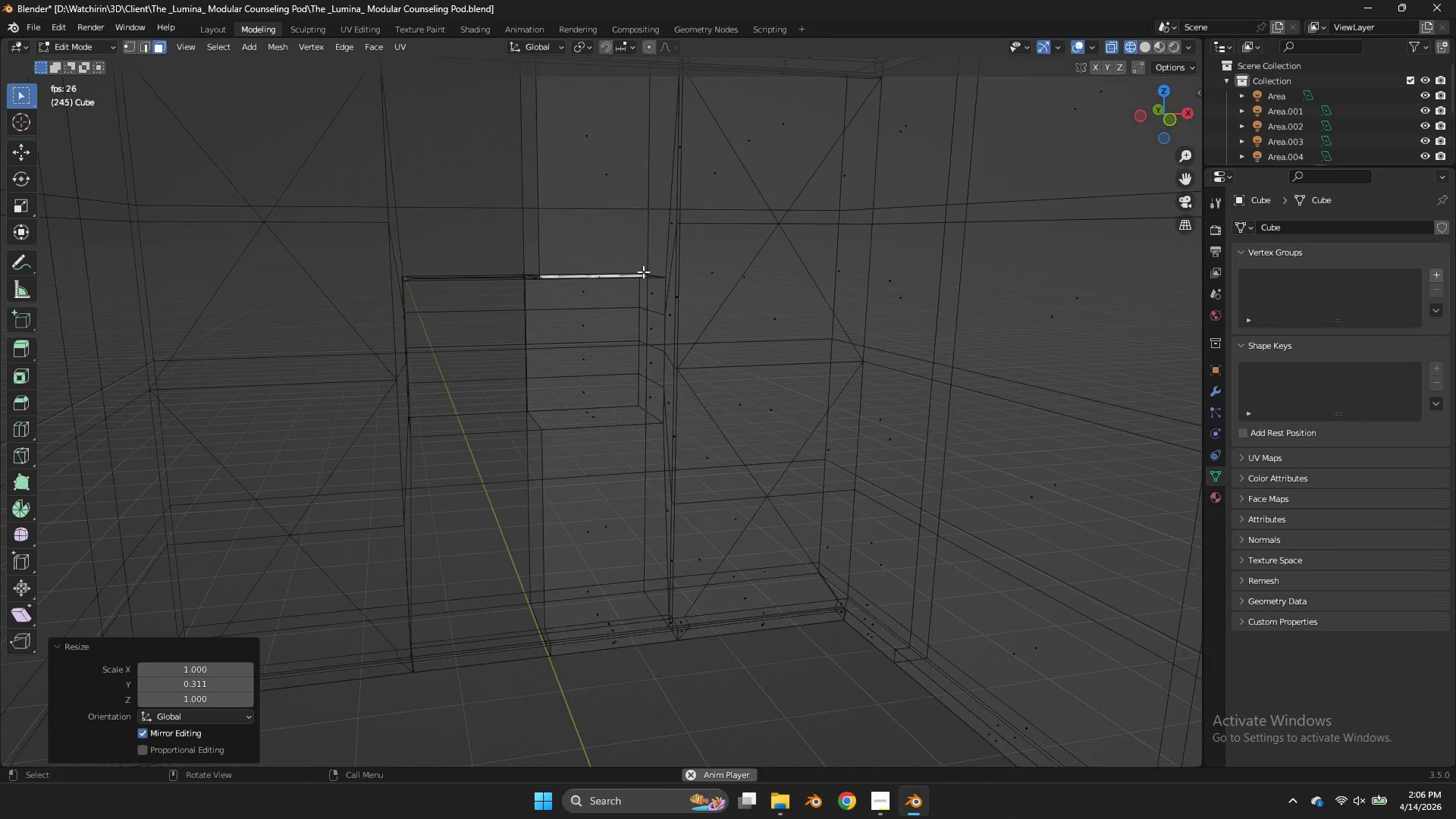 
key(Z)
 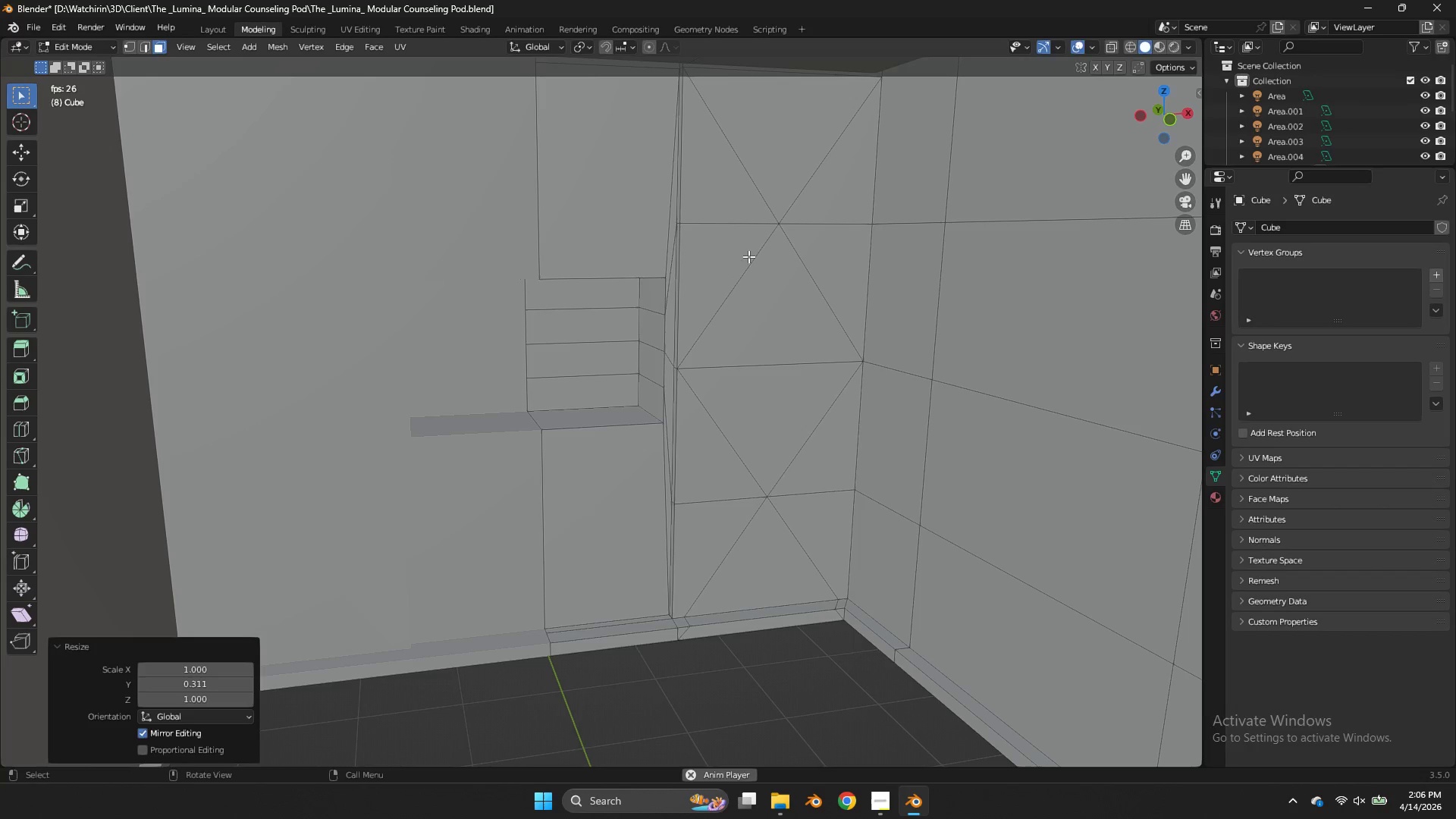 
scroll: coordinate [639, 275], scroll_direction: up, amount: 3.0
 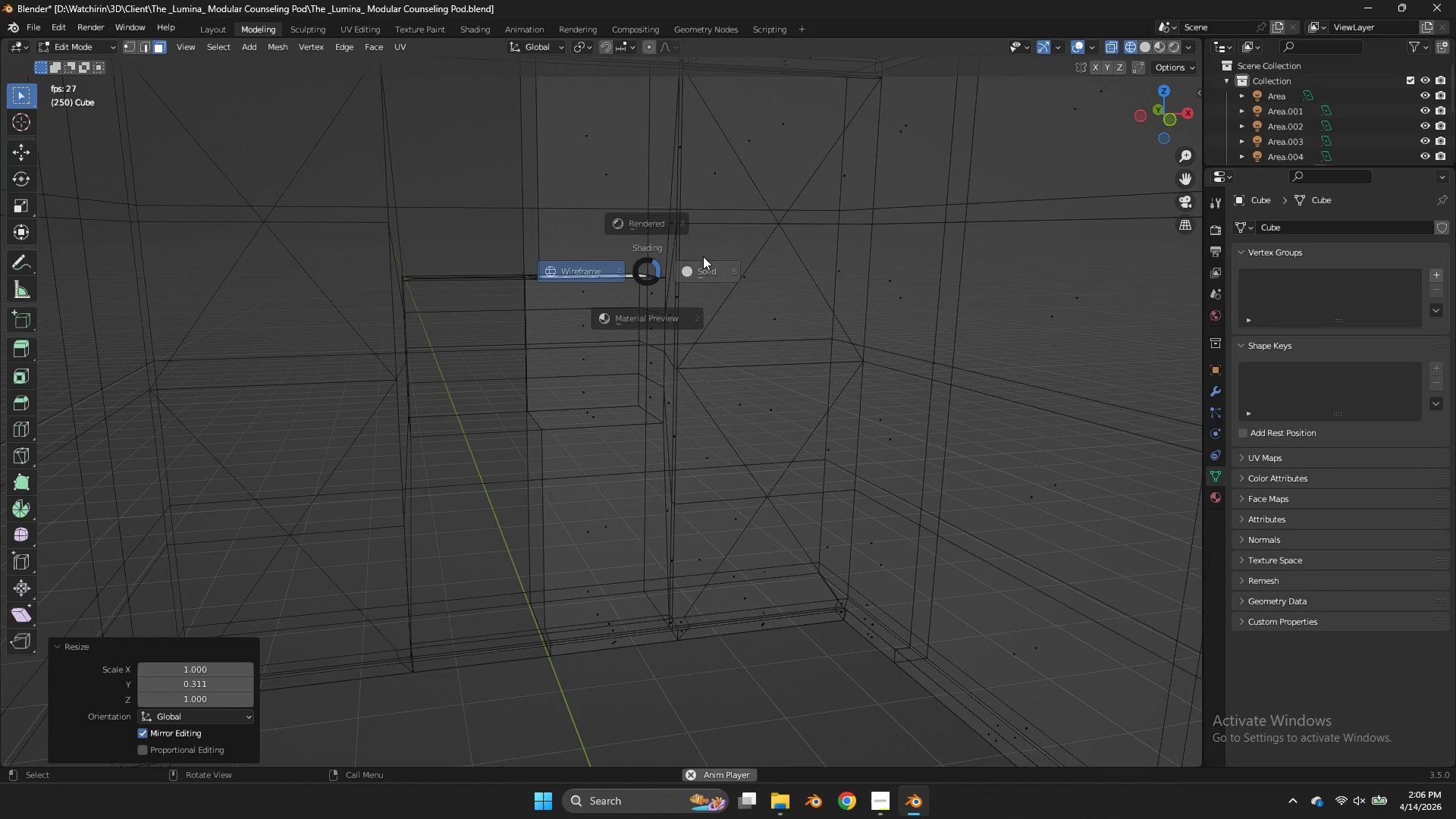 
key(E)
 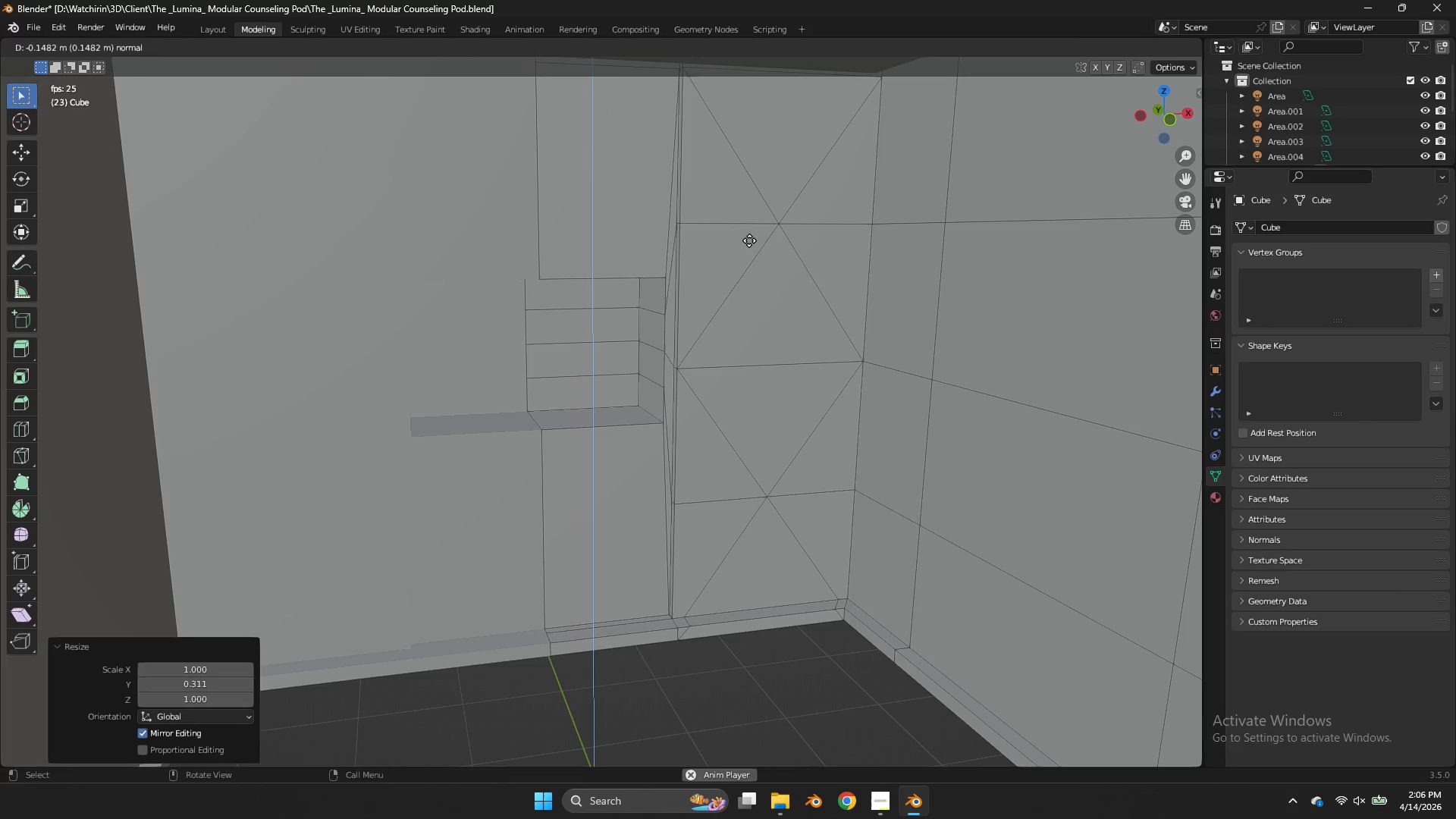 
hold_key(key=ShiftLeft, duration=0.41)
left_click([751, 211])
 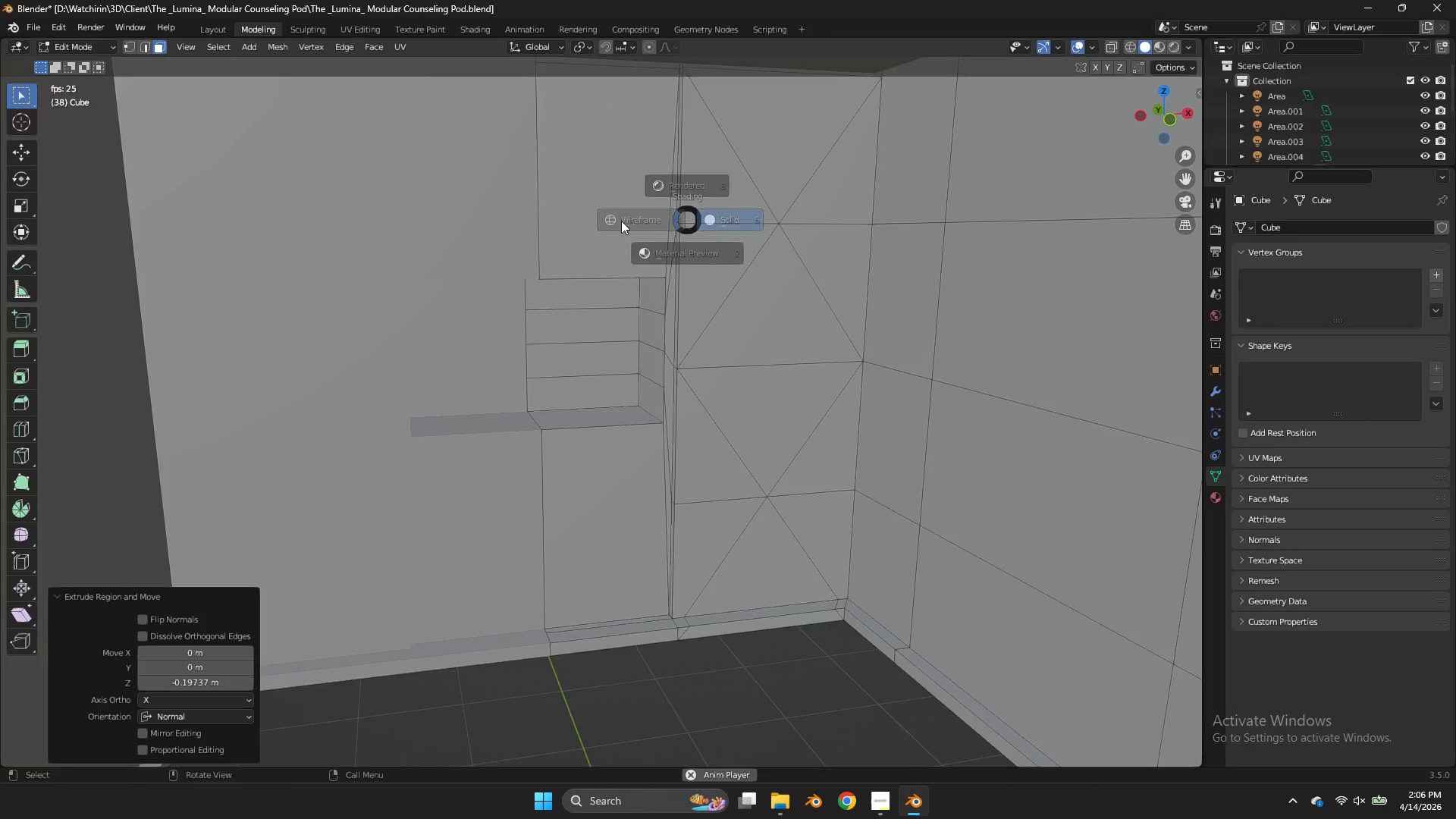 
key(Z)
 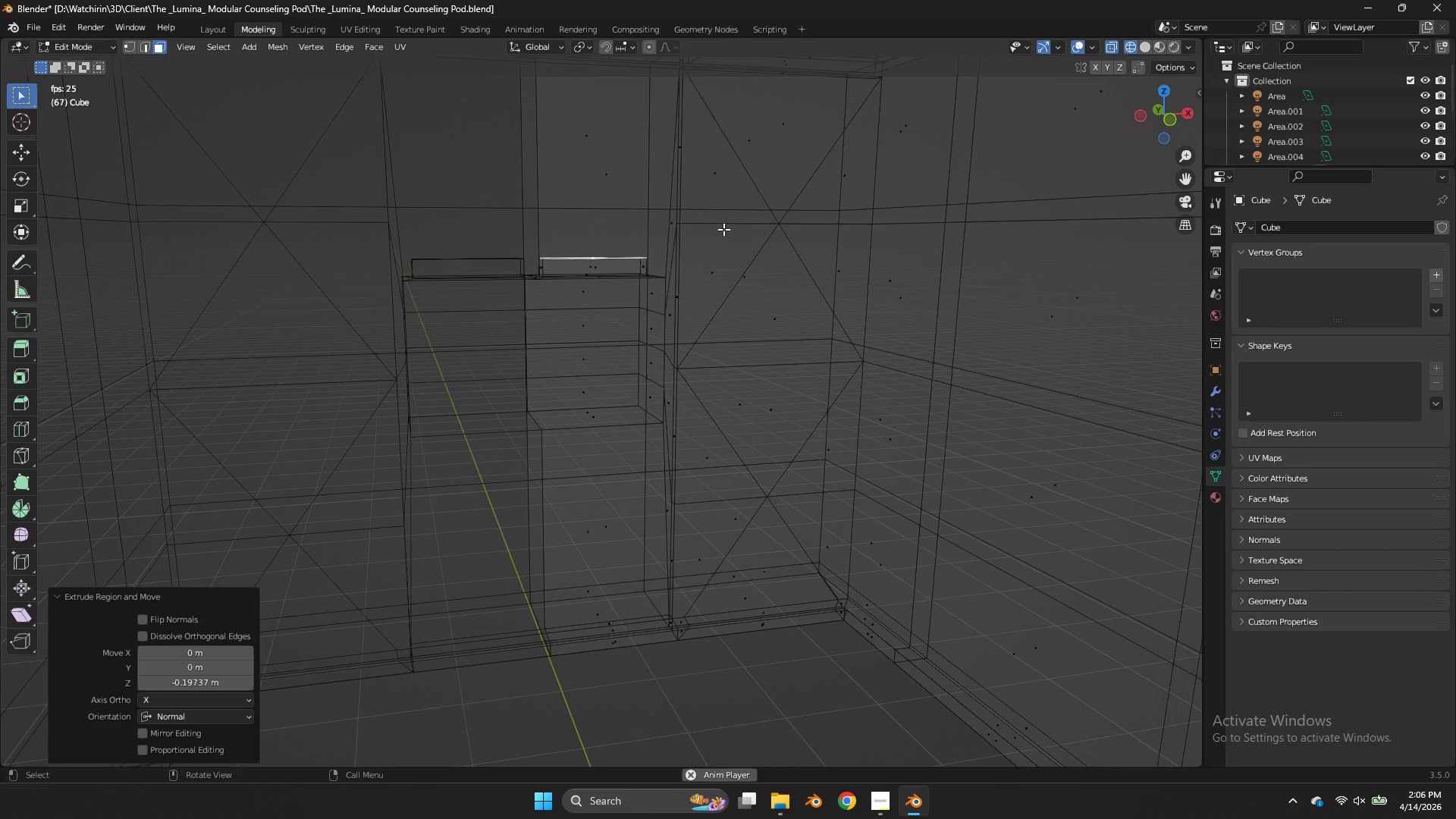 
type(gz)
 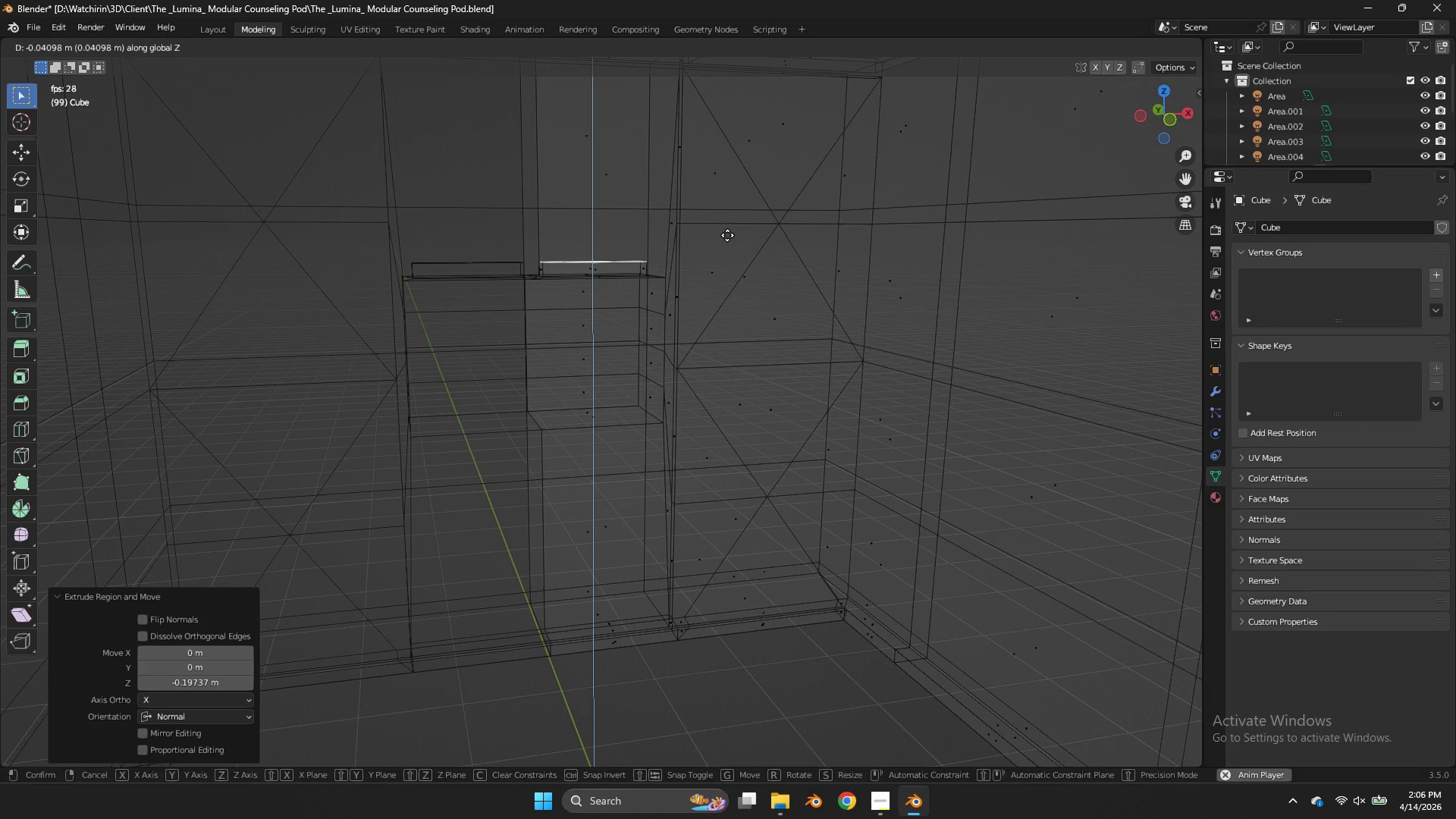 
hold_key(key=ShiftLeft, duration=0.58)
left_click([730, 243])
 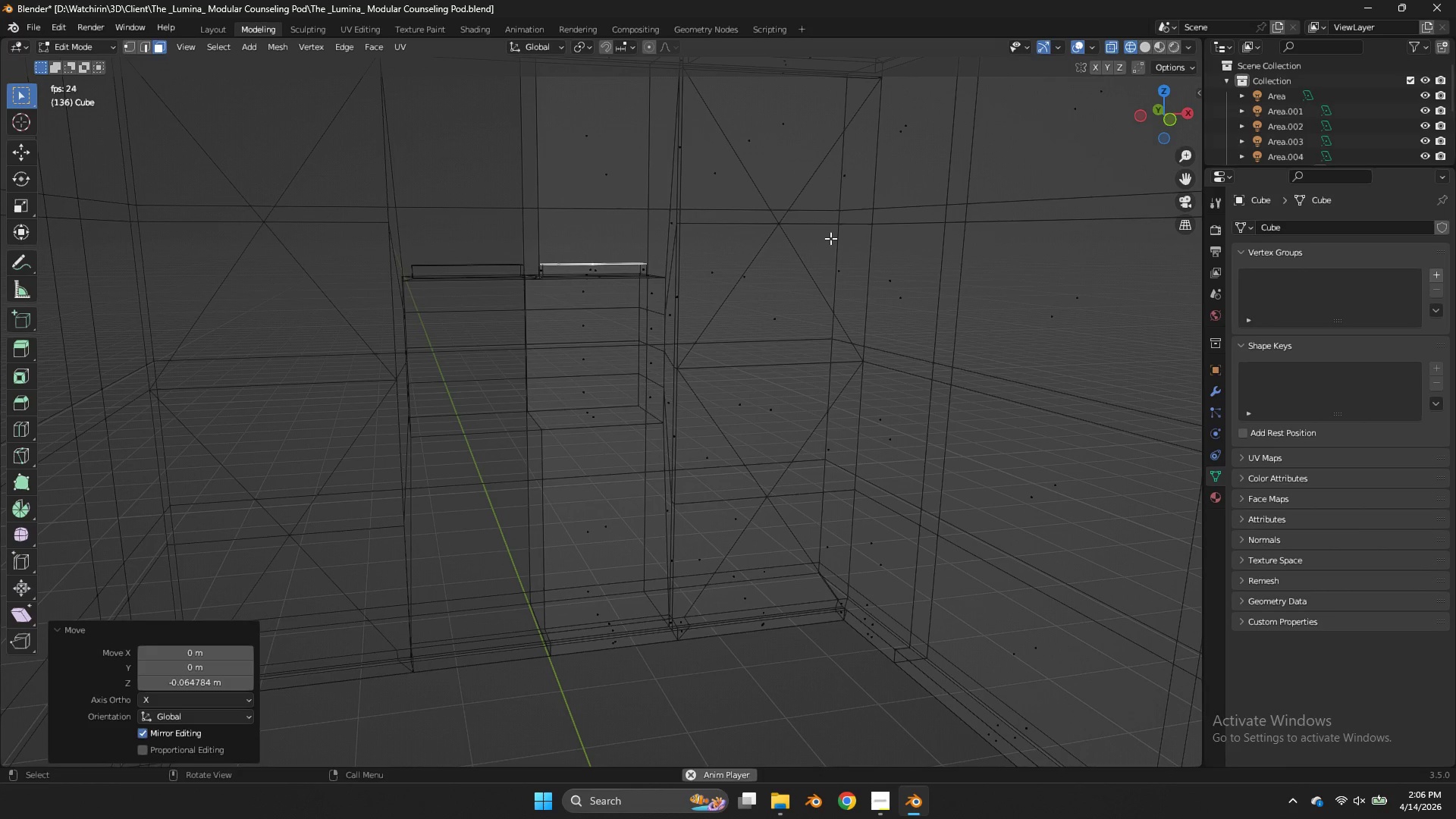 
key(NumpadDivide)
 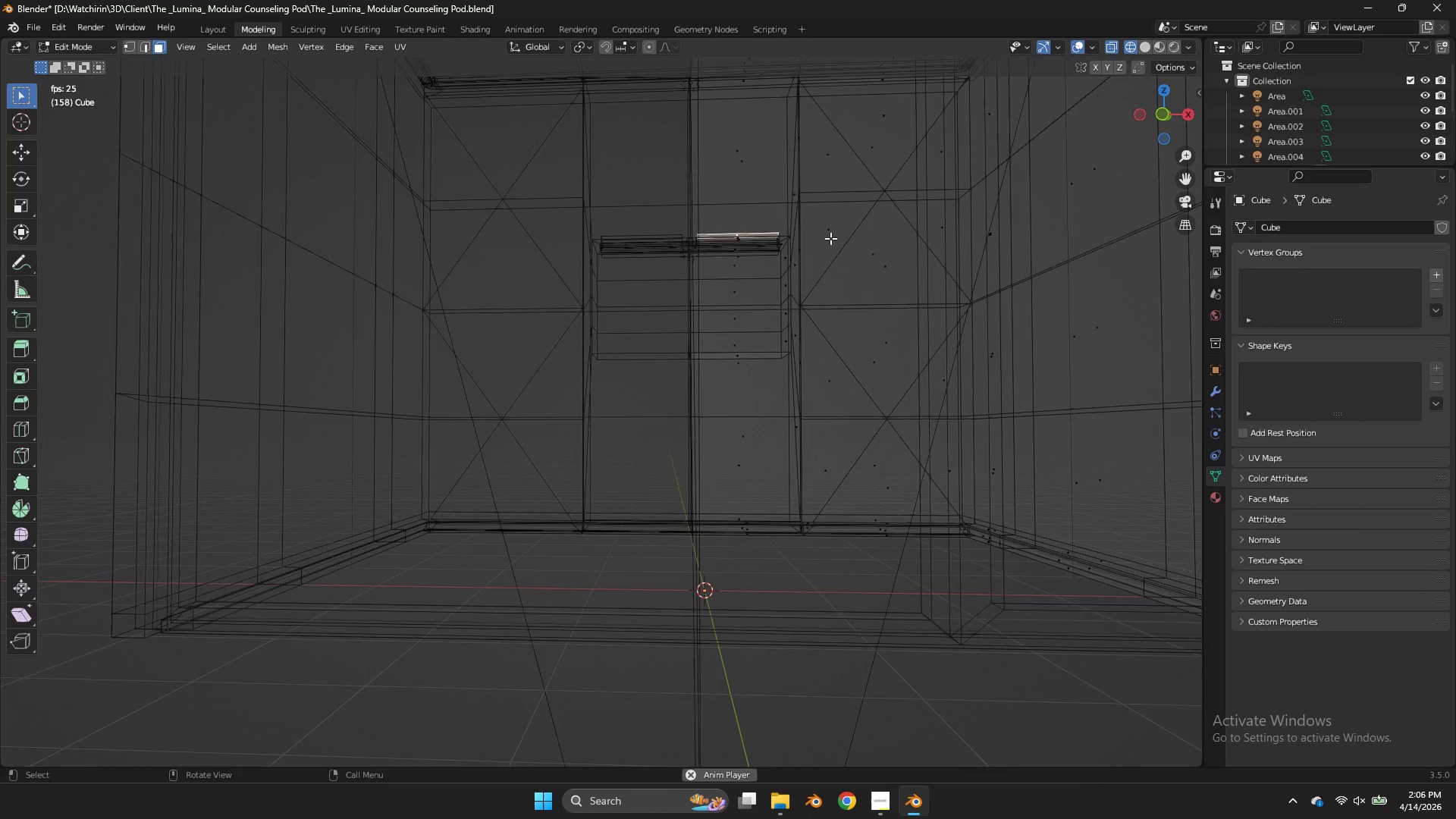 
key(Z)
 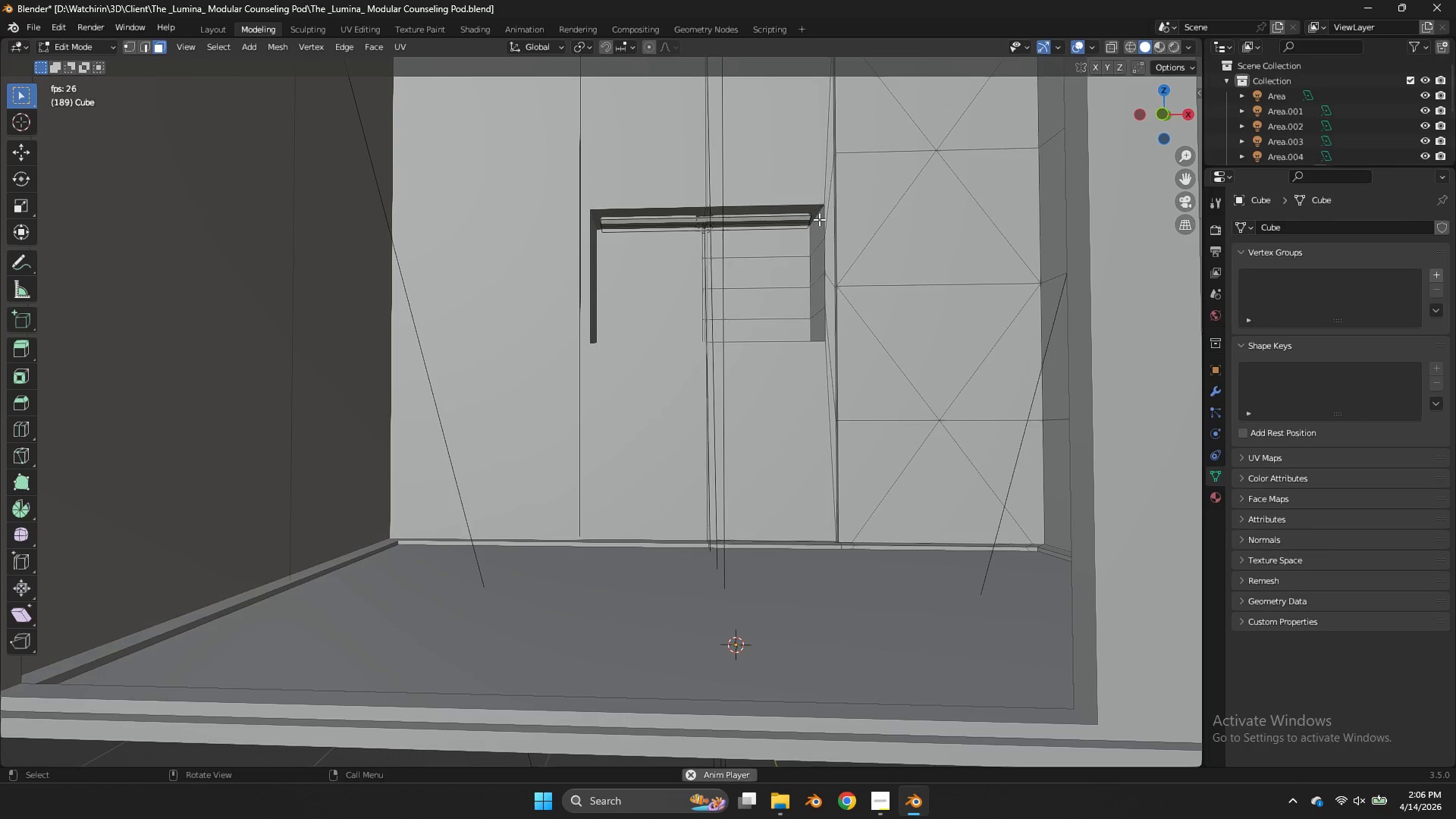 
scroll: coordinate [830, 238], scroll_direction: up, amount: 1.0
 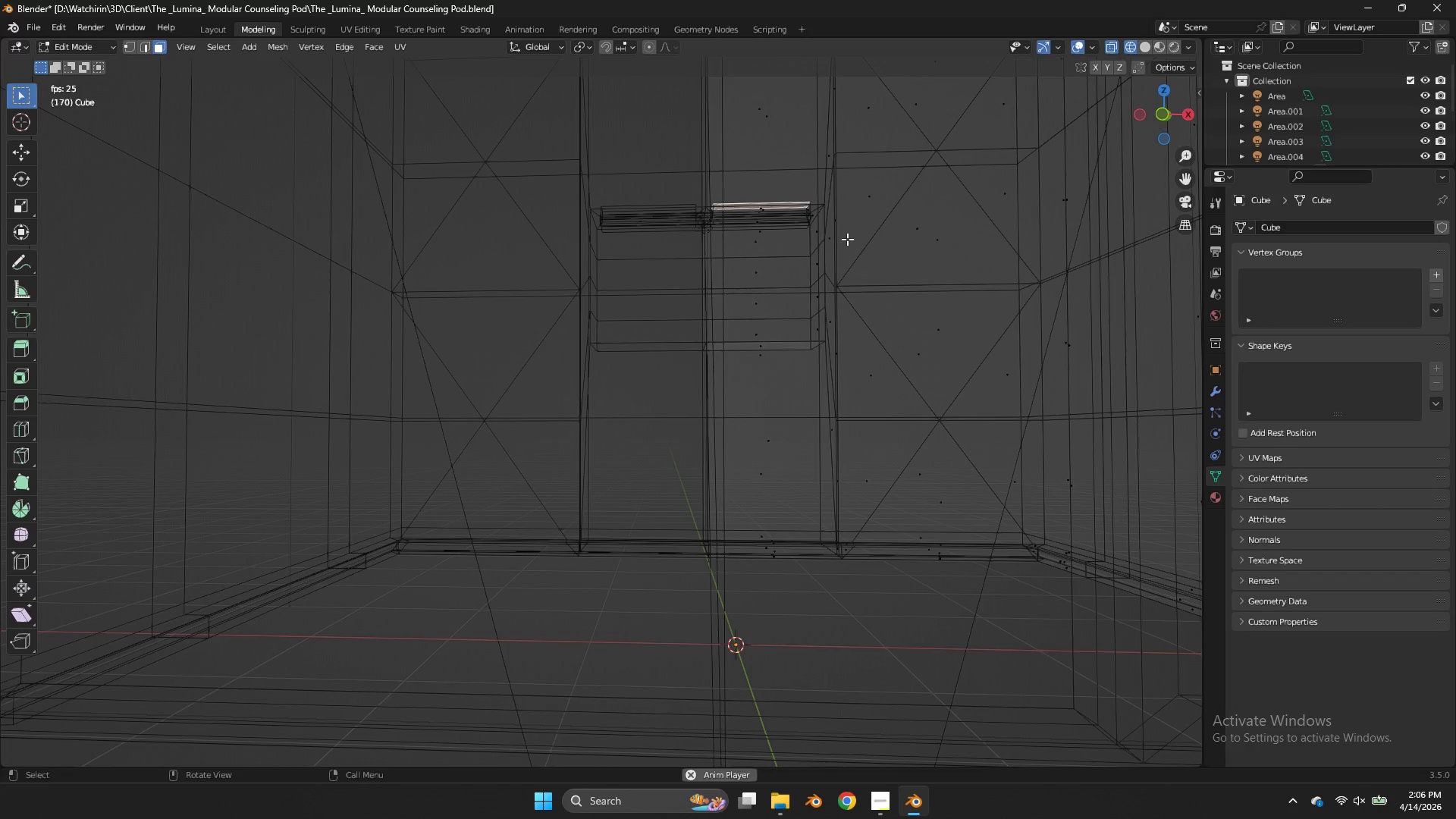 
key(Control+ControlLeft)
 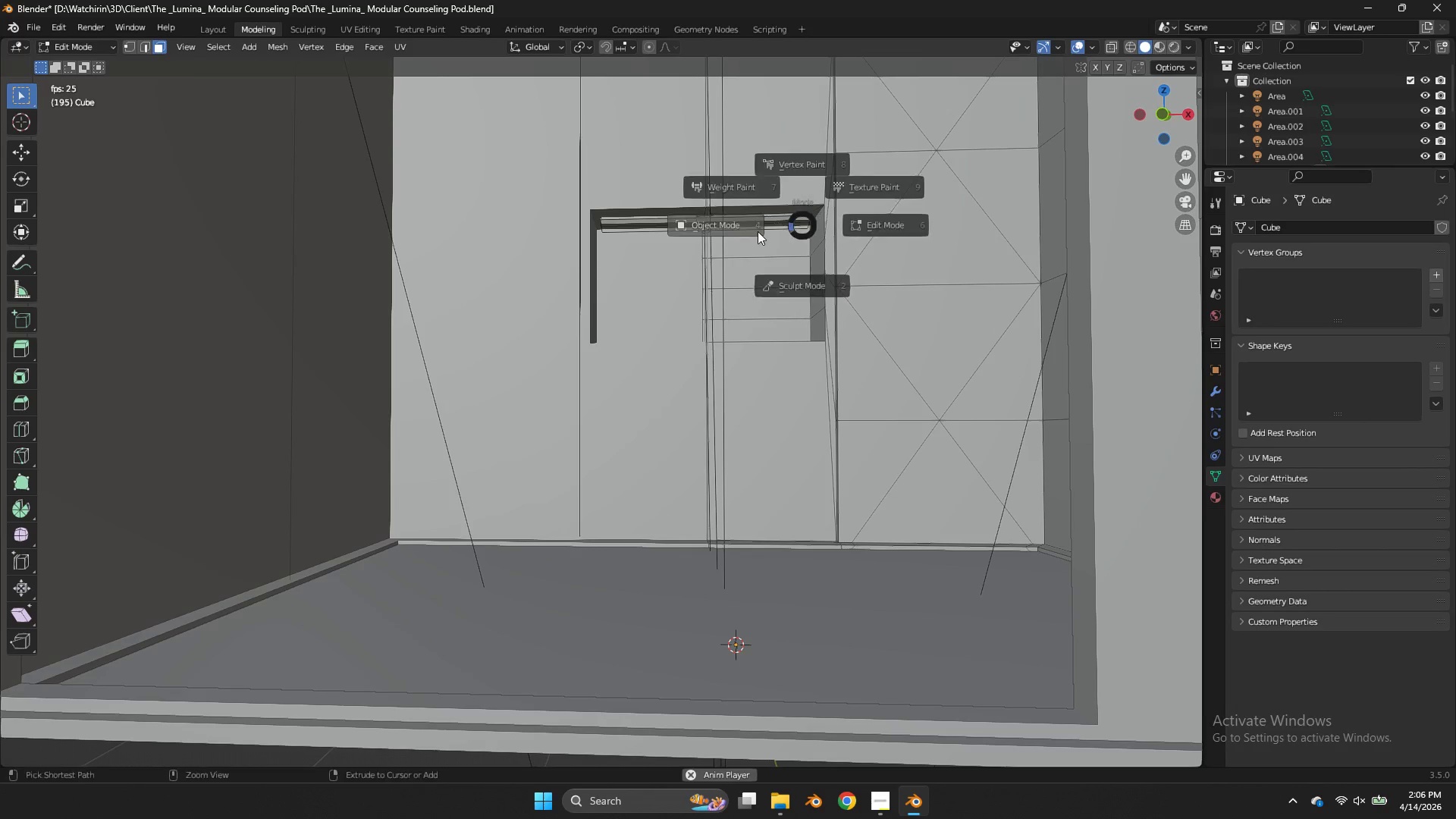 
key(Control+Tab)
 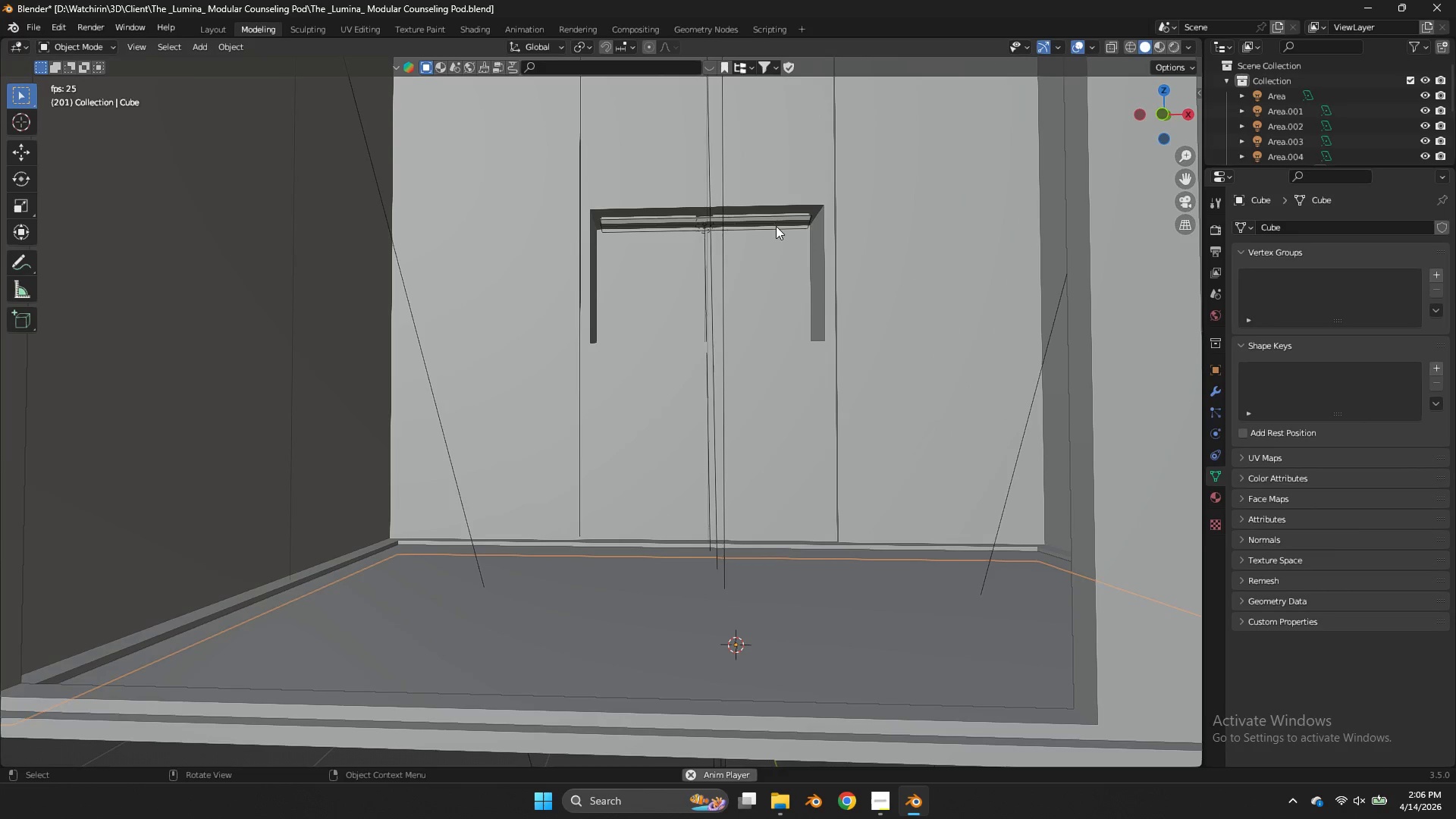 
left_click([776, 226])
 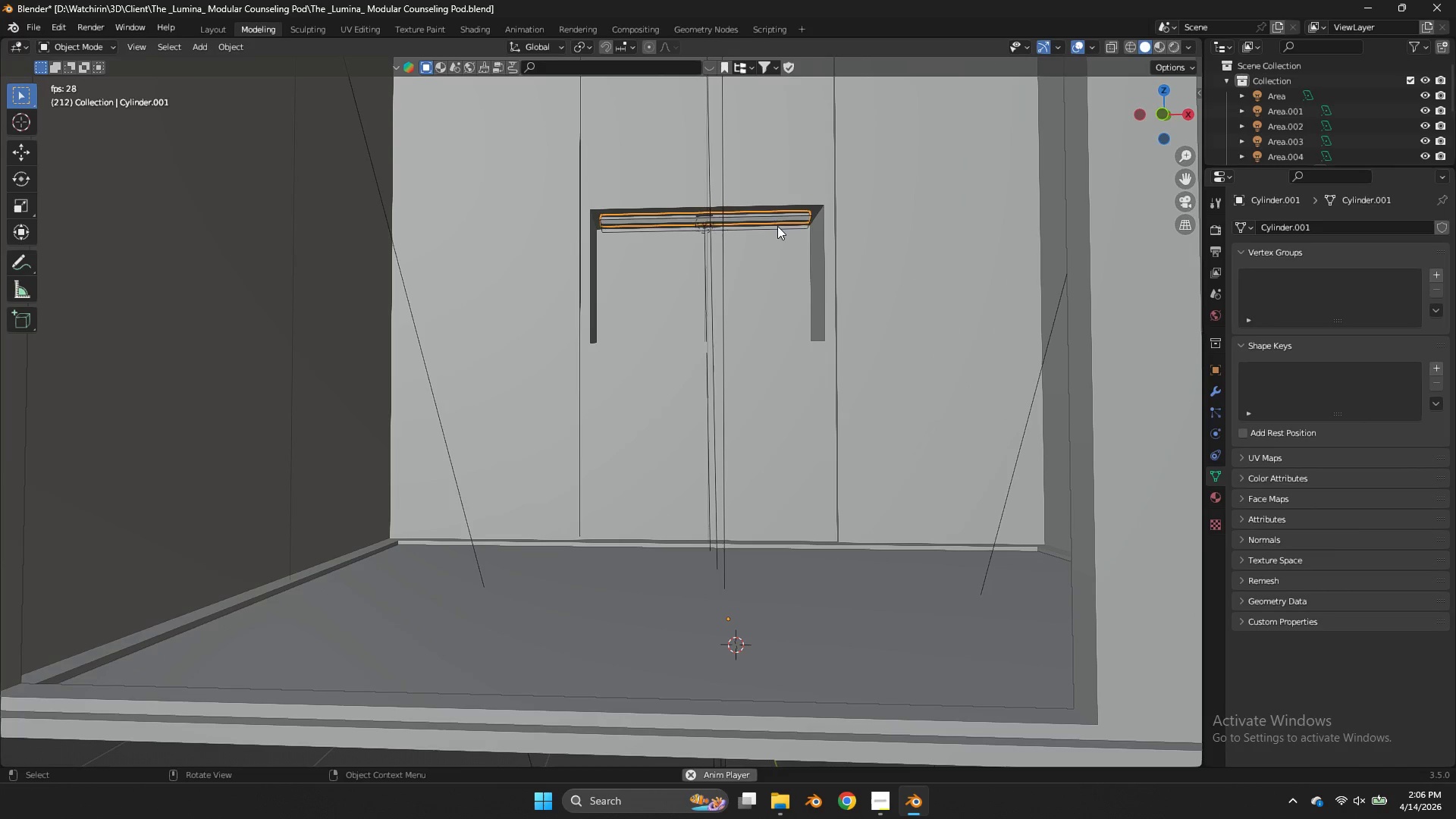 
key(Z)
 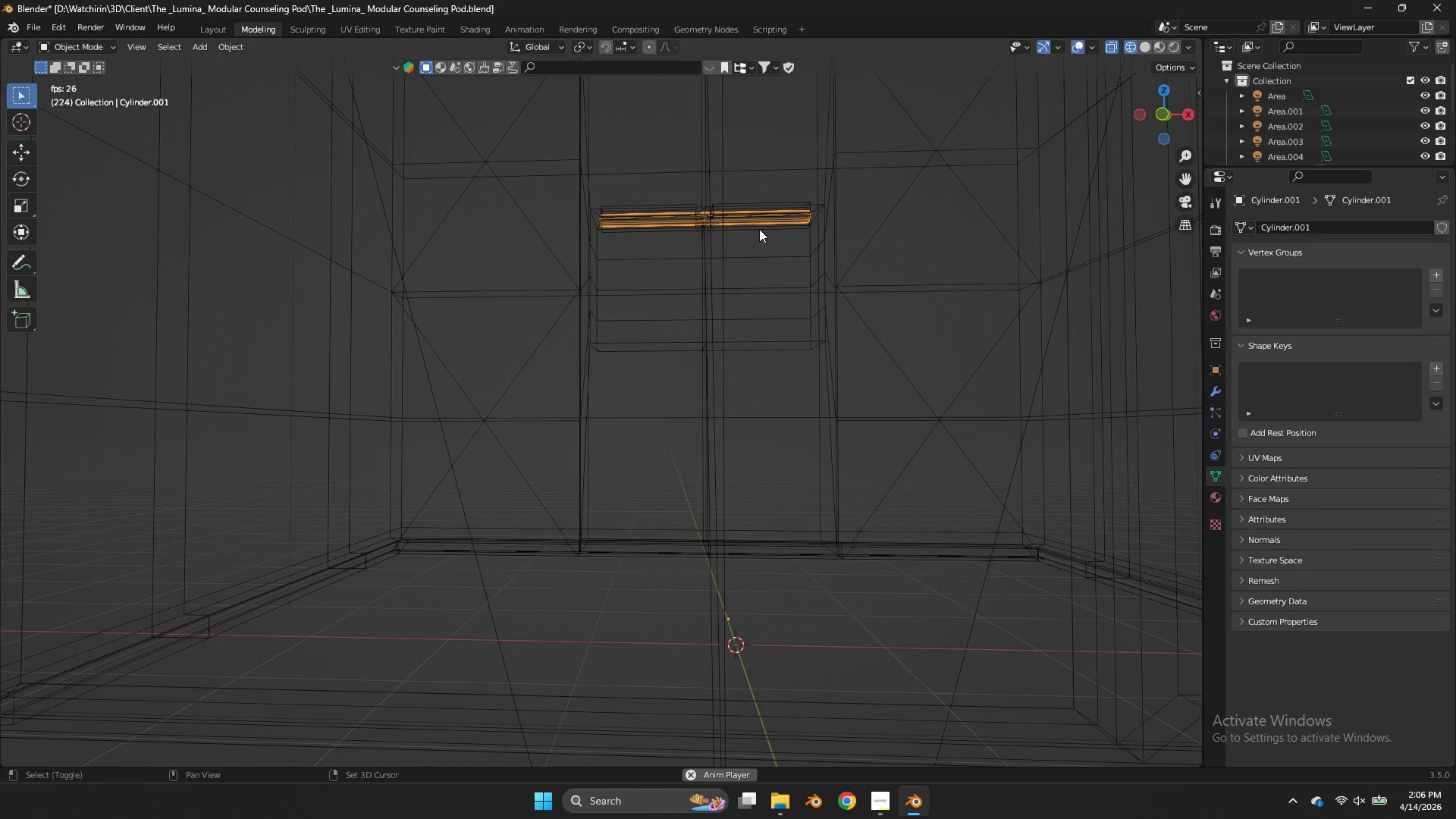 
hold_key(key=ShiftLeft, duration=0.53)
left_click([759, 229])
 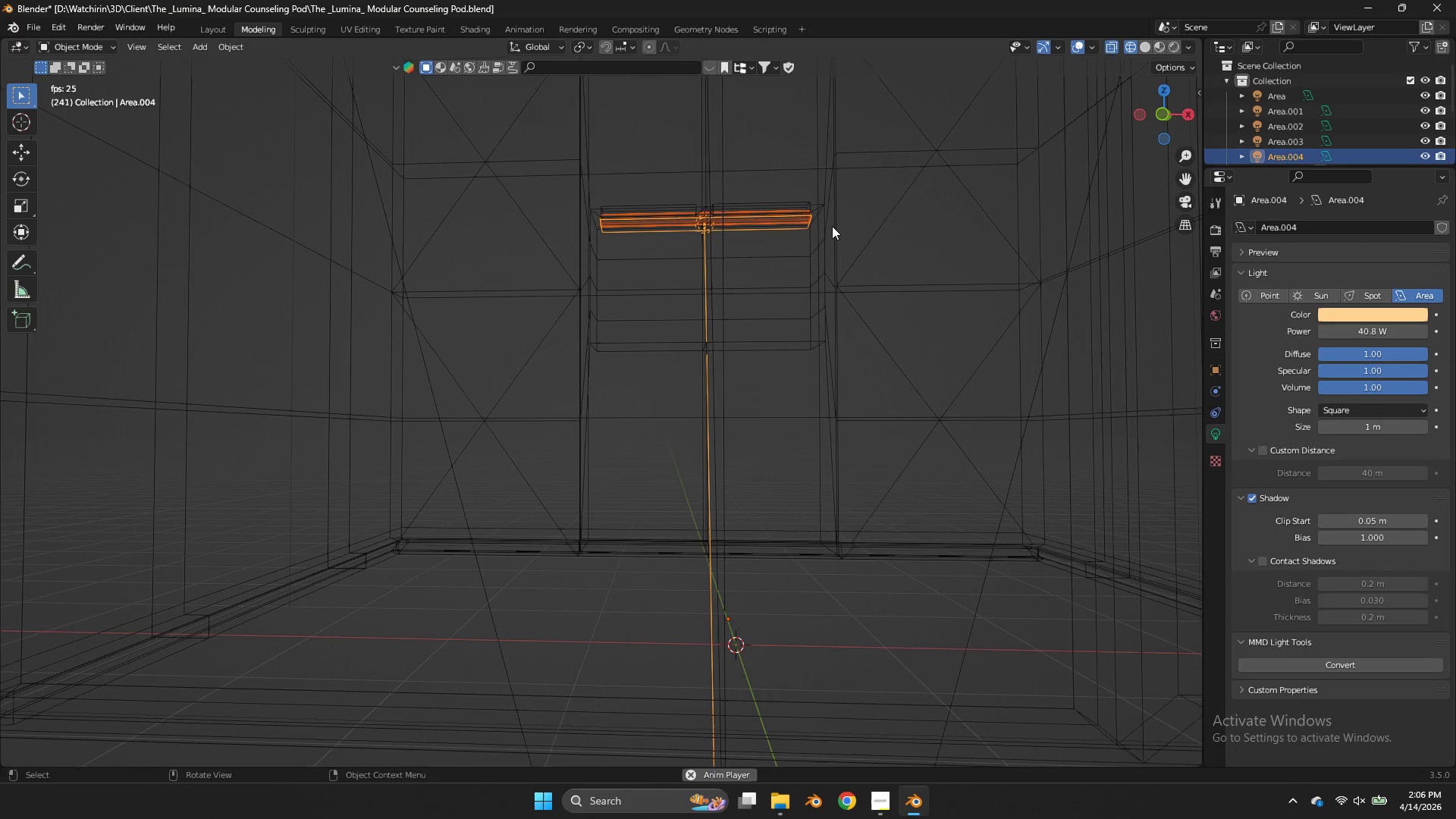 
type(zgz)
 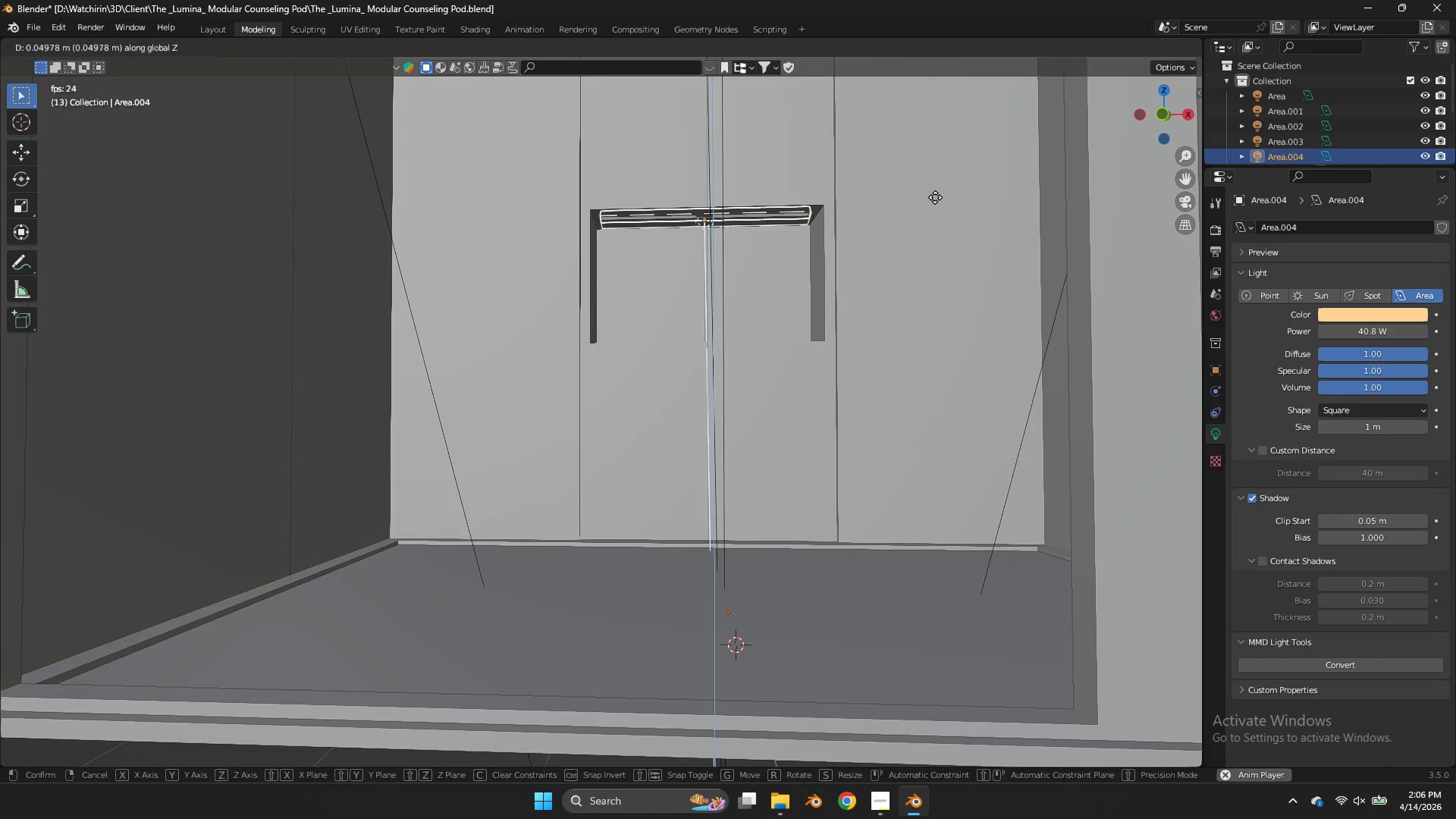 
hold_key(key=ShiftLeft, duration=1.02)
left_click([930, 202])
 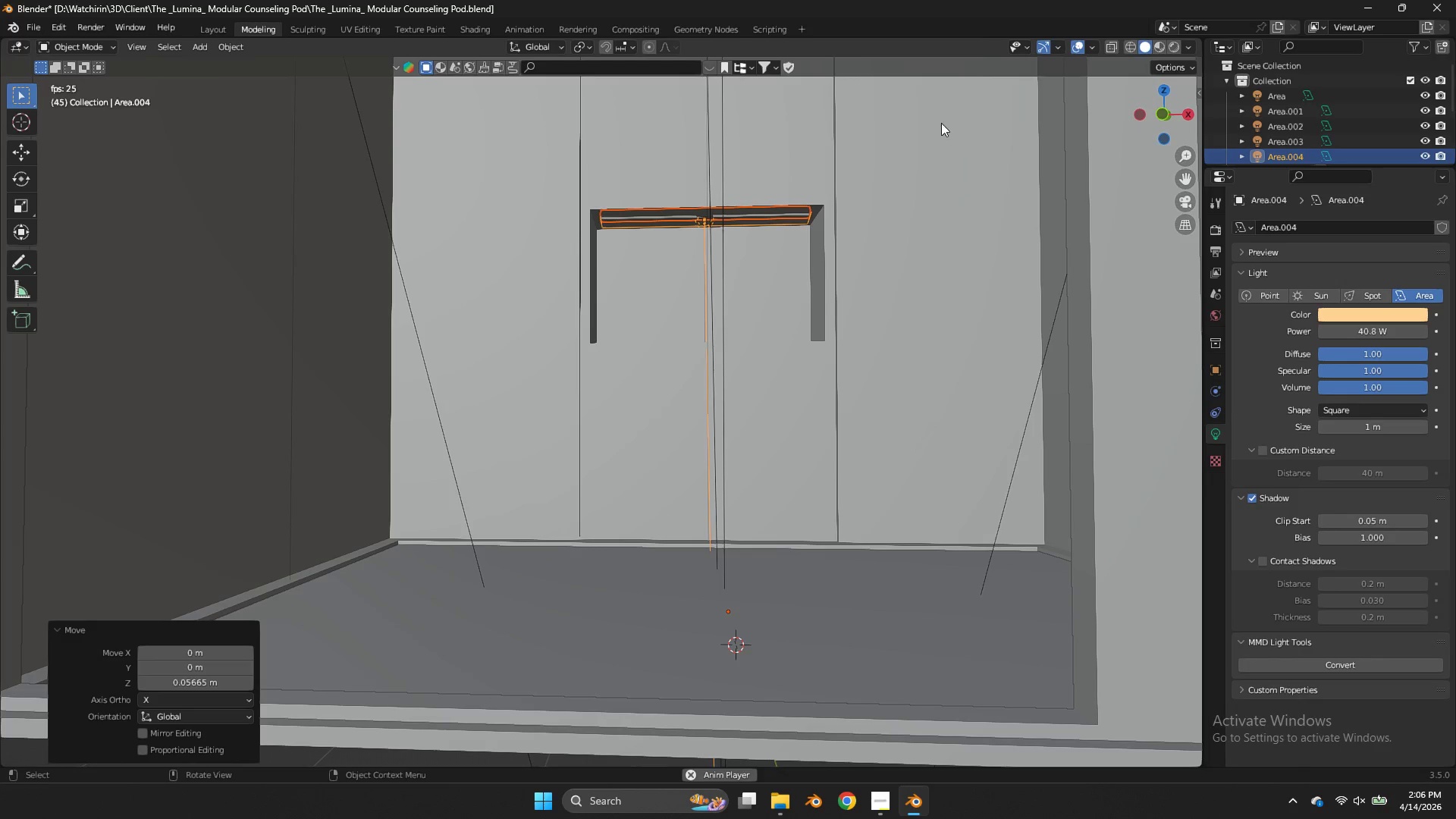 
key(Z)
 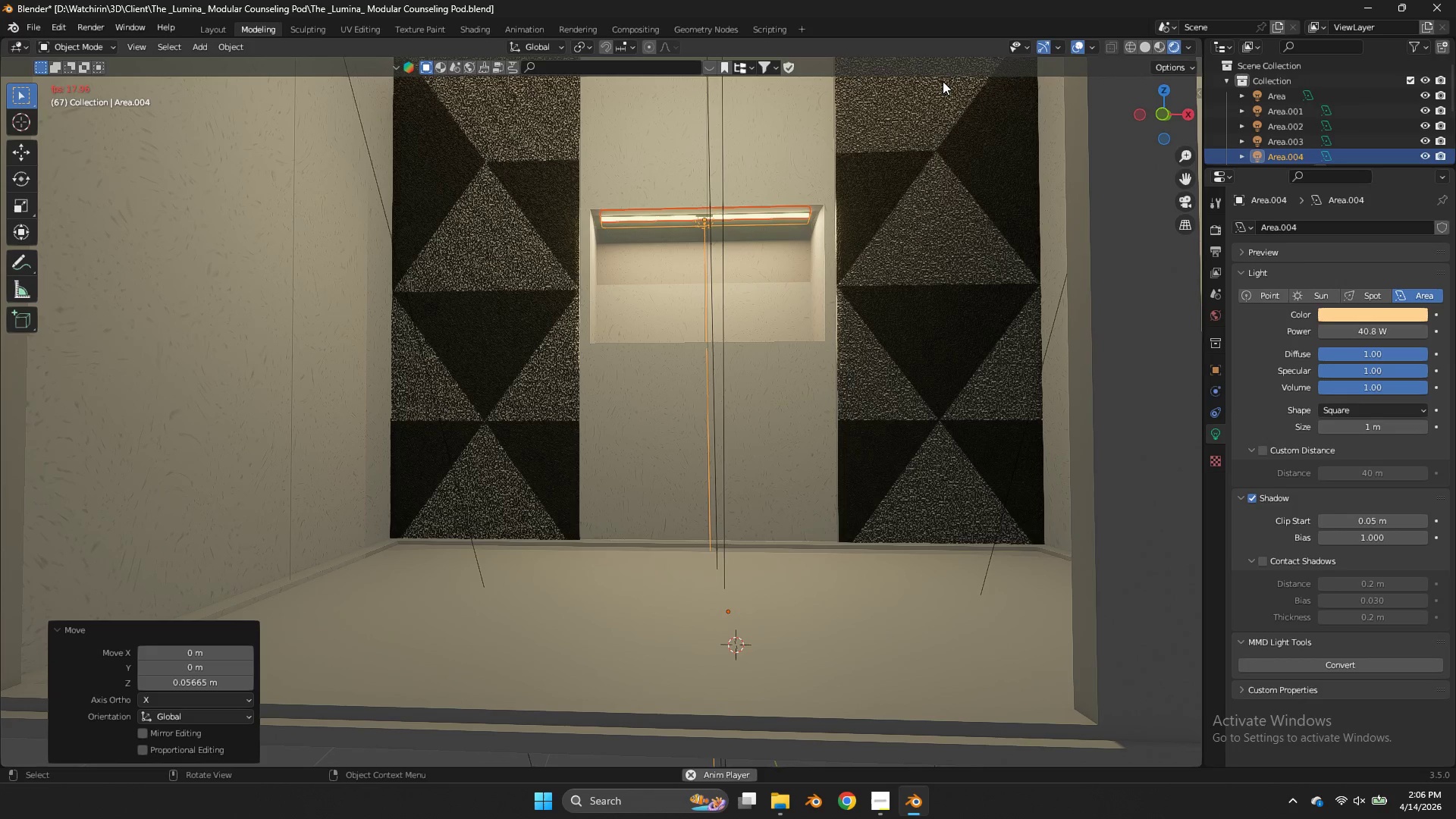 
key(Control+S)
 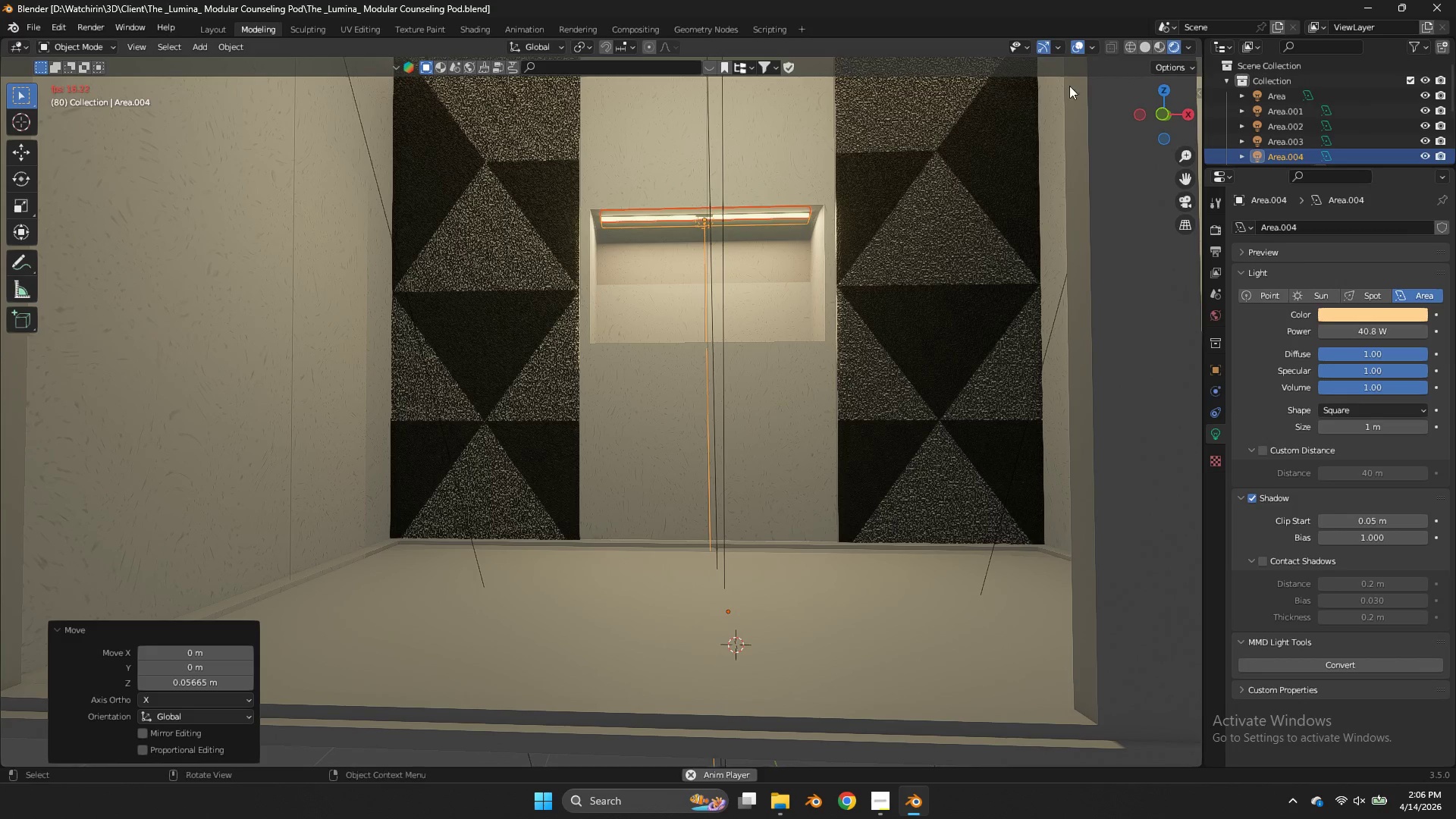 
scroll: coordinate [1081, 86], scroll_direction: up, amount: 2.0
 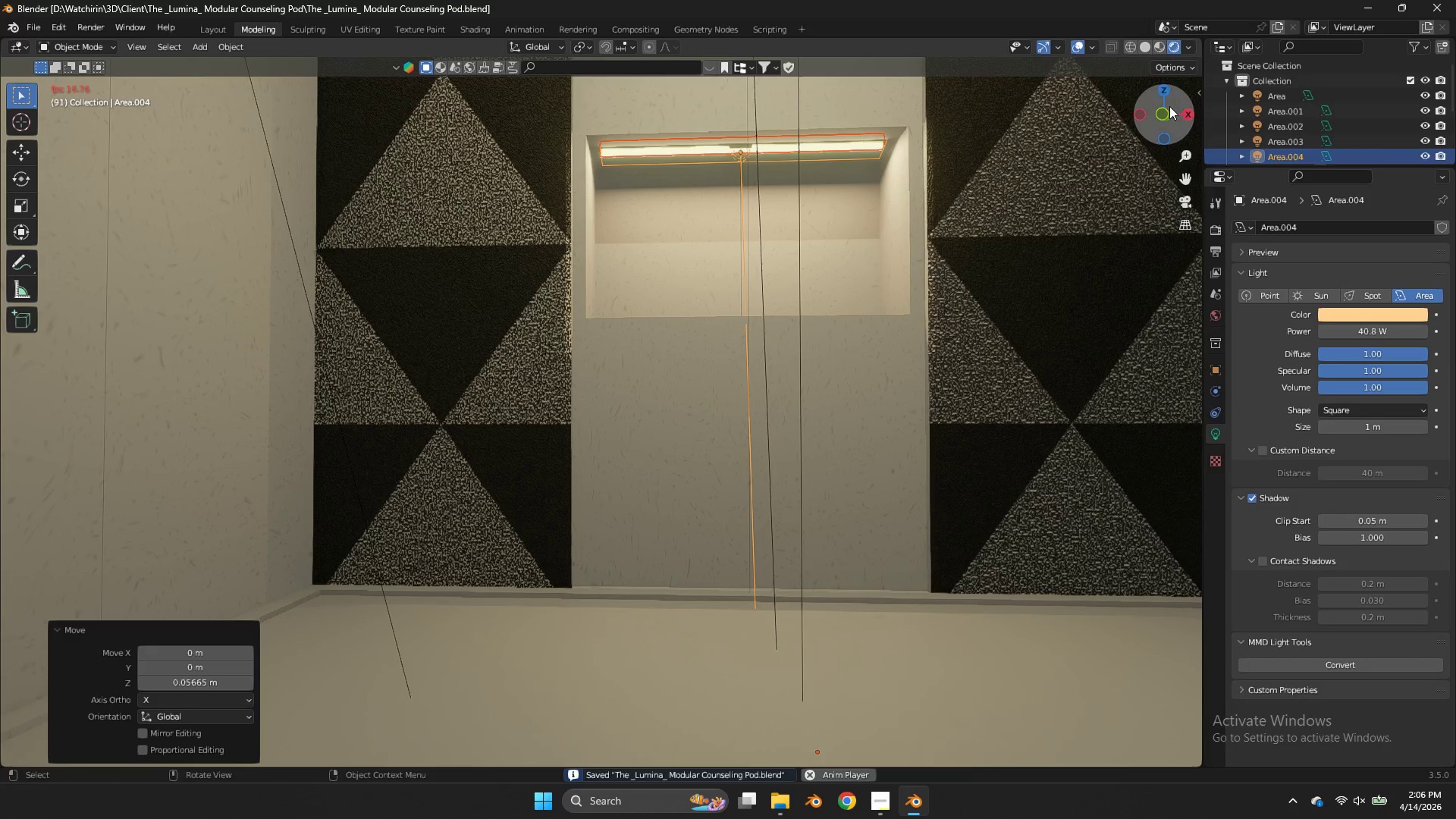 
left_click_drag(start_coordinate=[1169, 106], to_coordinate=[1194, 86])
 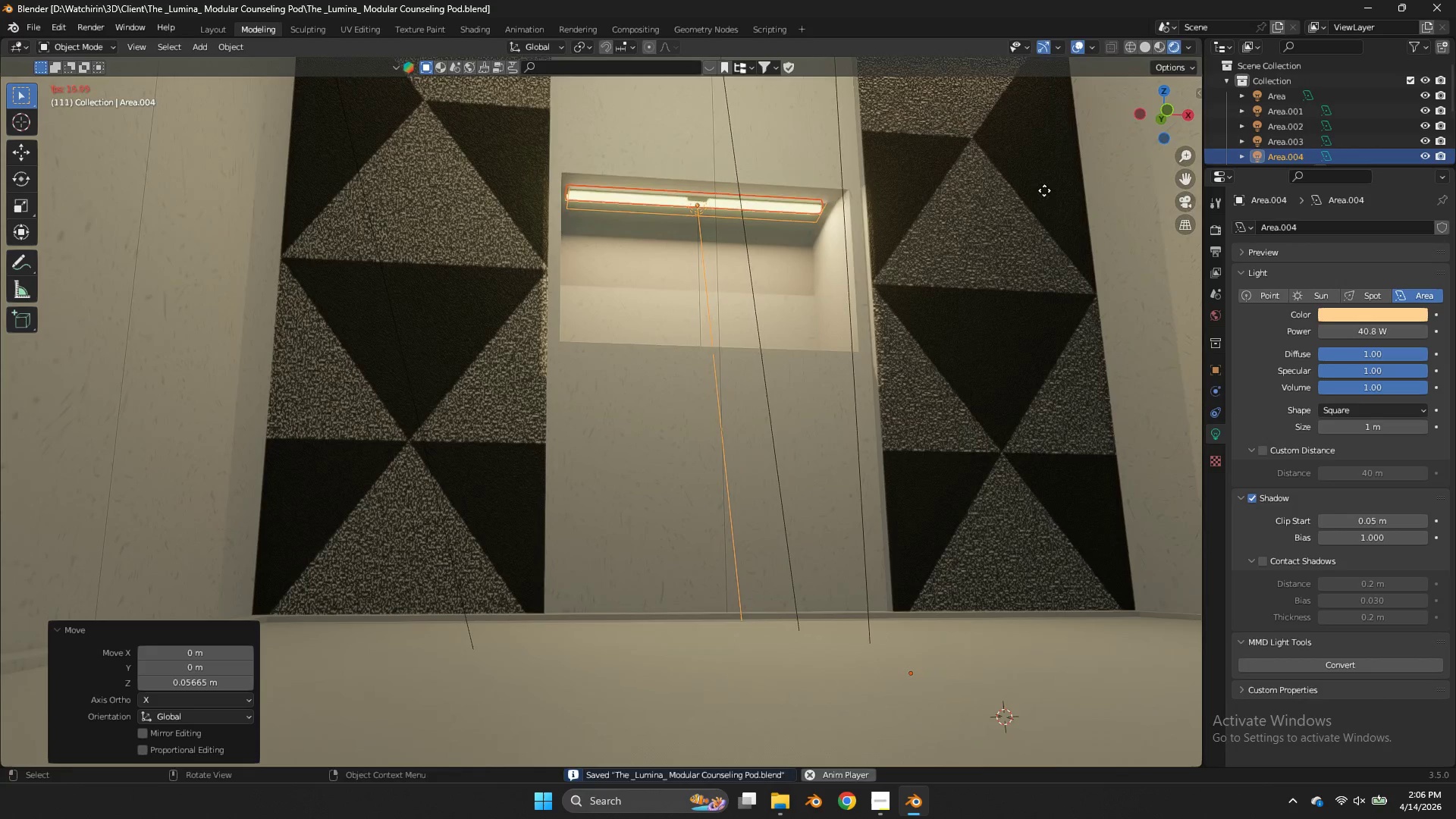 
type(gz)
 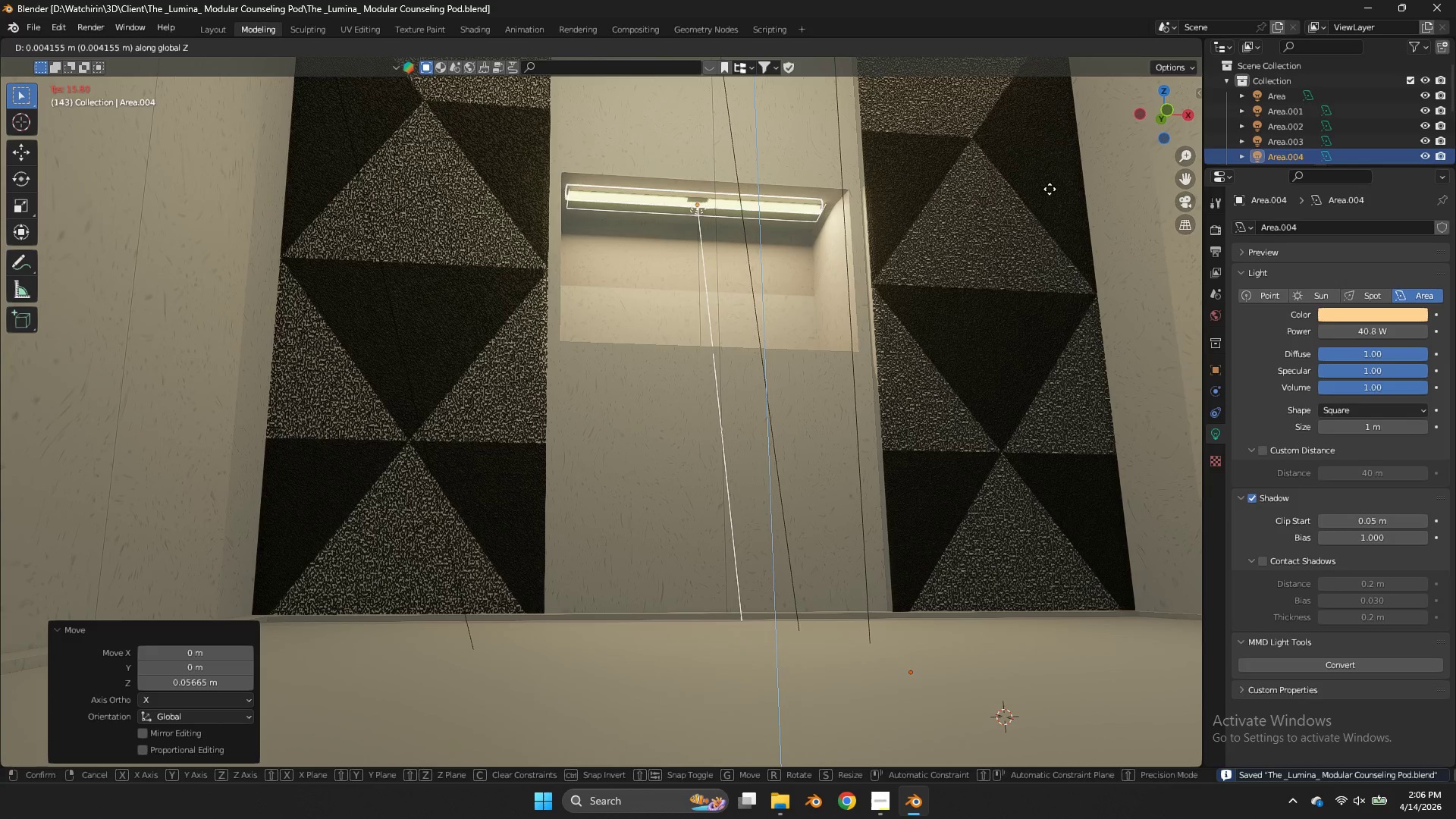 
left_click([1050, 190])
 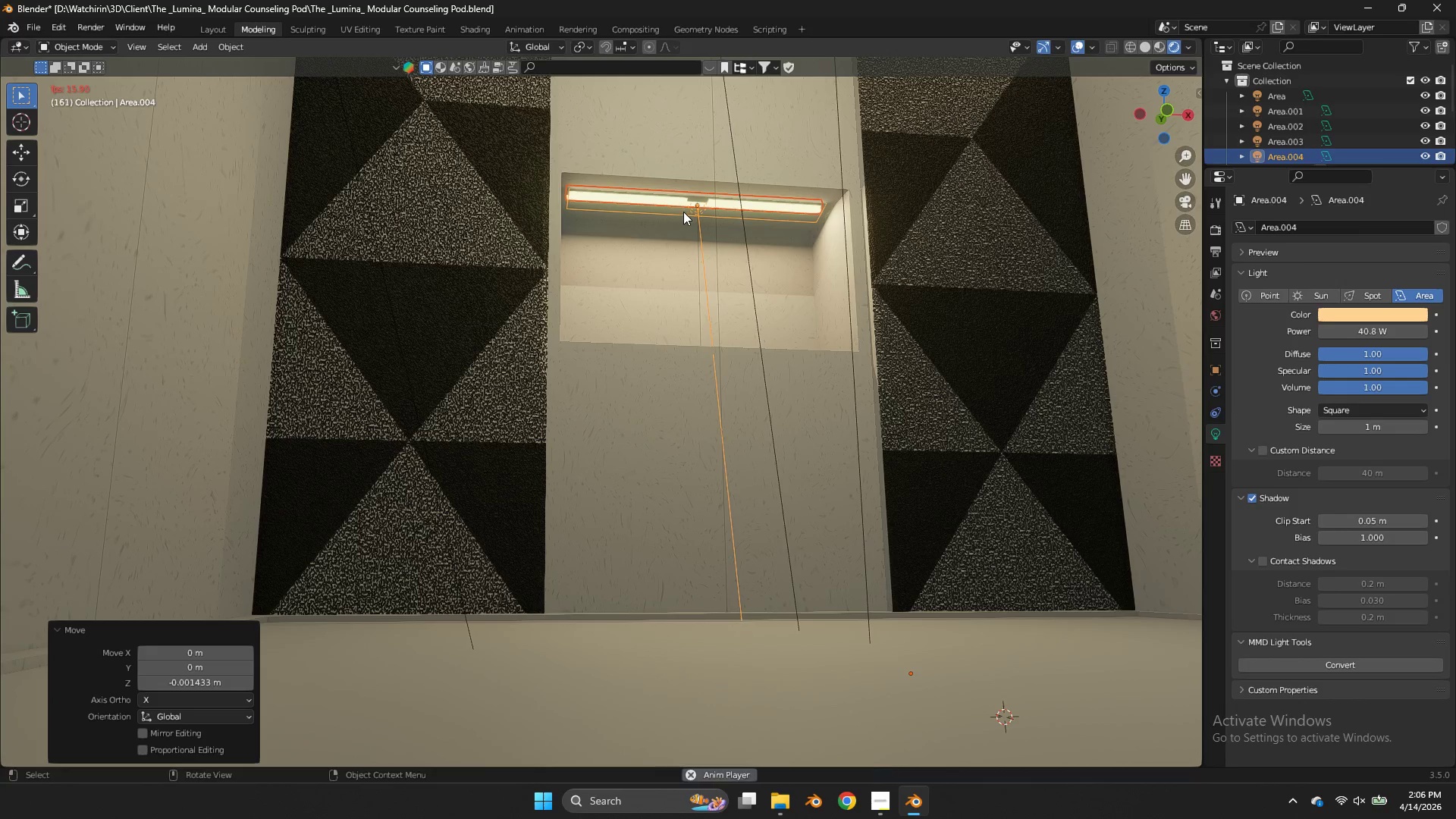 
left_click([689, 212])
 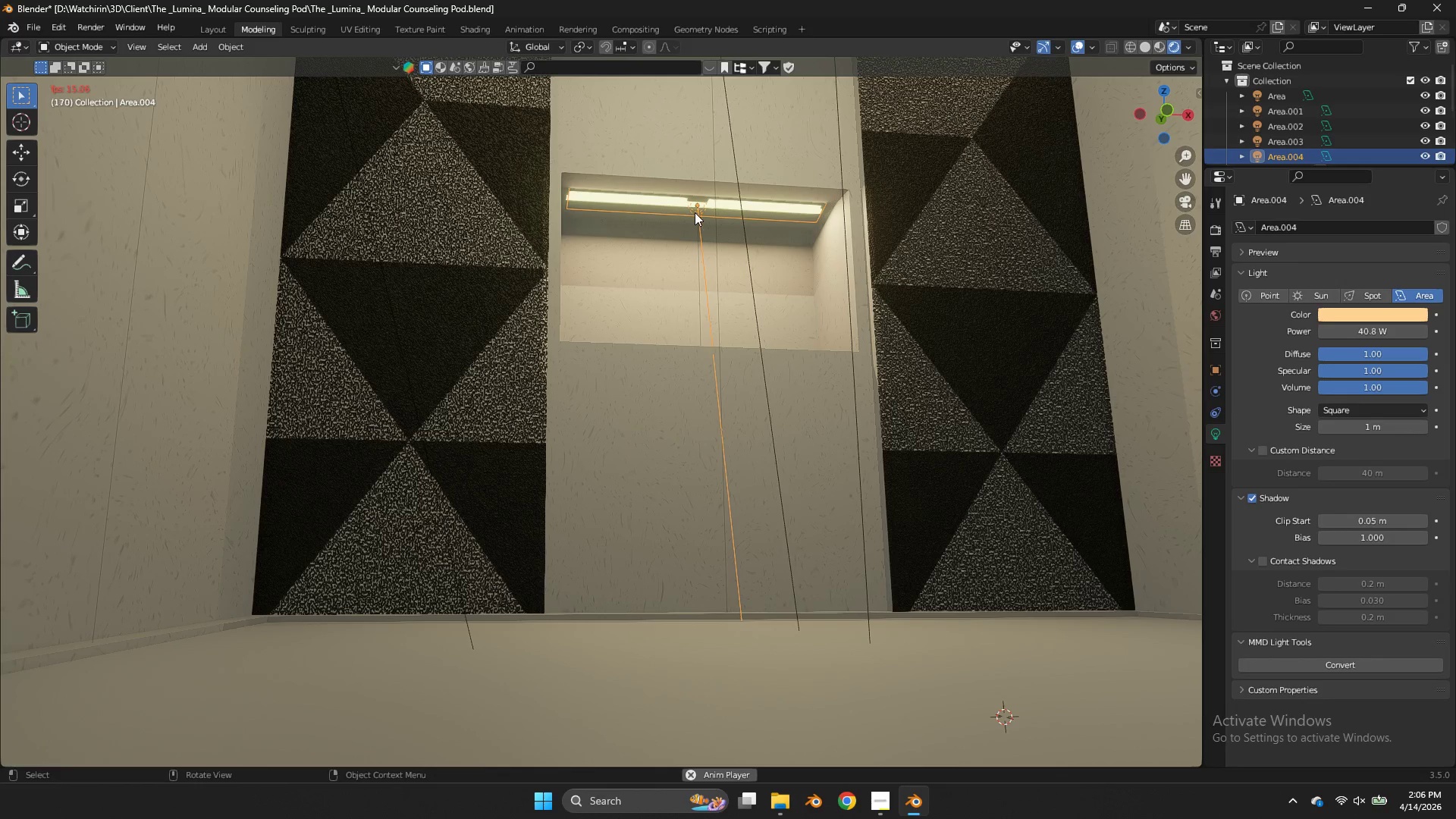 
left_click([695, 212])
 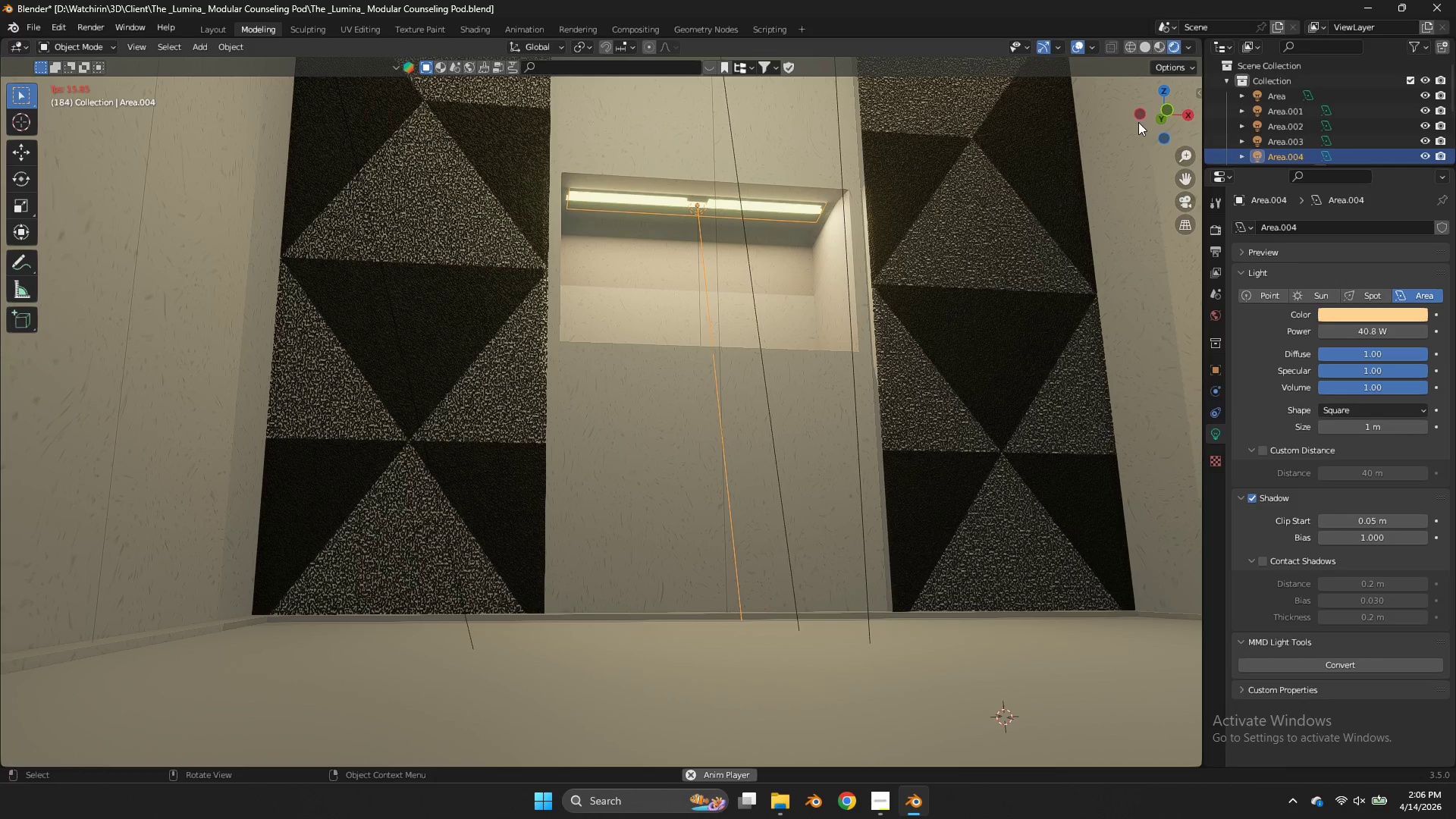 
left_click([1138, 111])
 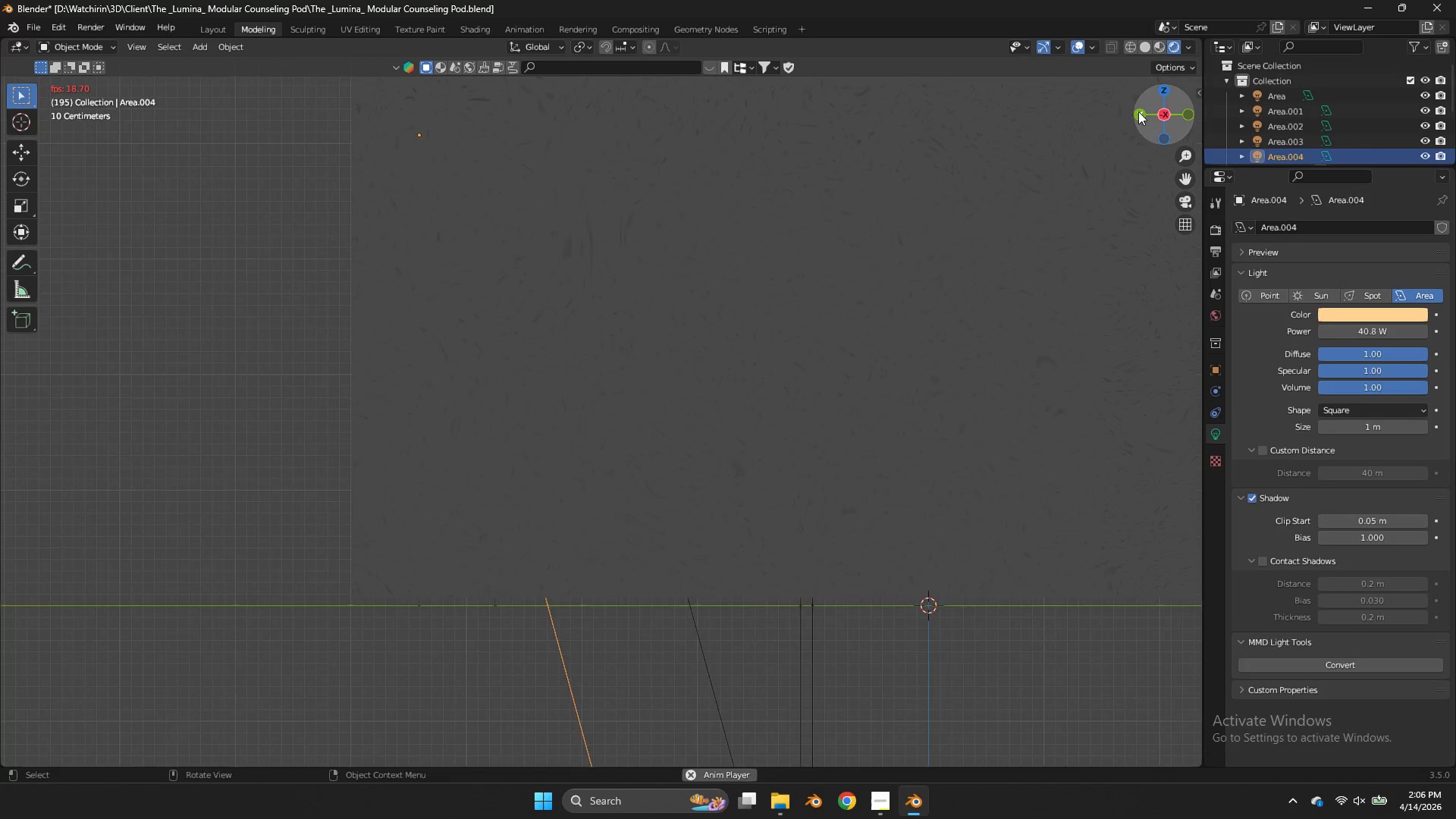 
key(Z)
 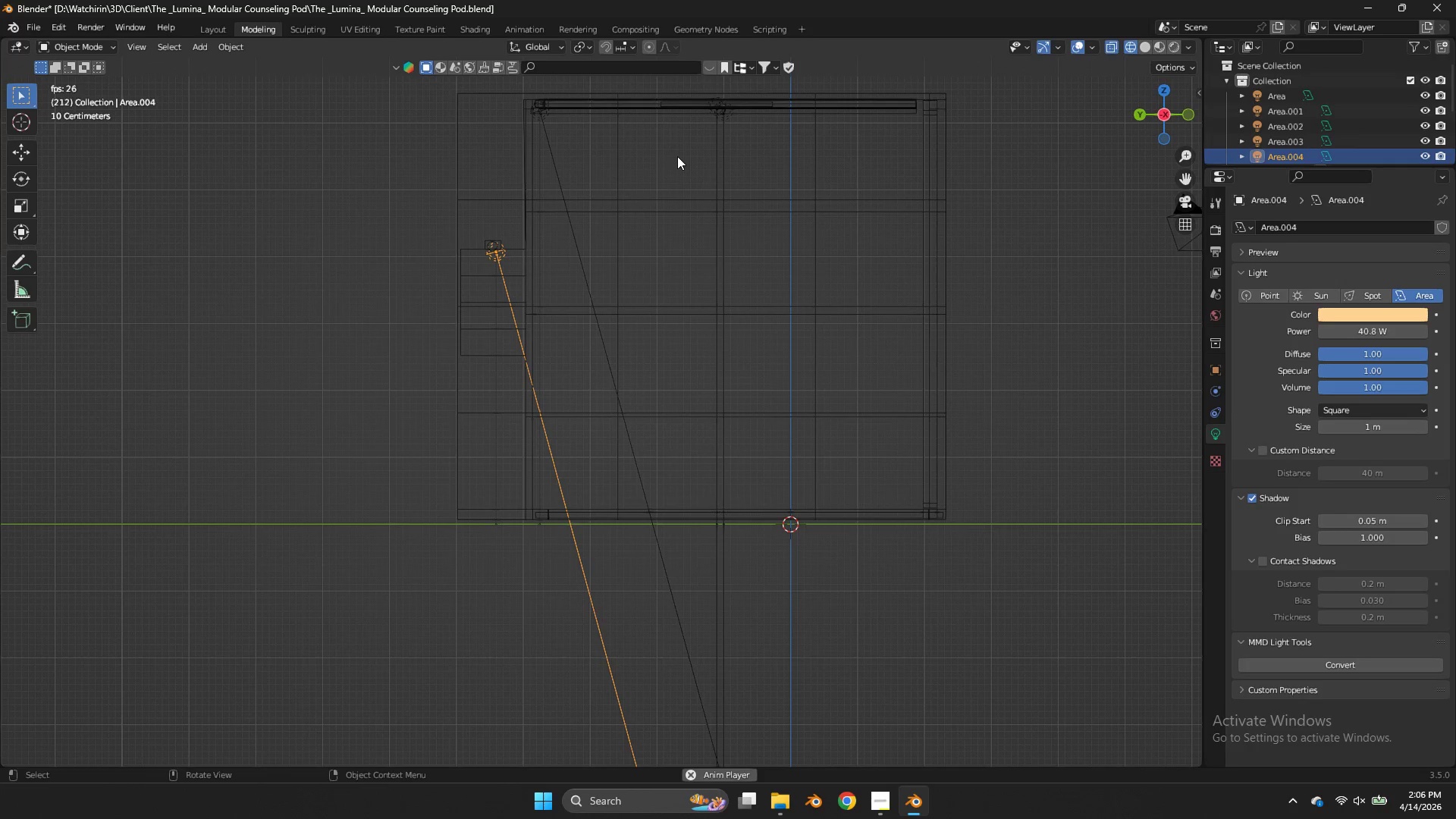 
scroll: coordinate [1138, 111], scroll_direction: down, amount: 4.0
 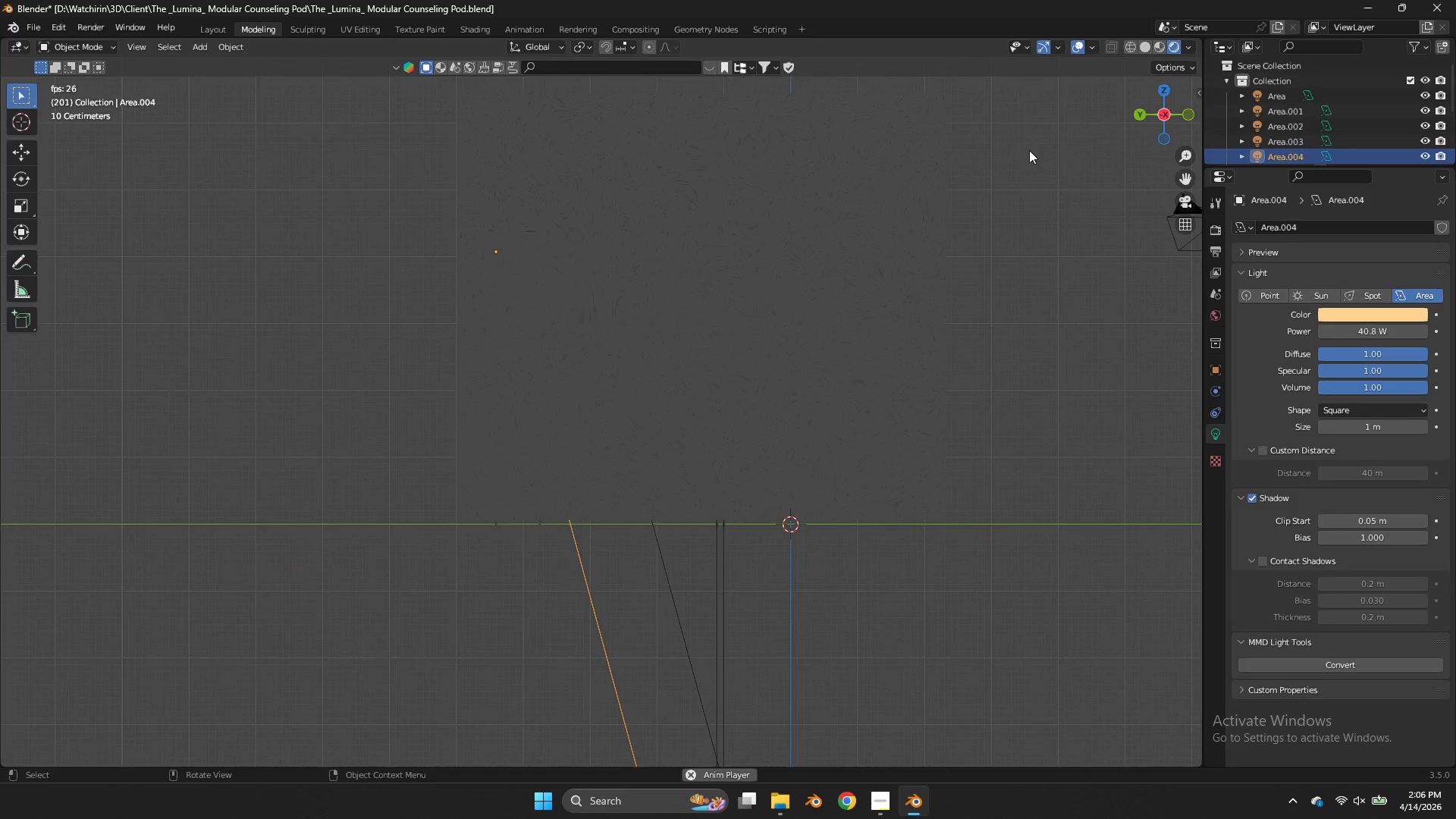 
type(gz)
 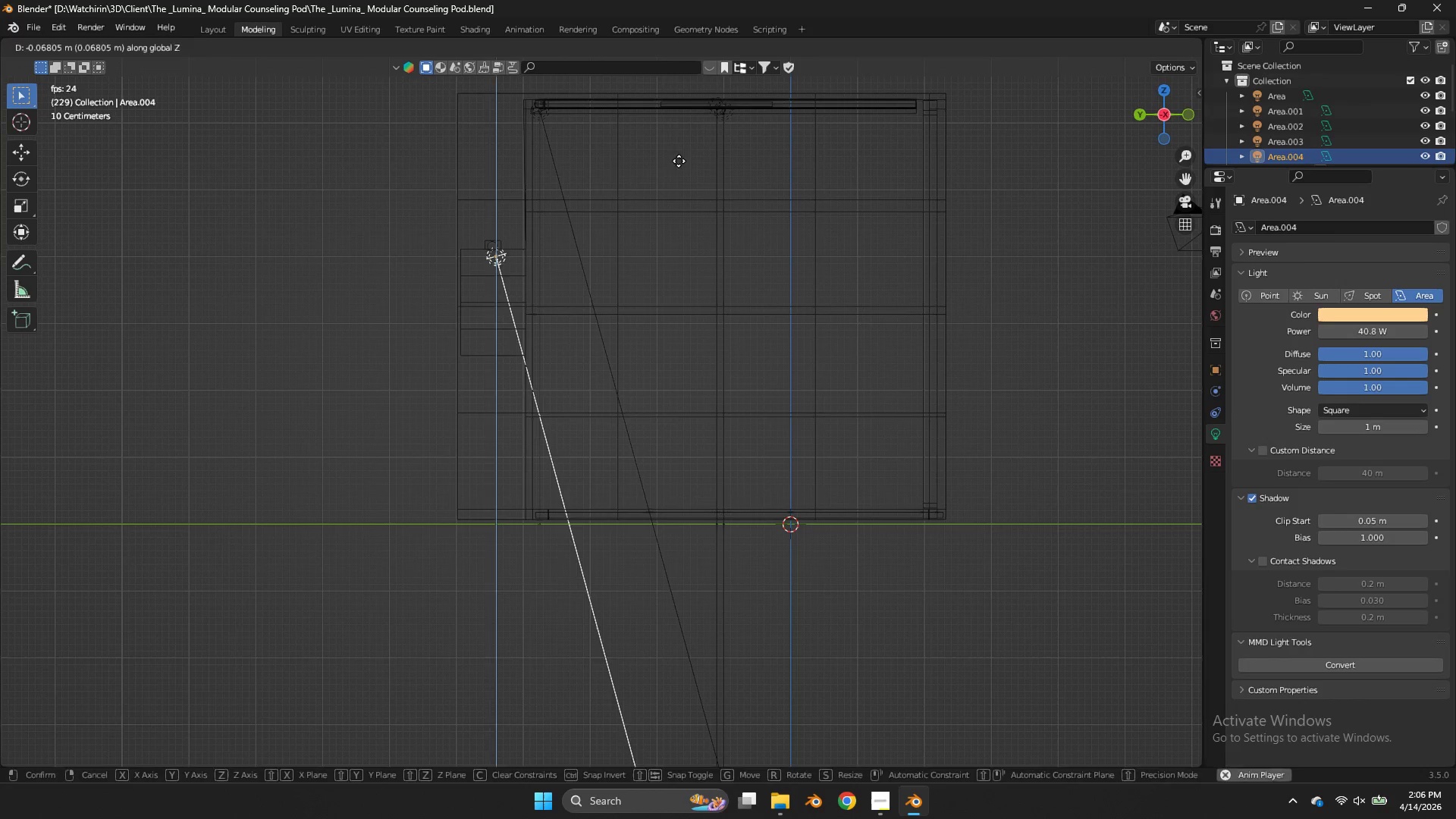 
left_click([679, 161])
 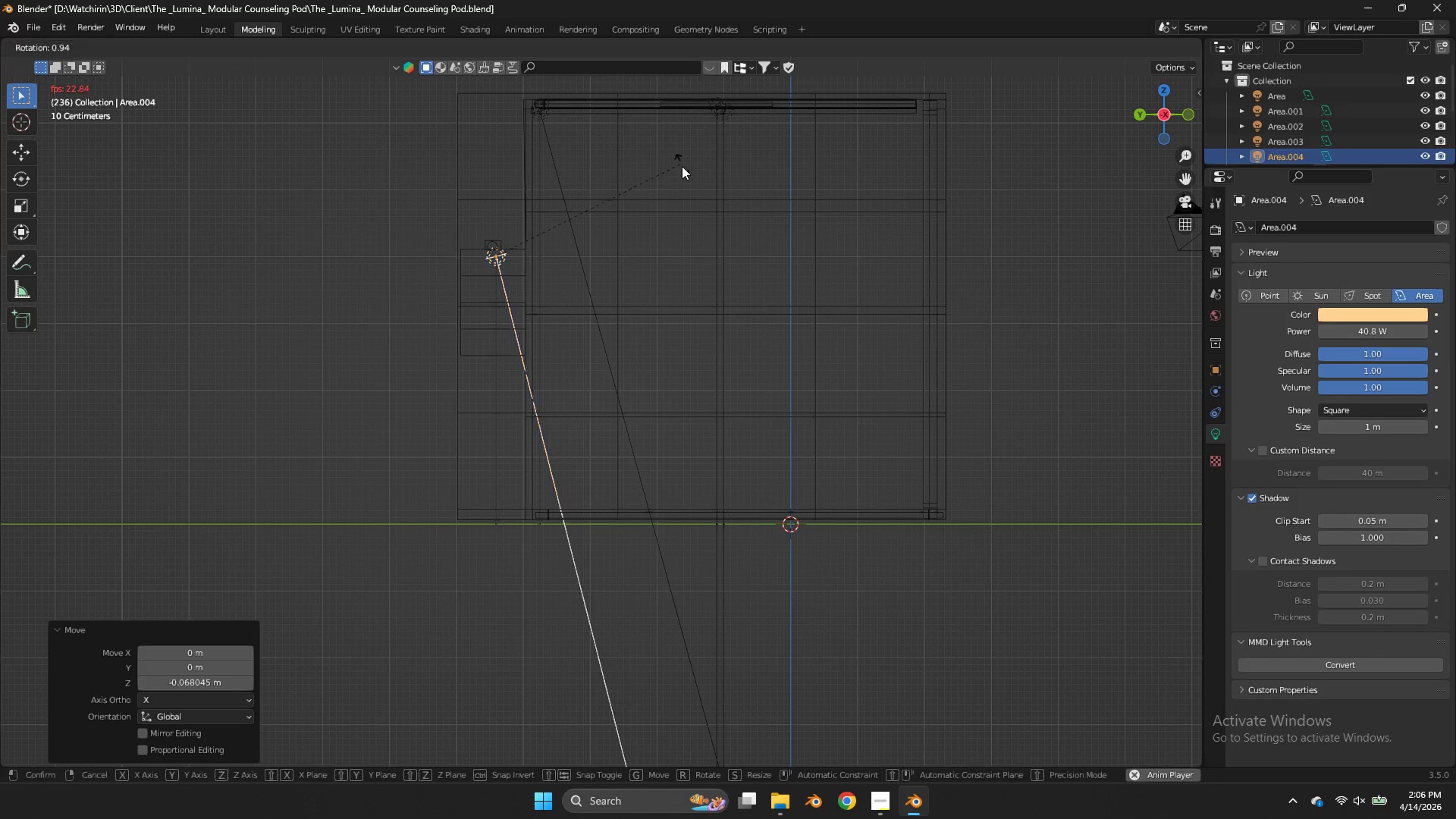 
key(R)
 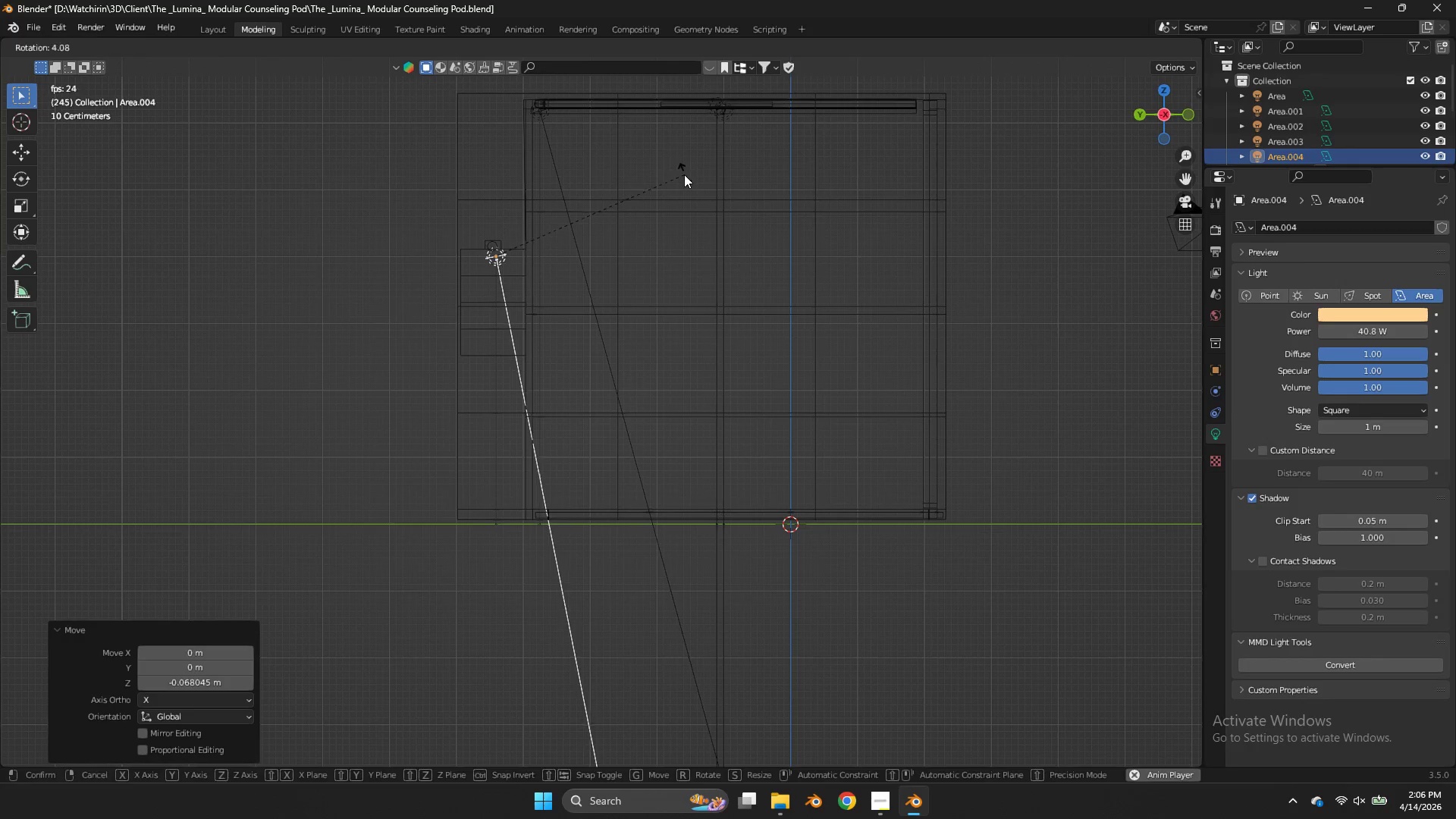 
left_click([684, 174])
 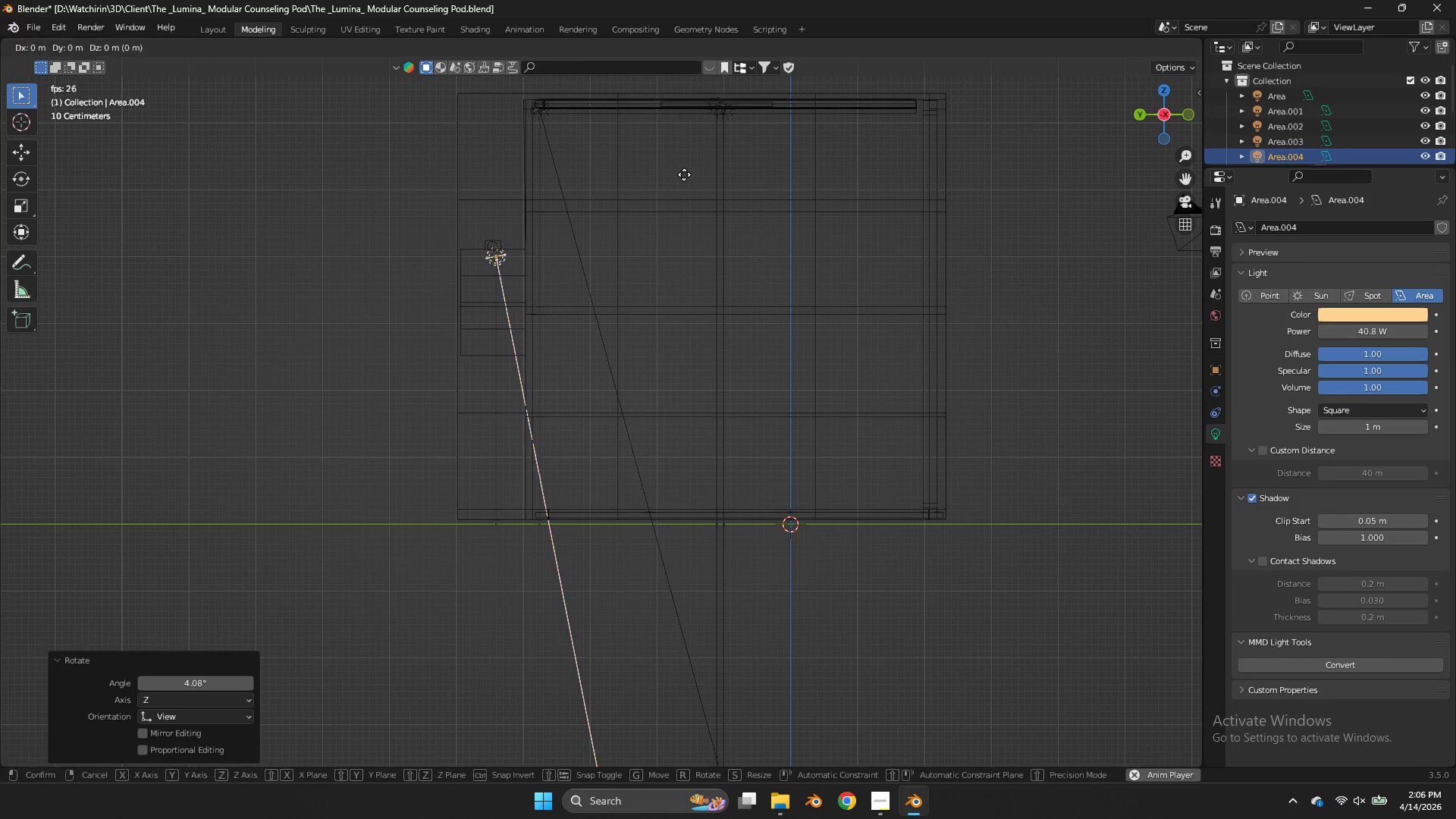 
key(G)
 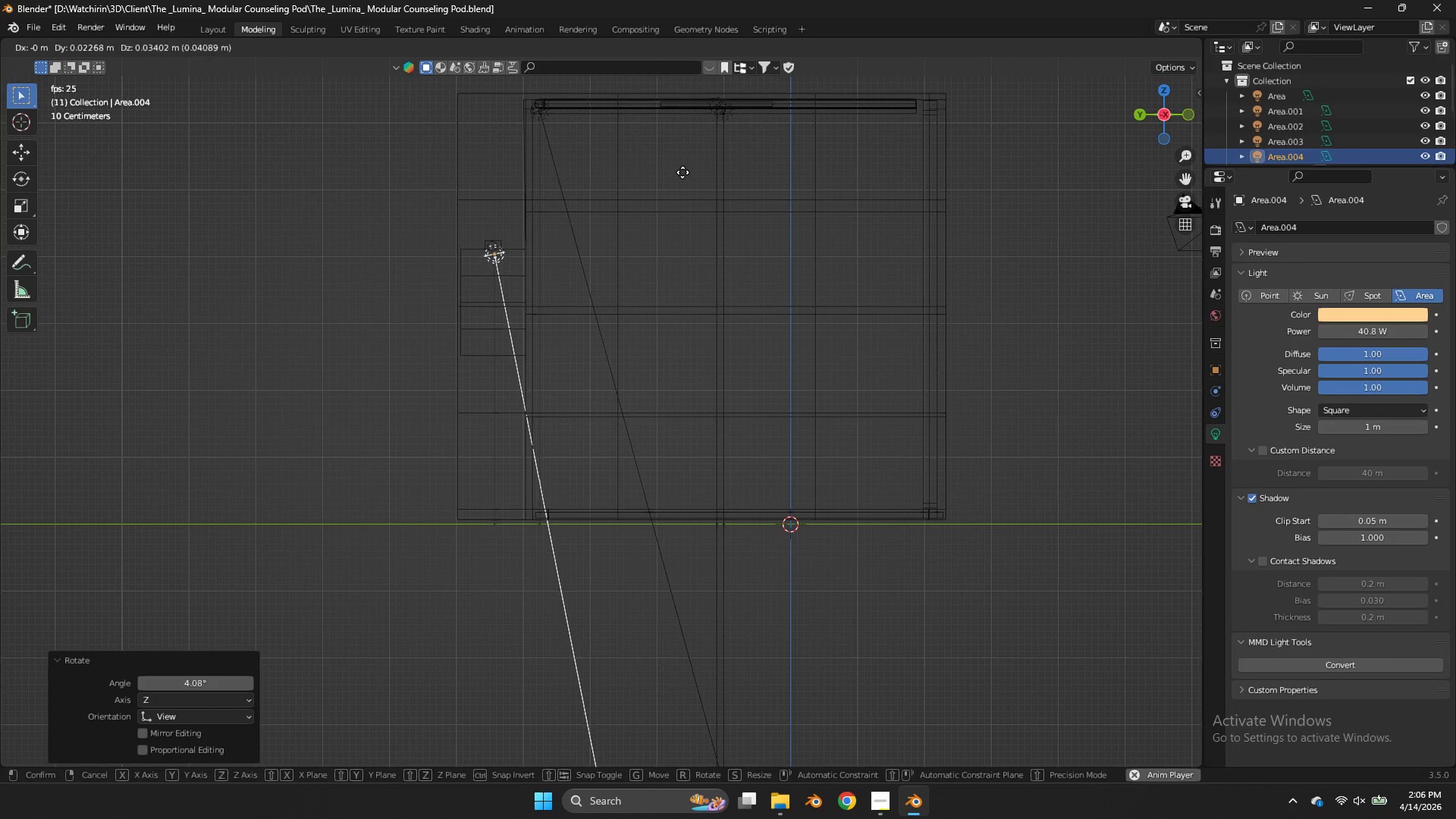 
left_click([682, 172])
 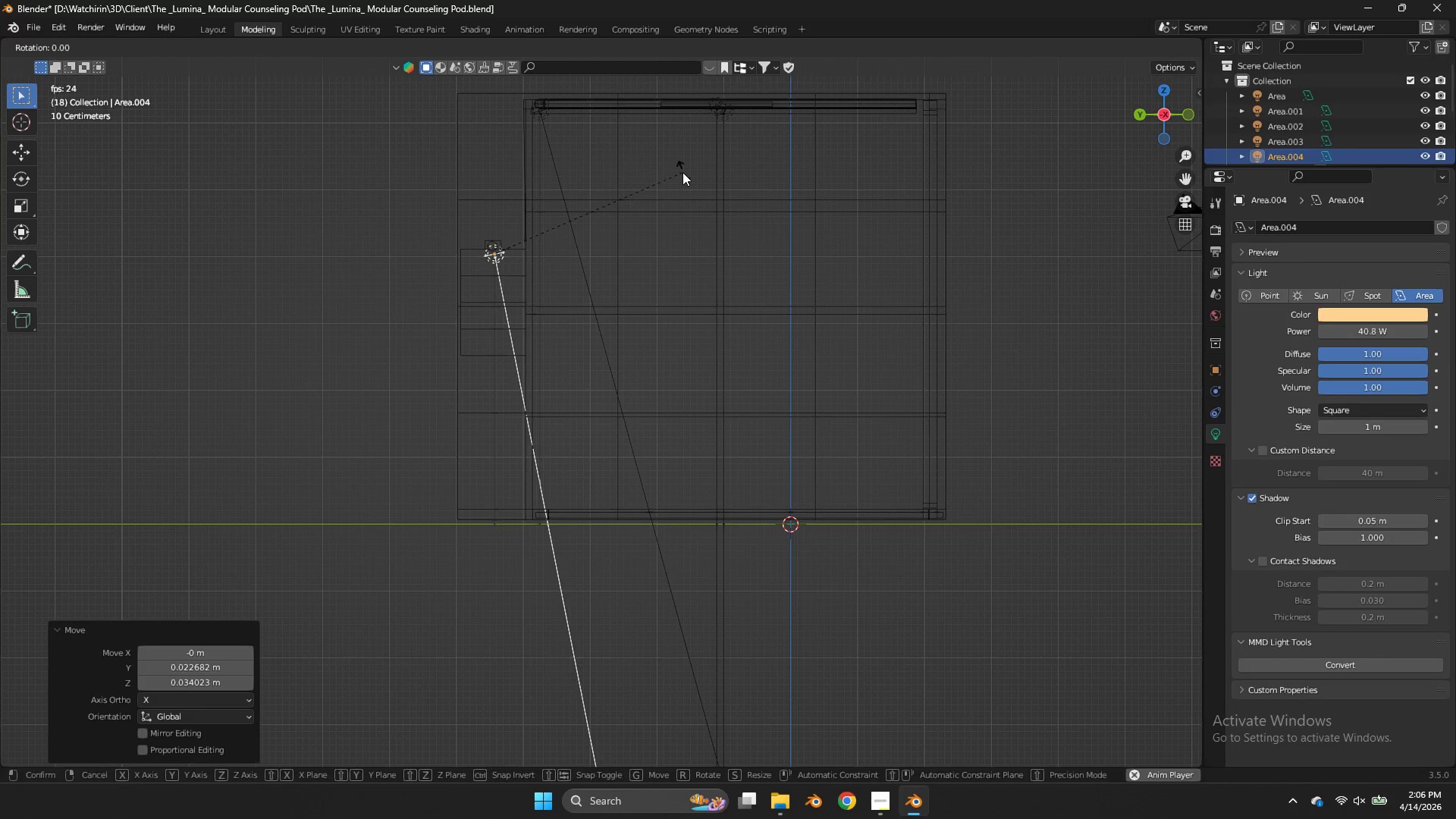 
key(R)
 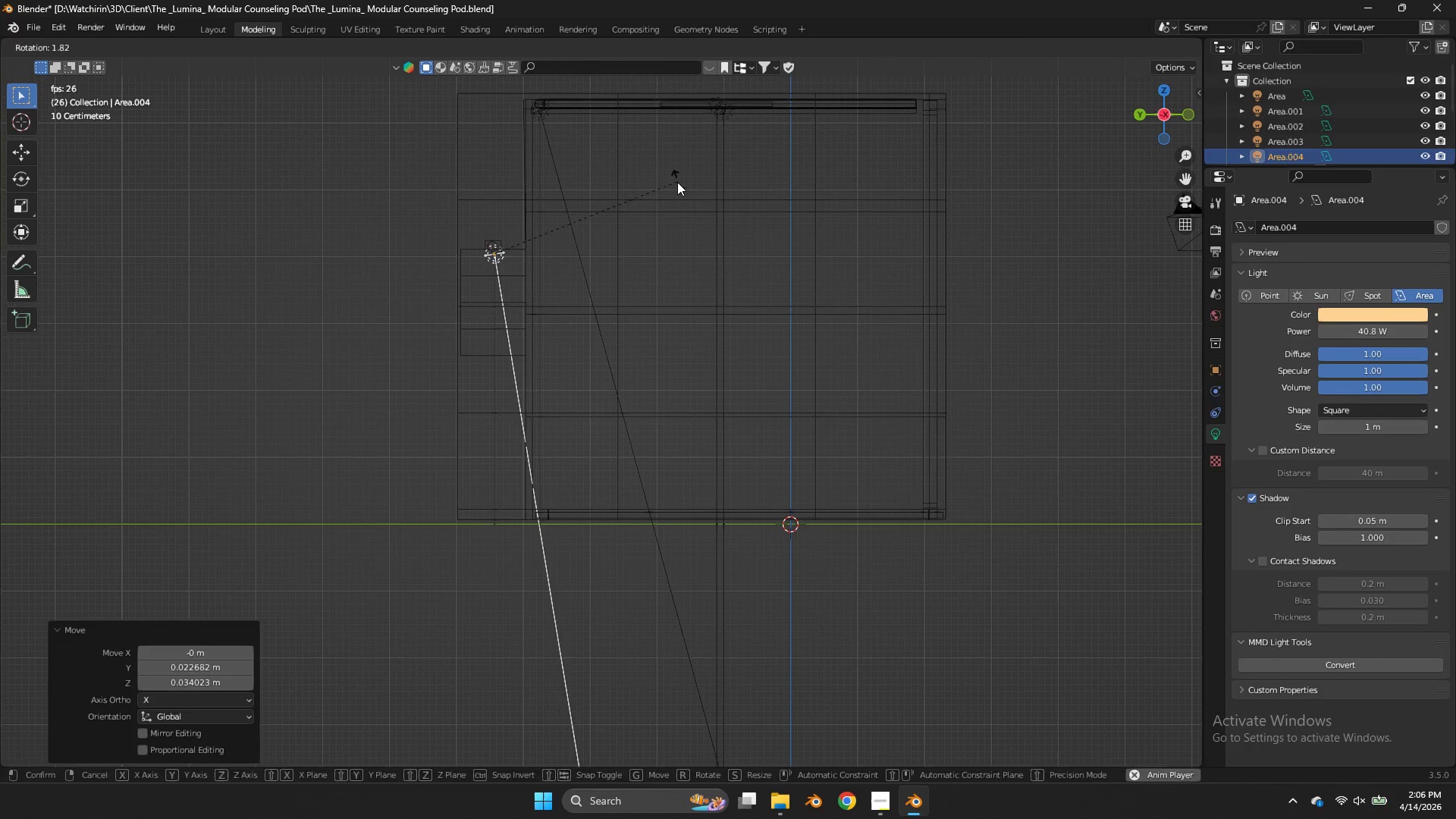 
left_click([677, 182])
 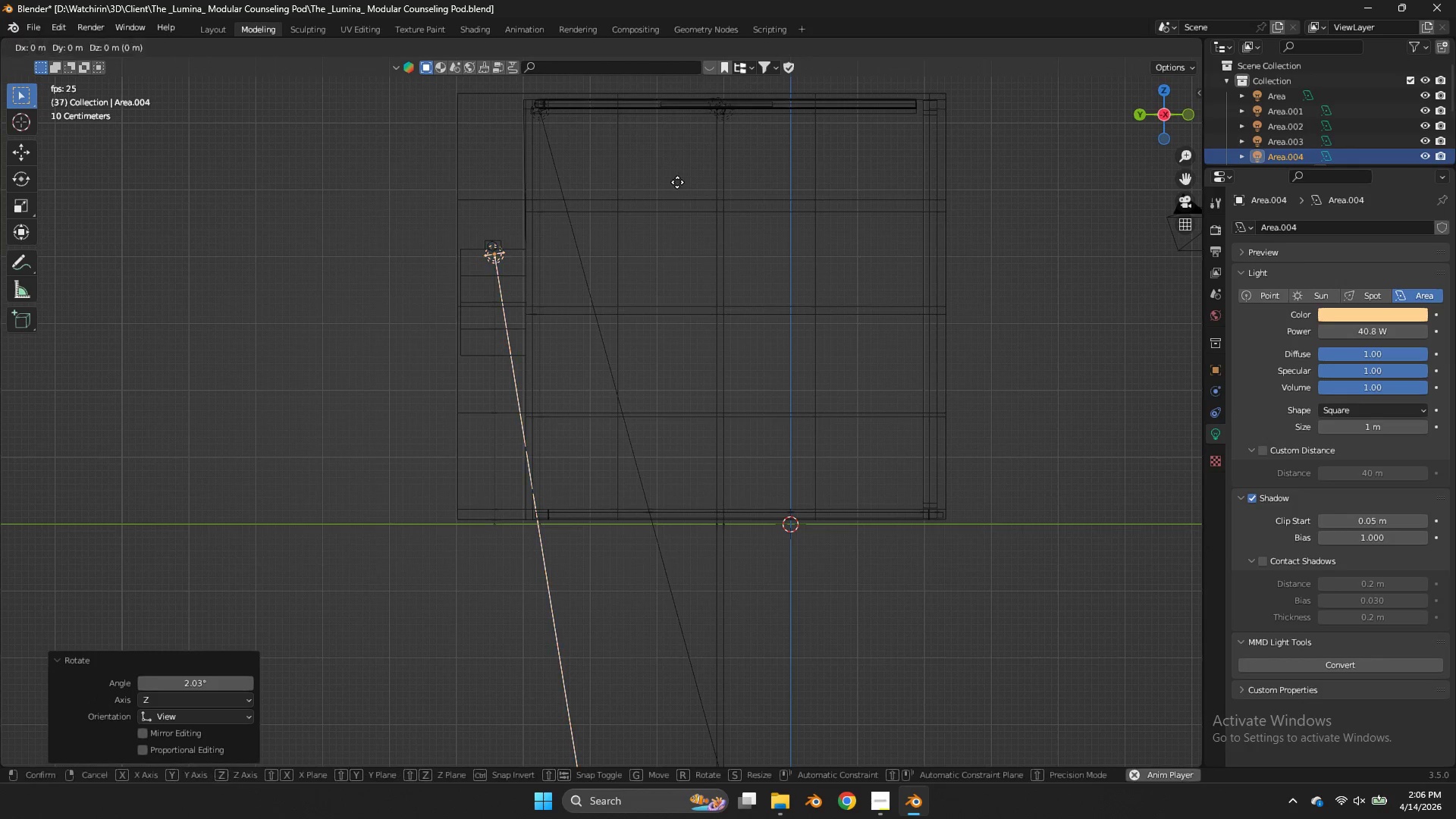 
key(G)
 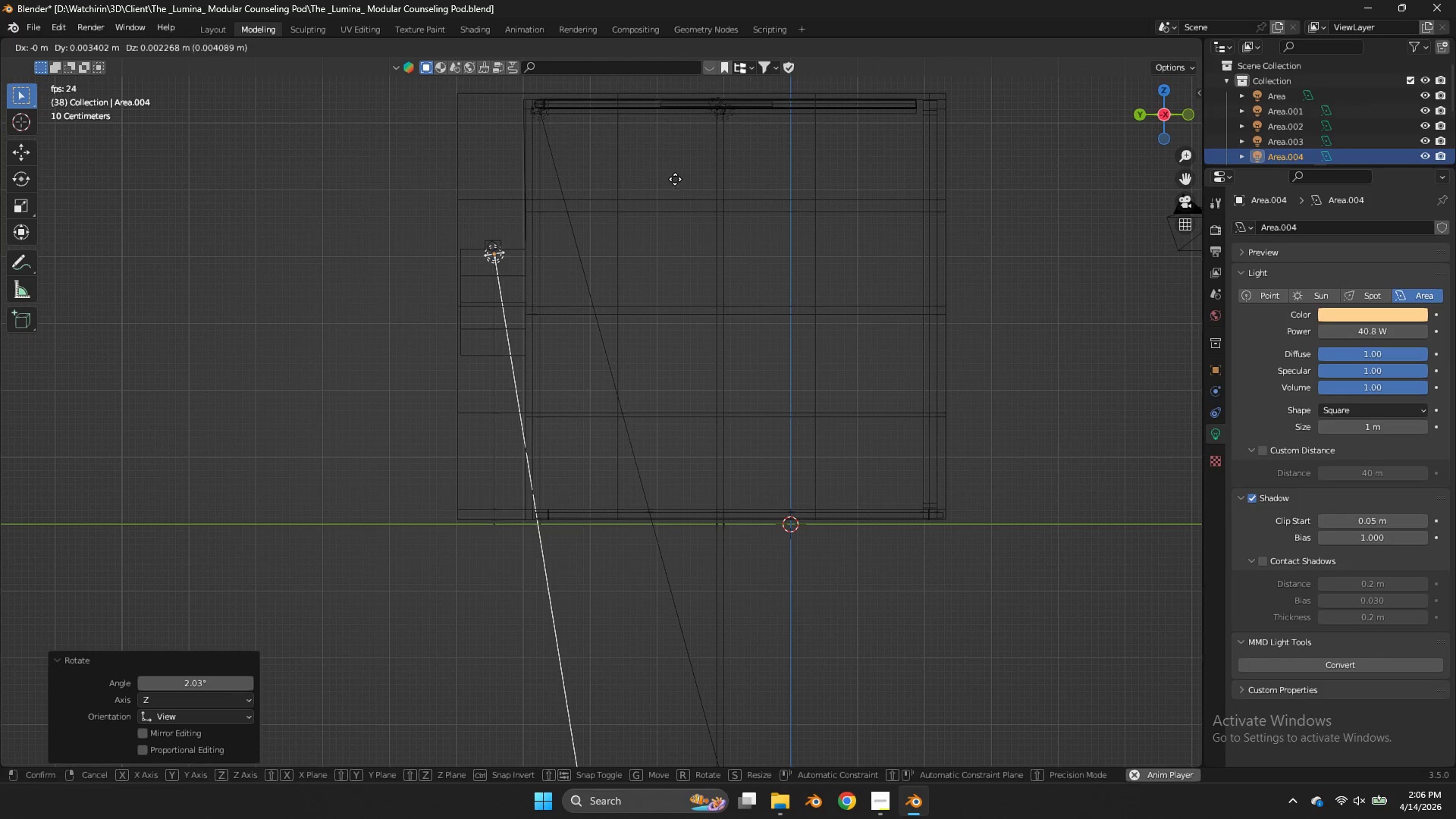 
hold_key(key=ShiftLeft, duration=0.48)
left_click([669, 171])
 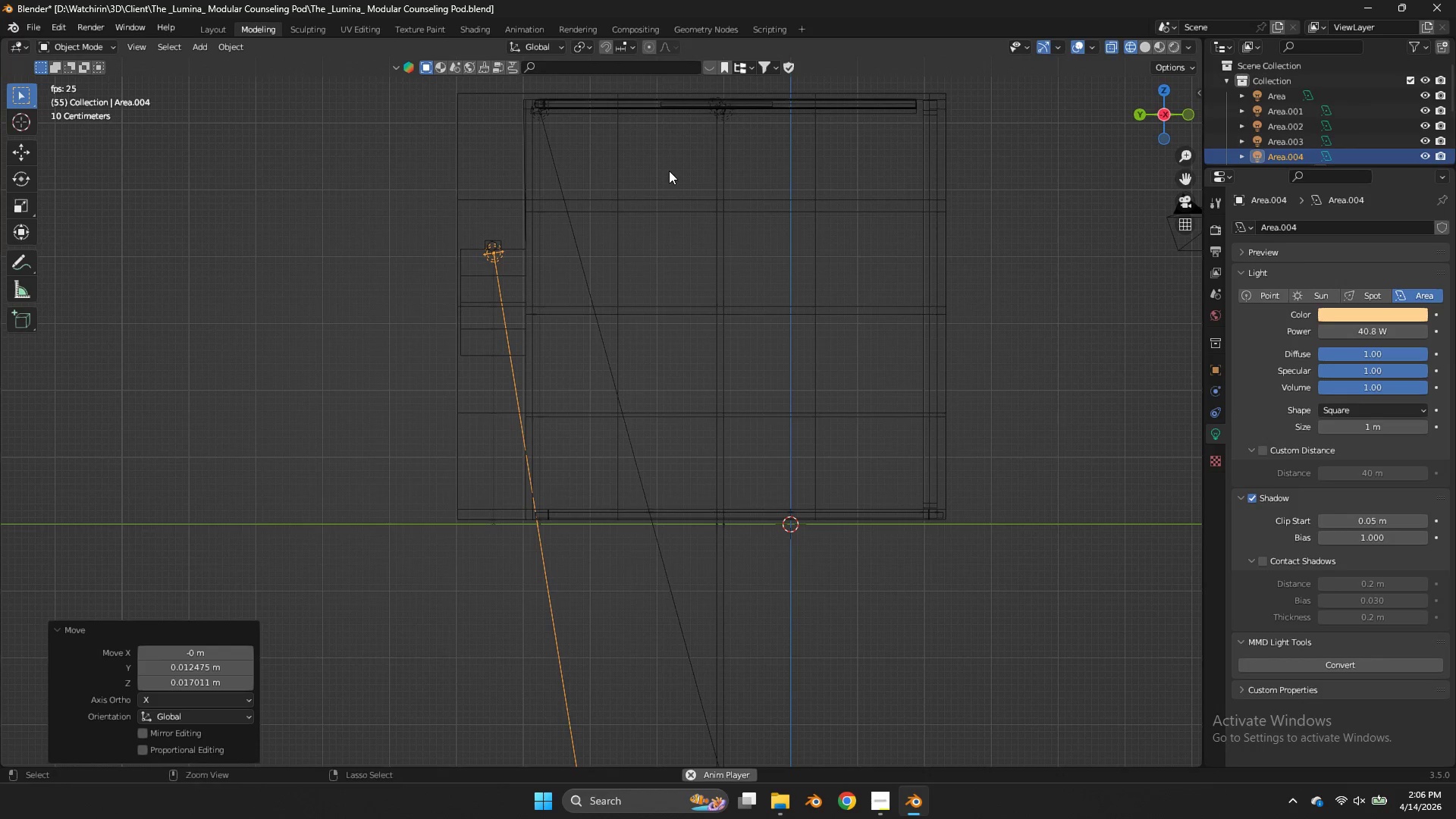 
key(Control+ControlLeft)
 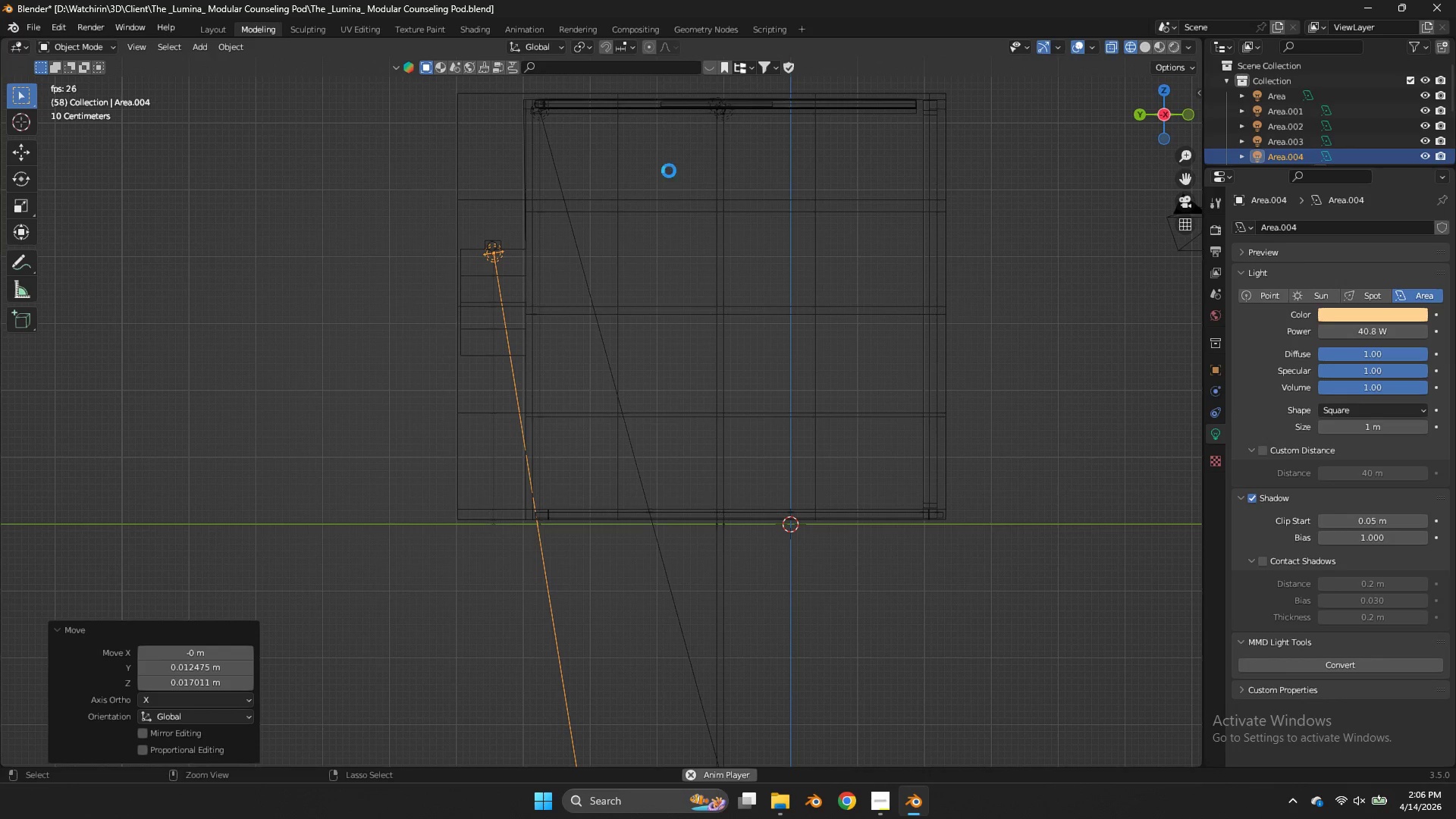 
key(Control+S)
 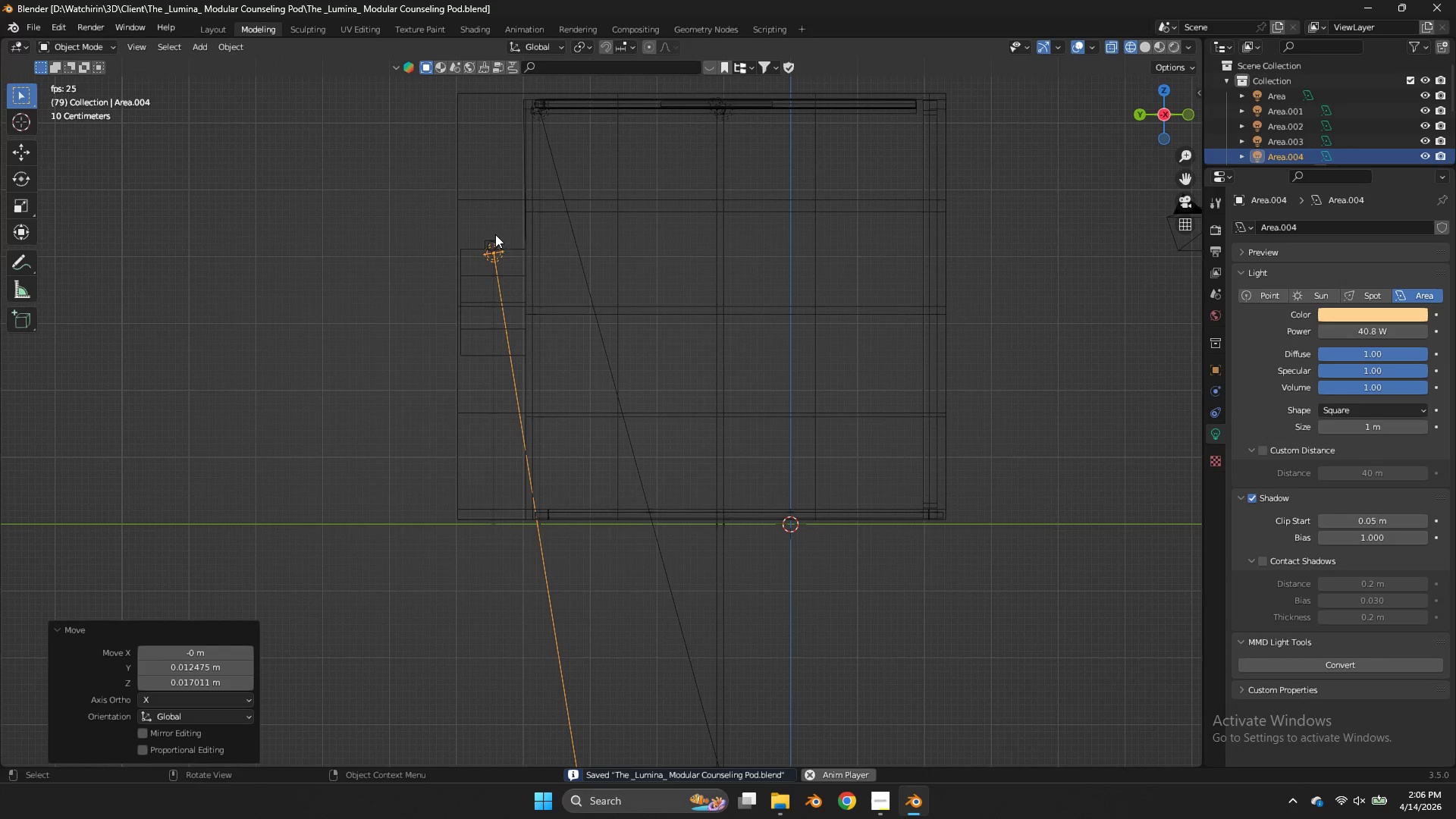 
left_click([488, 241])
 